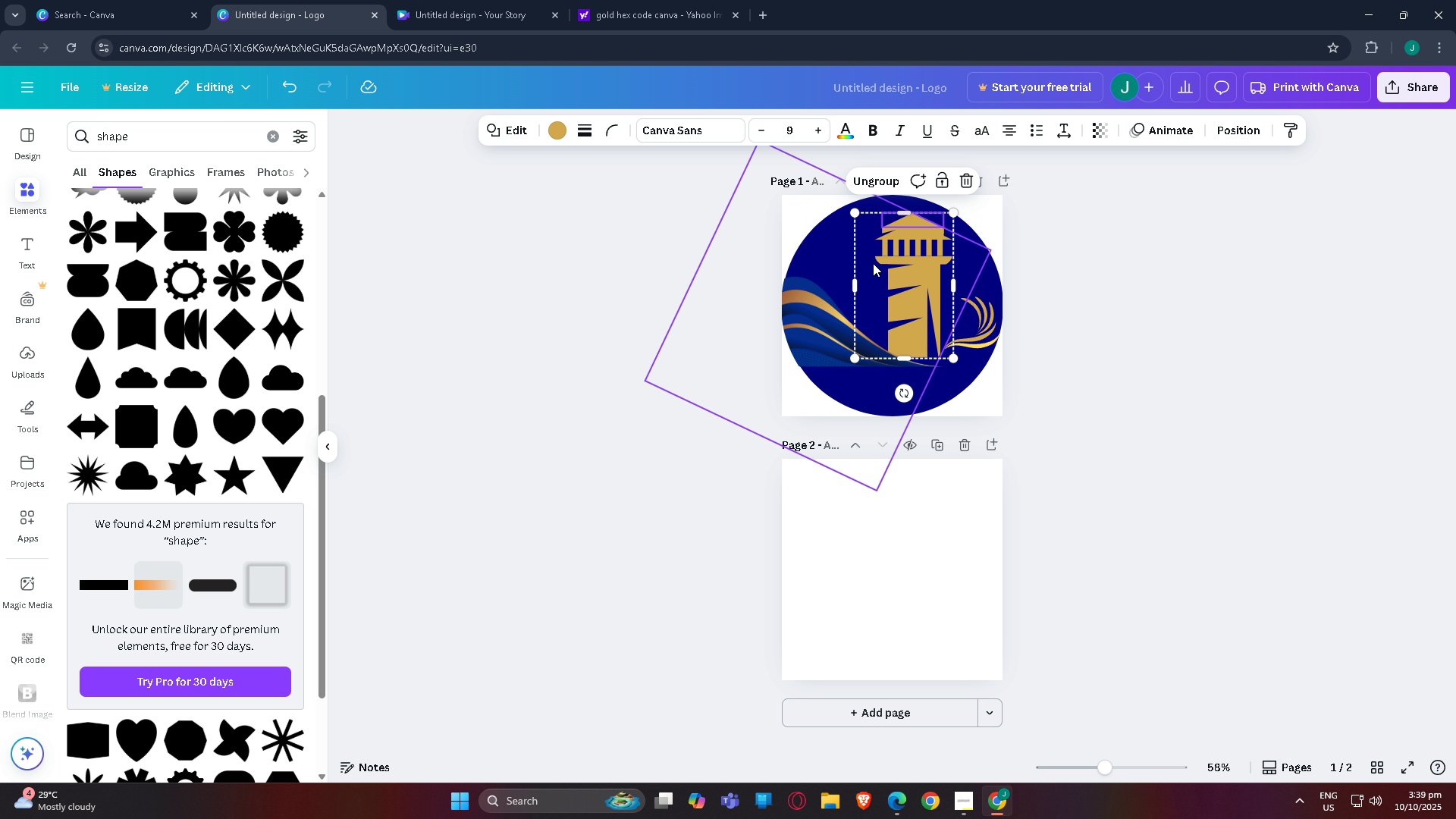 
key(Control+C)
 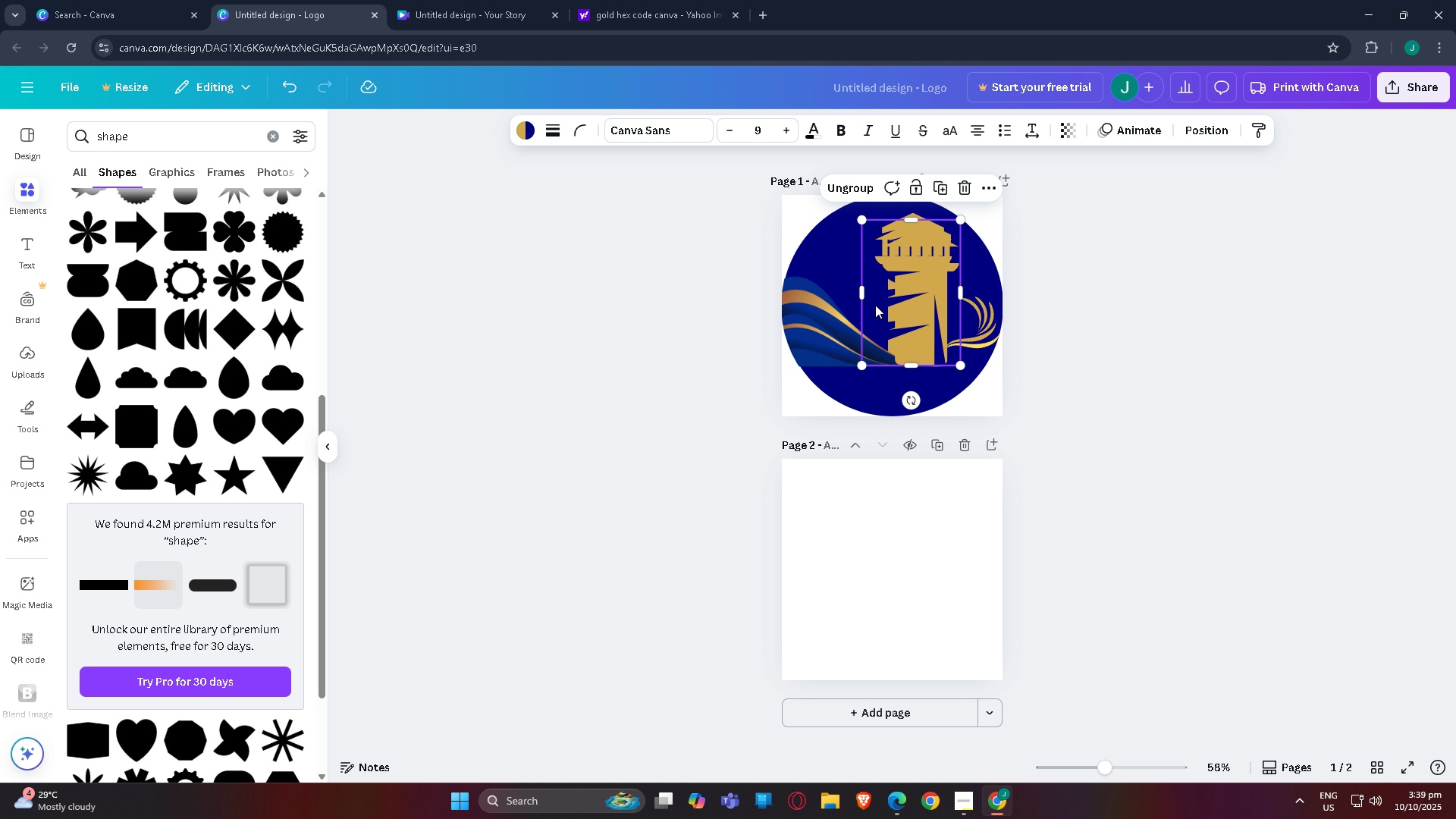 
key(Control+V)
 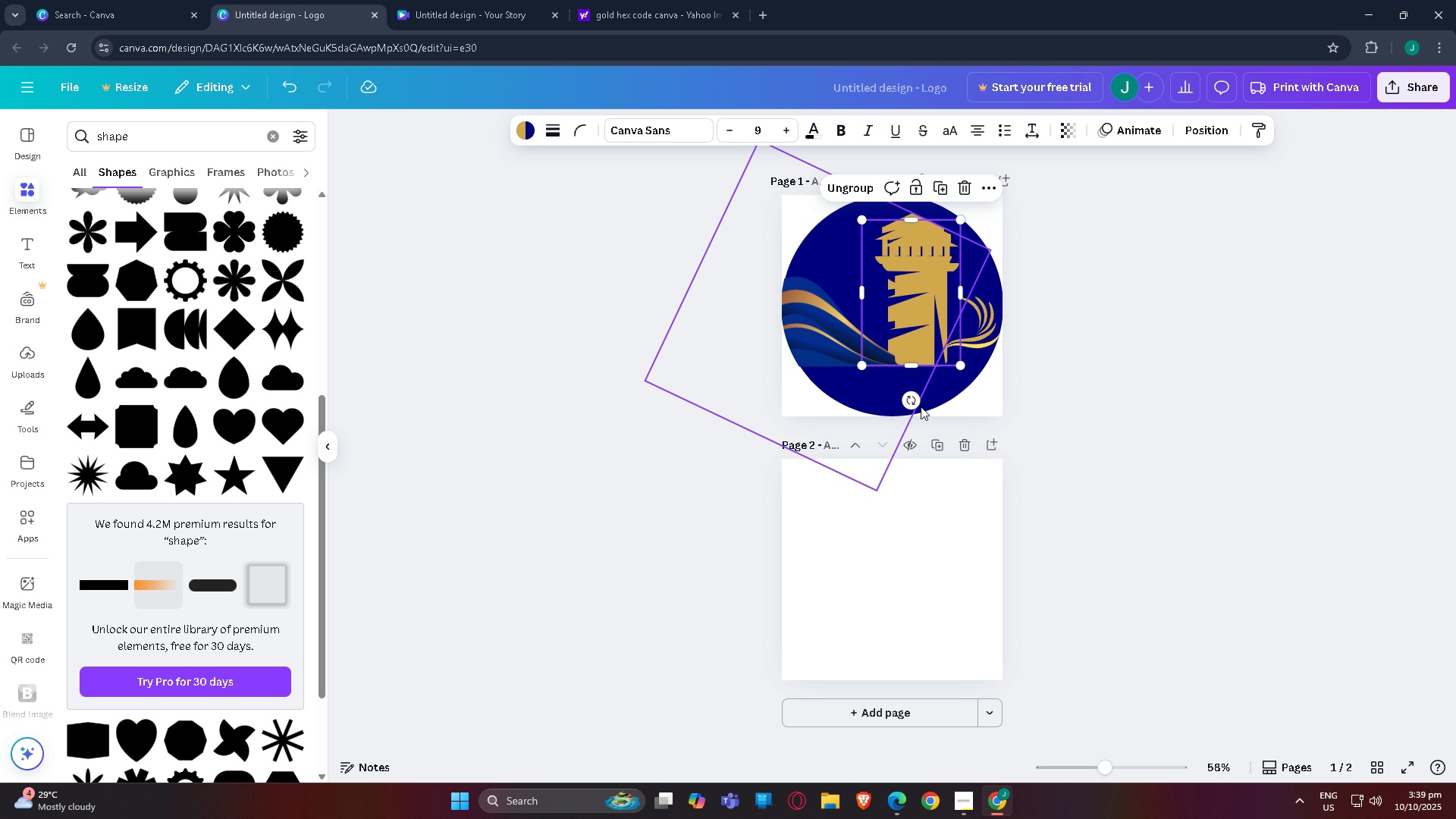 
left_click_drag(start_coordinate=[912, 398], to_coordinate=[909, 160])
 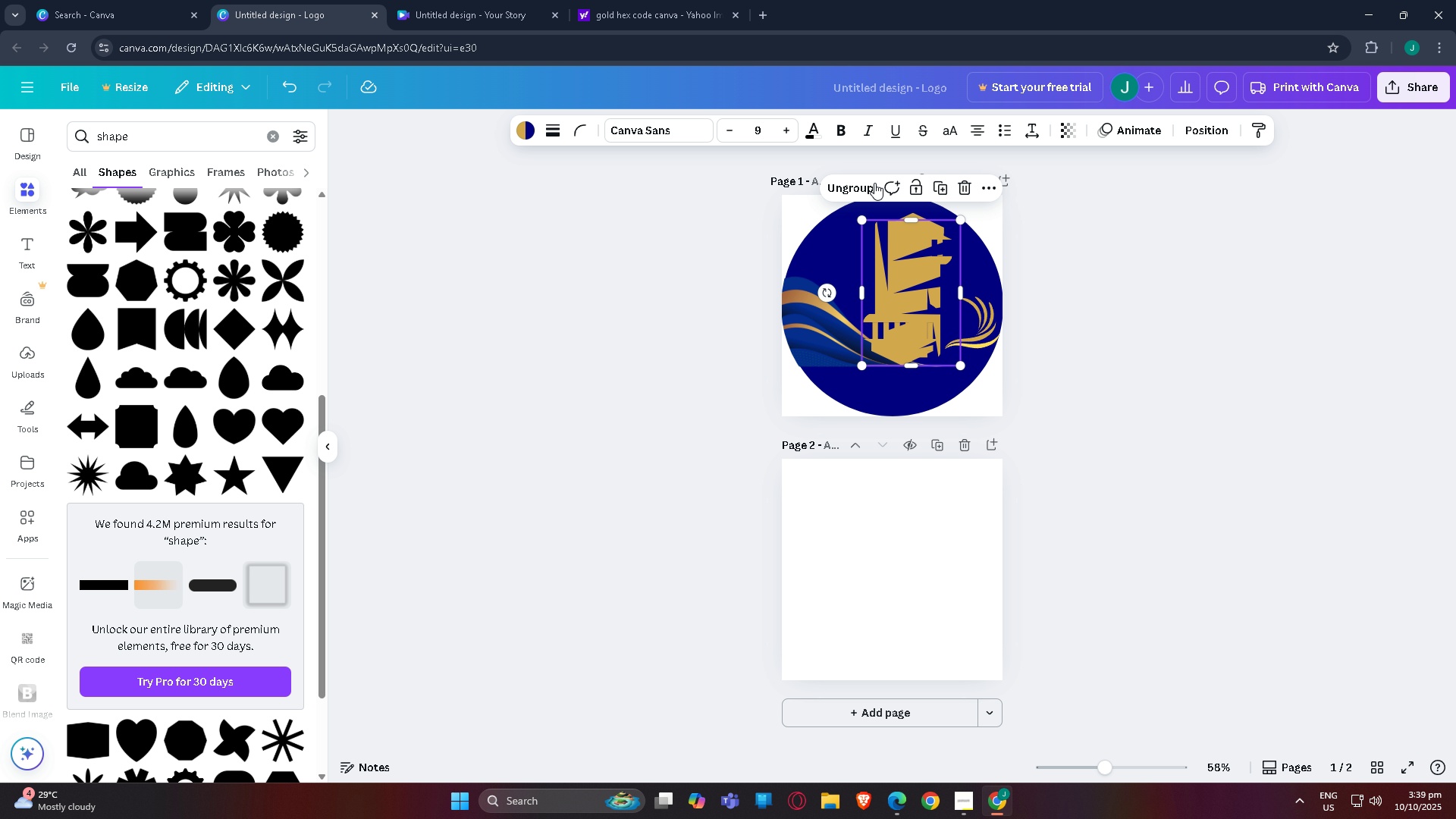 
left_click([990, 188])
 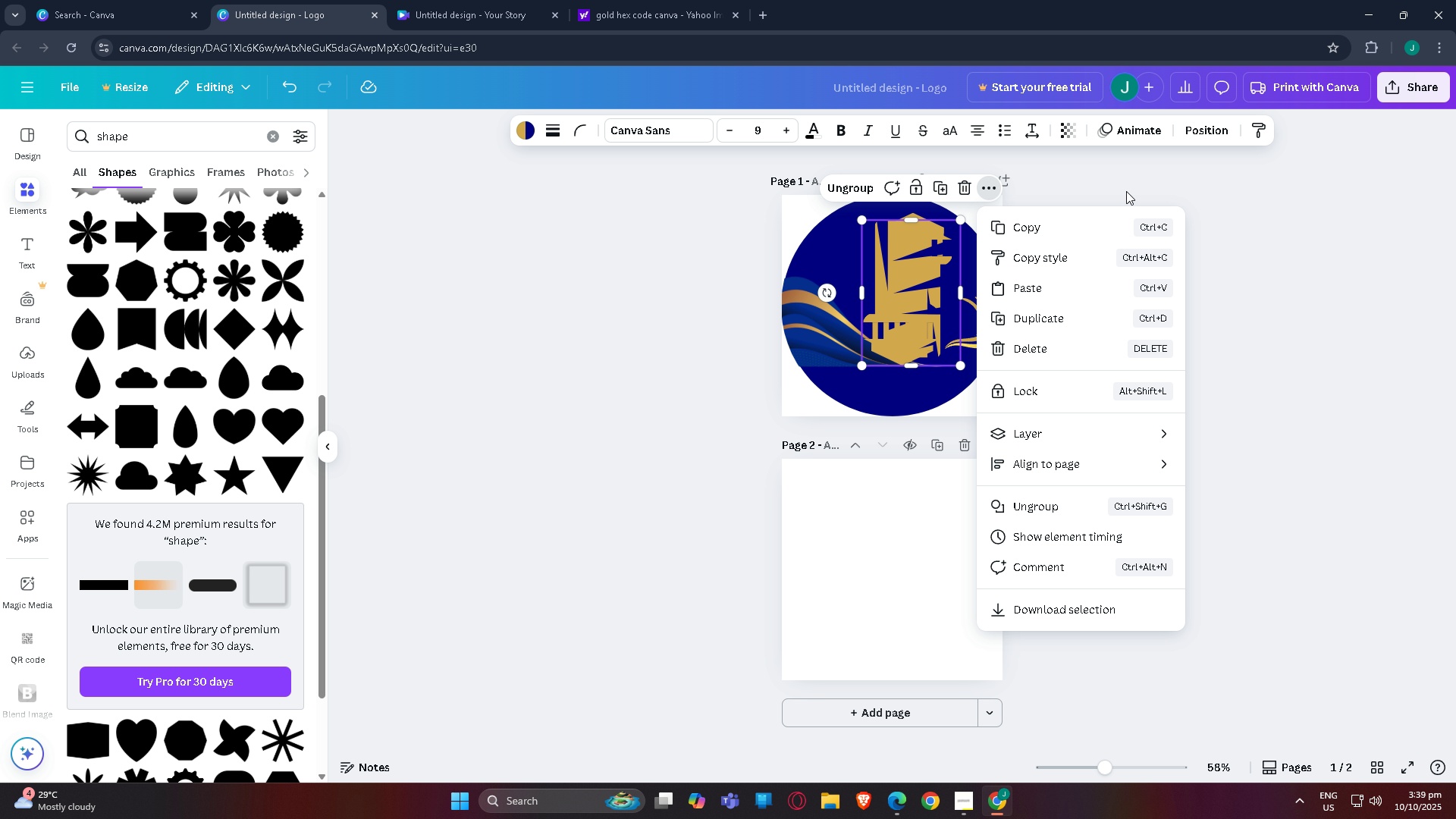 
left_click([1126, 191])
 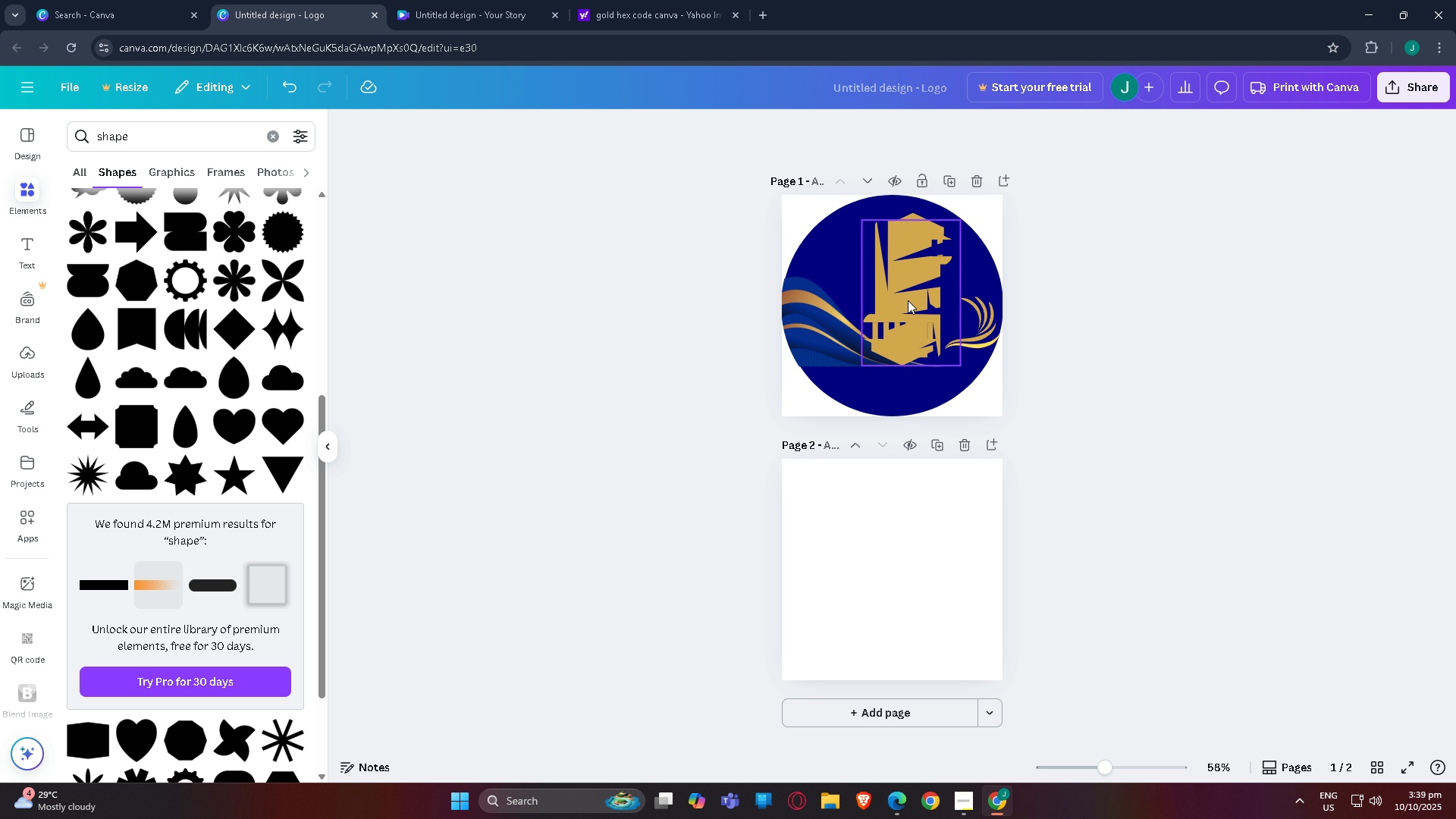 
left_click_drag(start_coordinate=[908, 300], to_coordinate=[922, 438])
 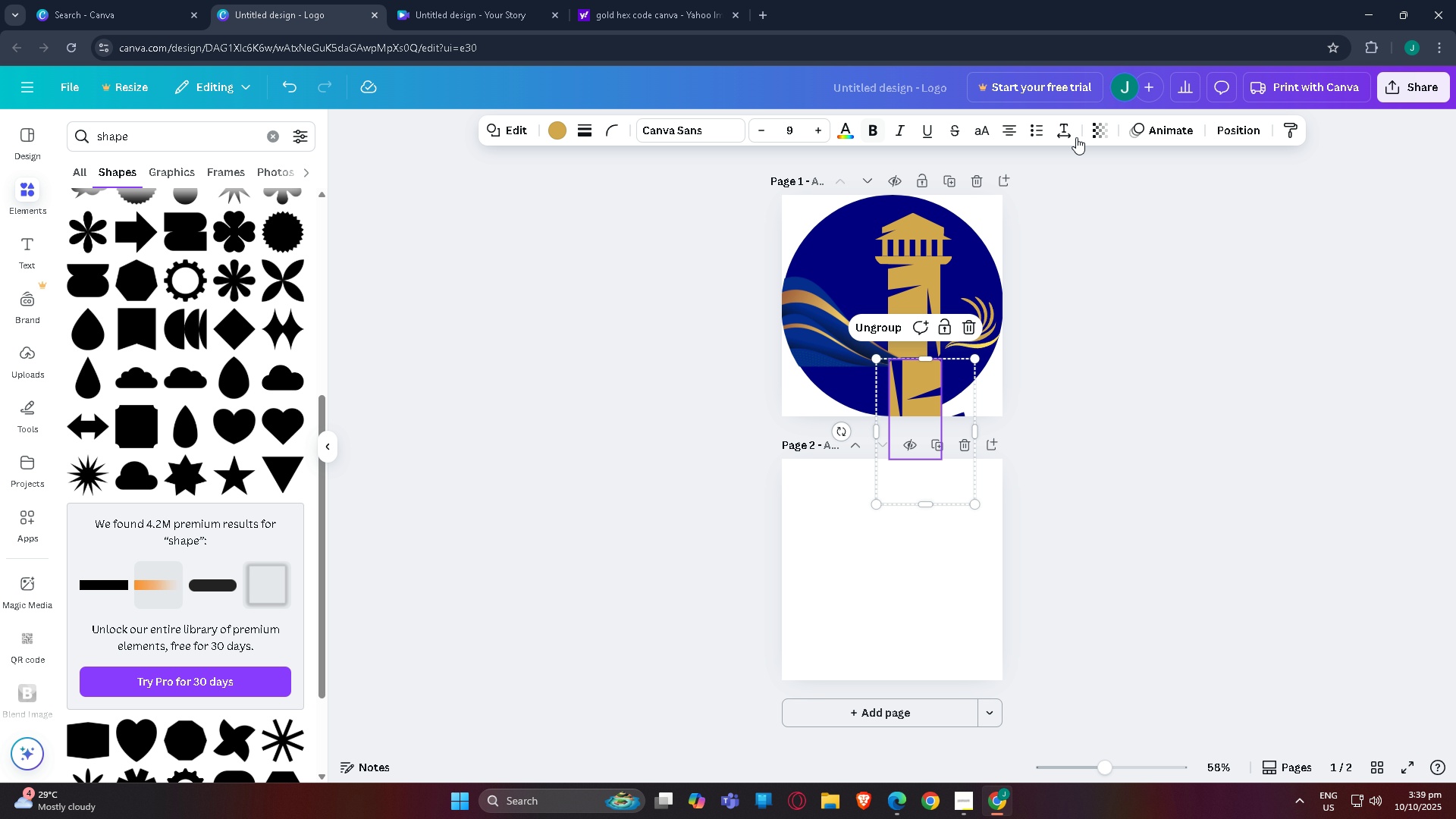 
left_click([1099, 134])
 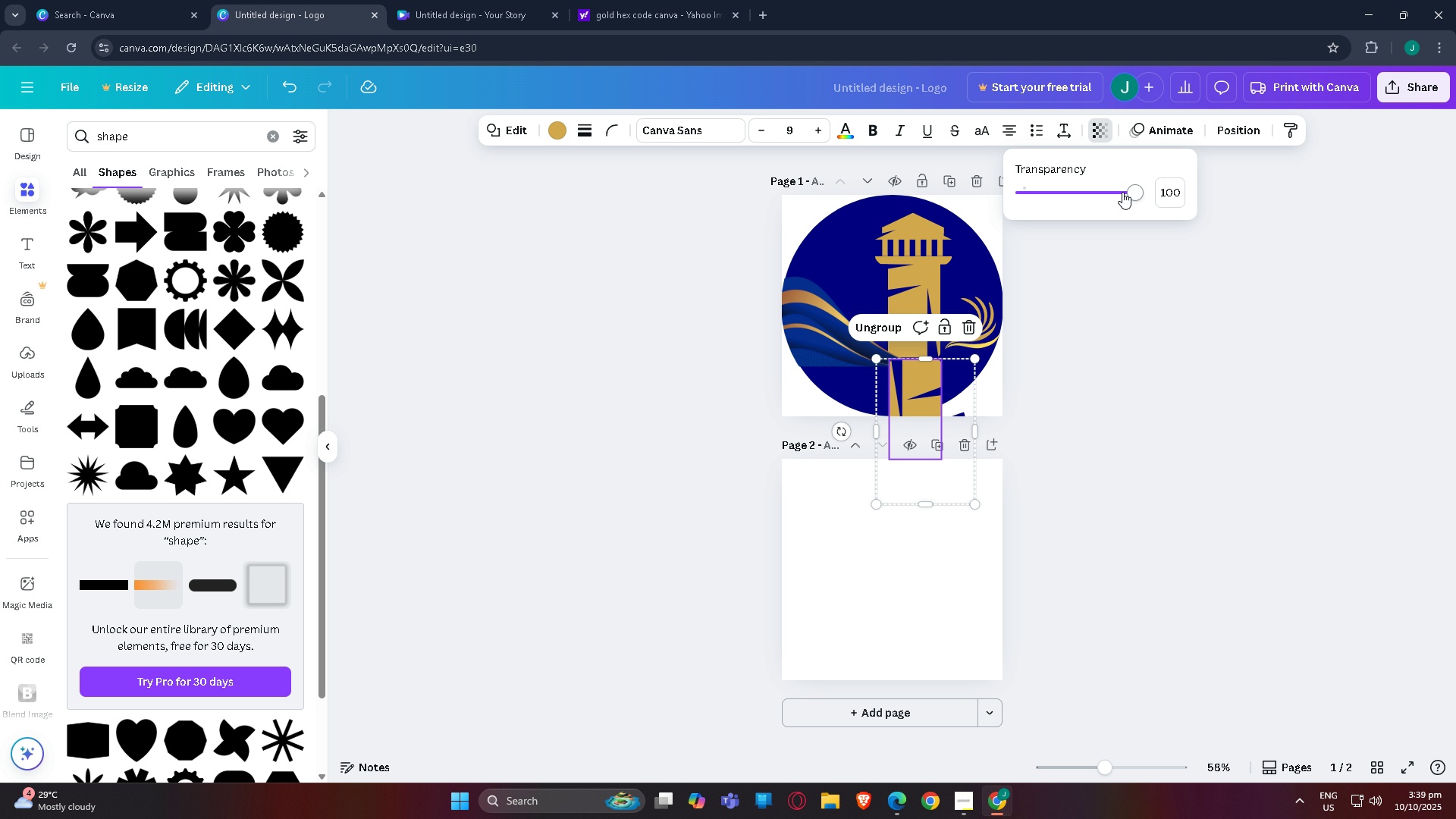 
left_click_drag(start_coordinate=[1128, 193], to_coordinate=[1025, 206])
 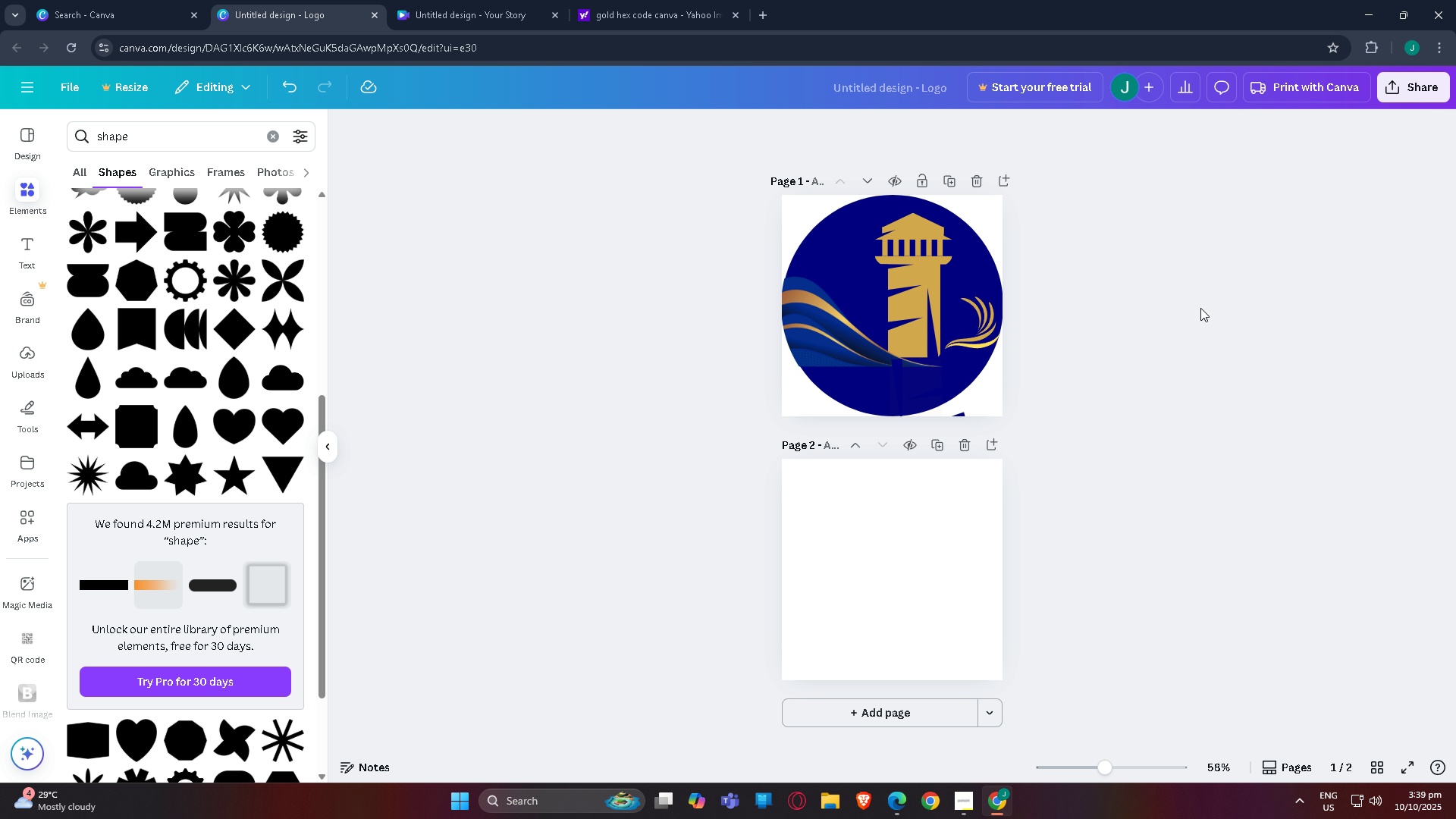 
double_click([1200, 308])
 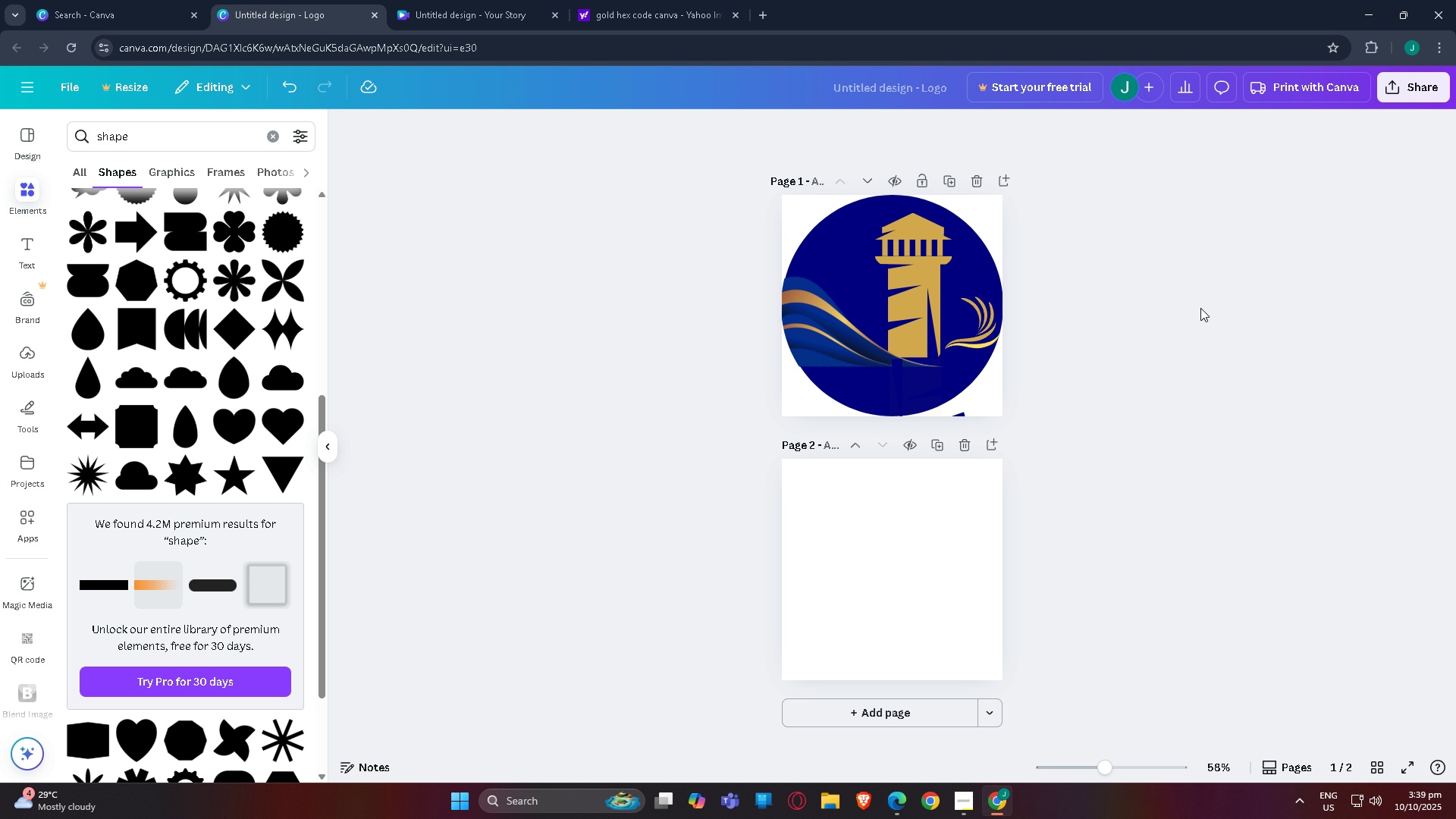 
key(Control+Z)
 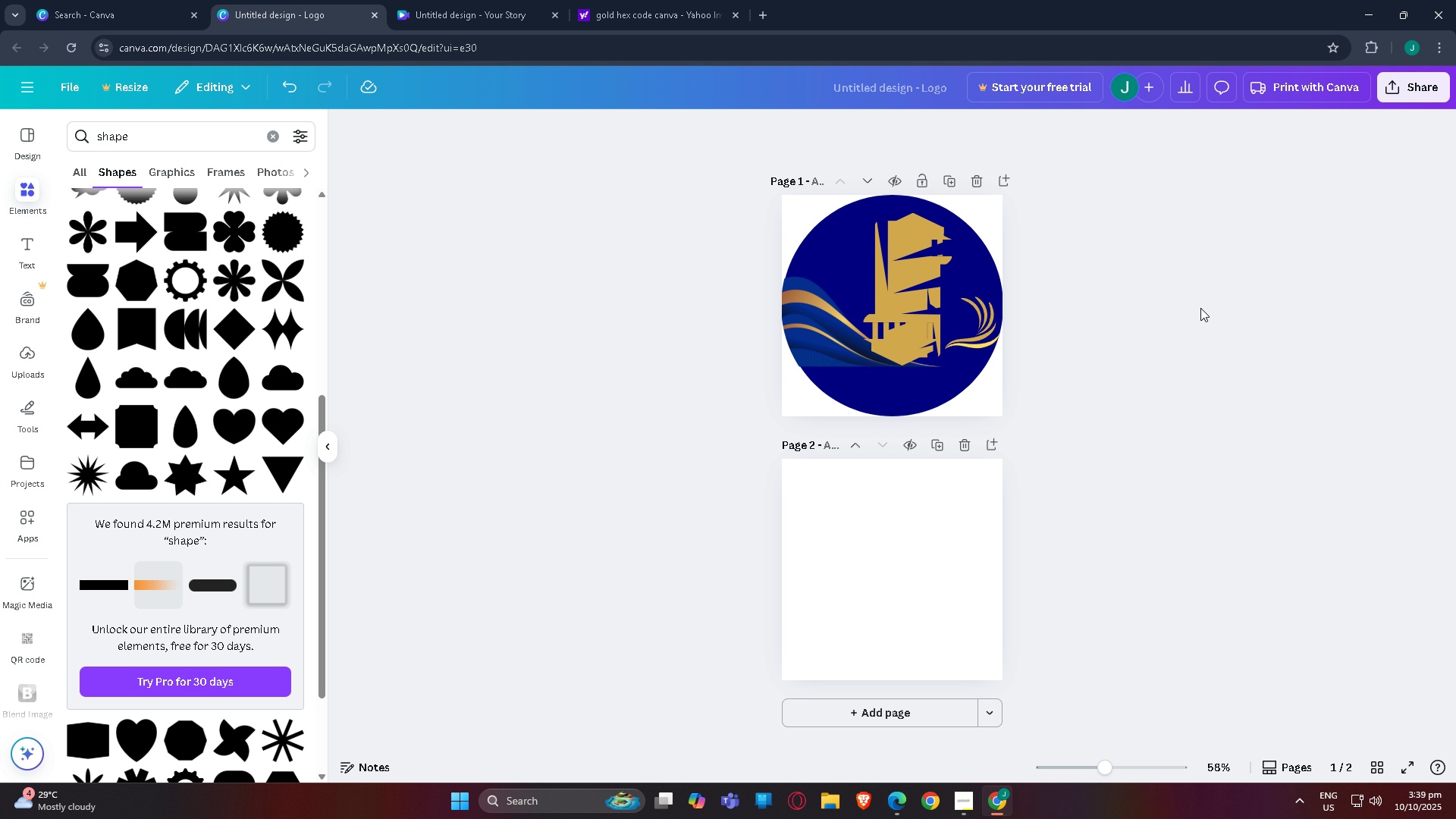 
key(Control+Z)
 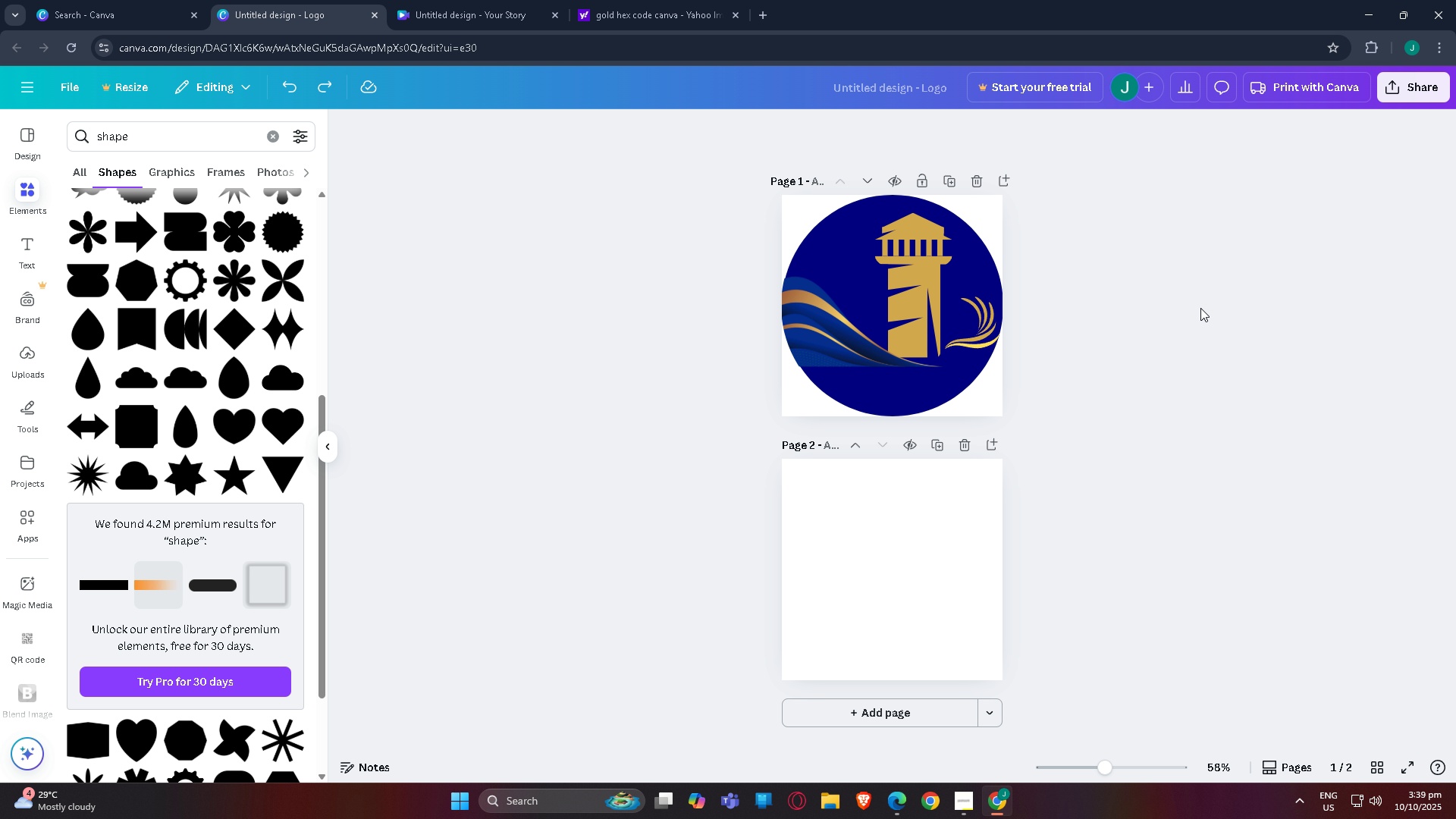 
key(Control+Z)
 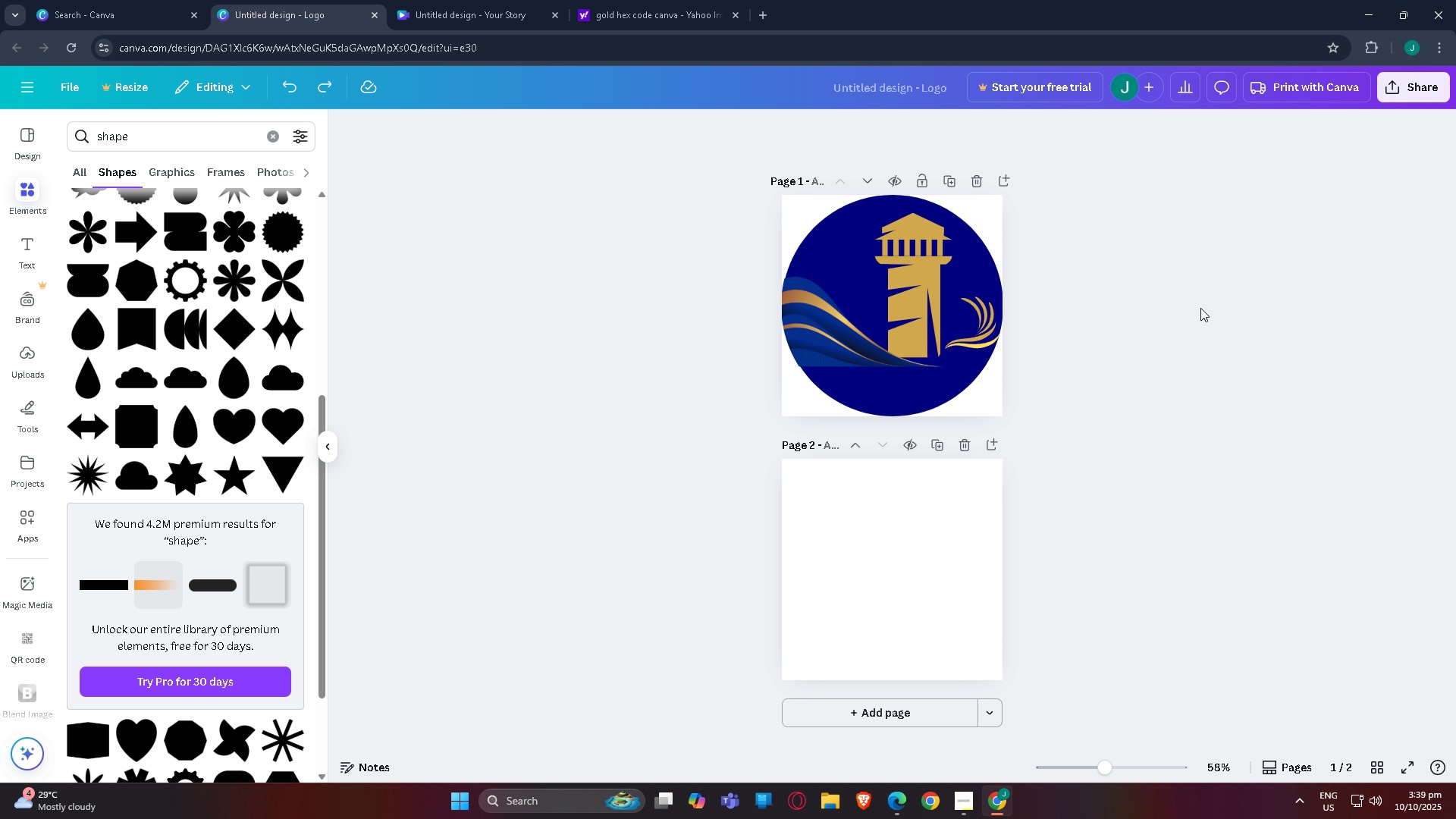 
key(Control+Z)
 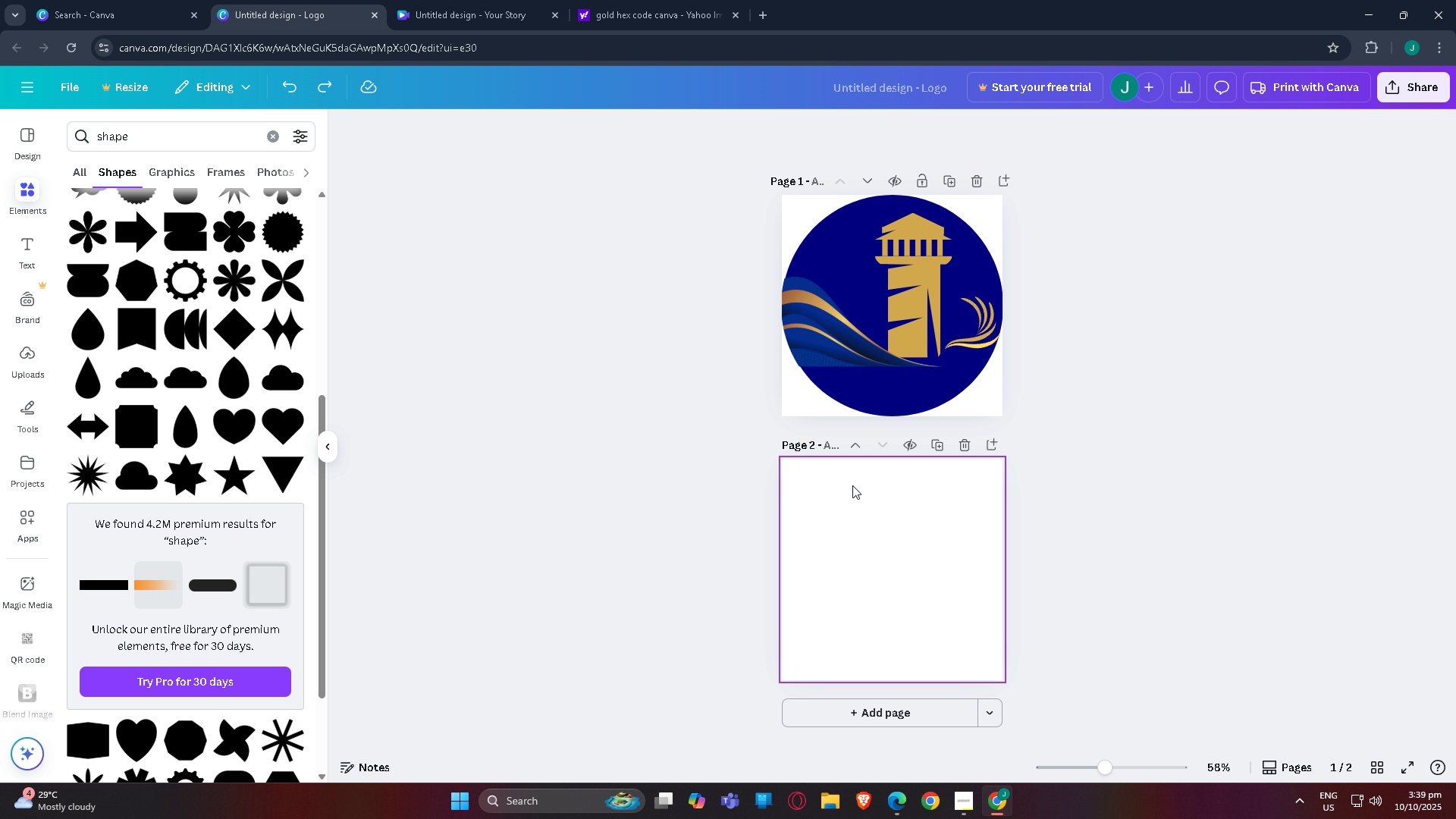 
left_click([959, 438])
 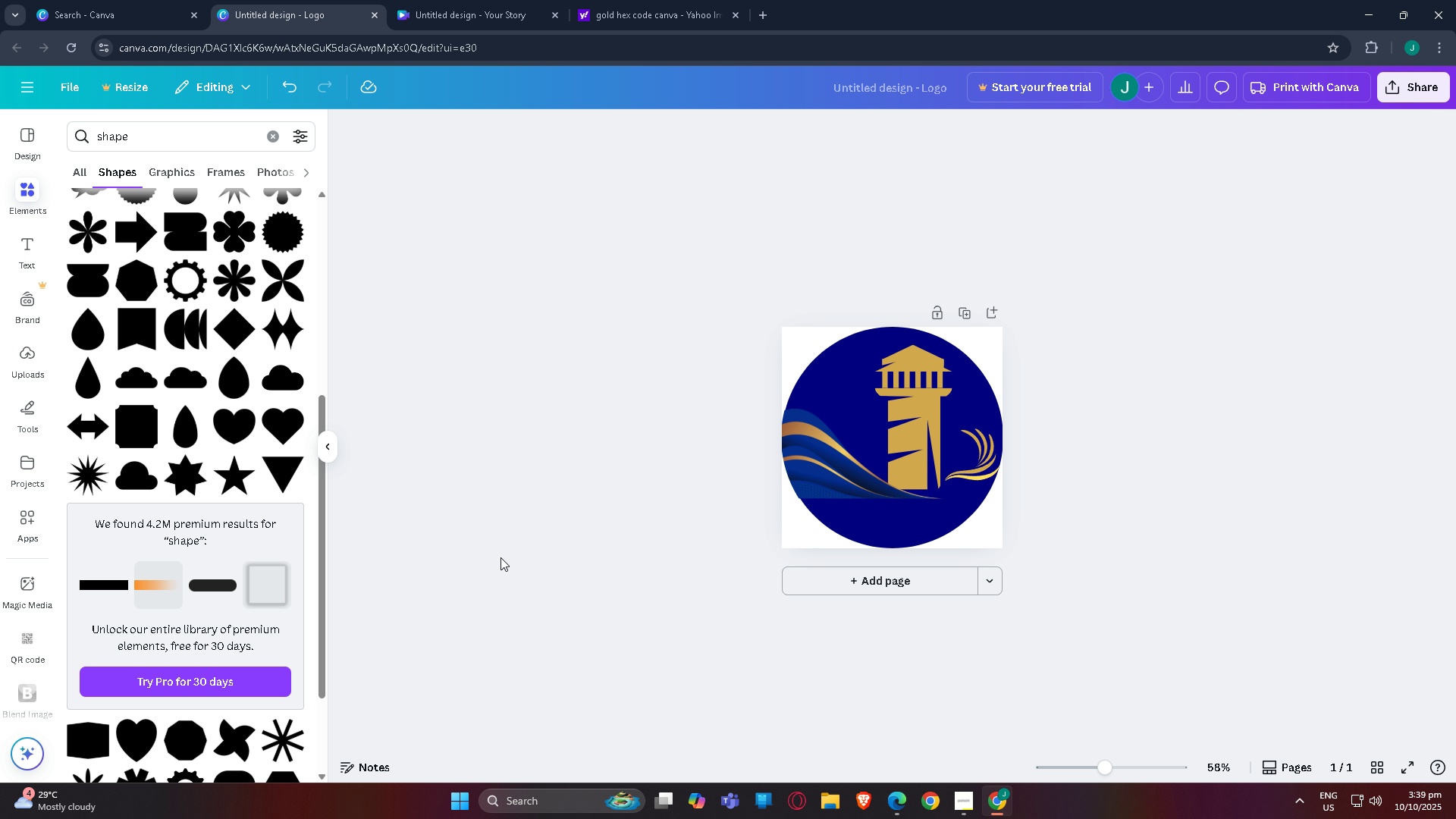 
scroll: coordinate [431, 615], scroll_direction: up, amount: 1.0
 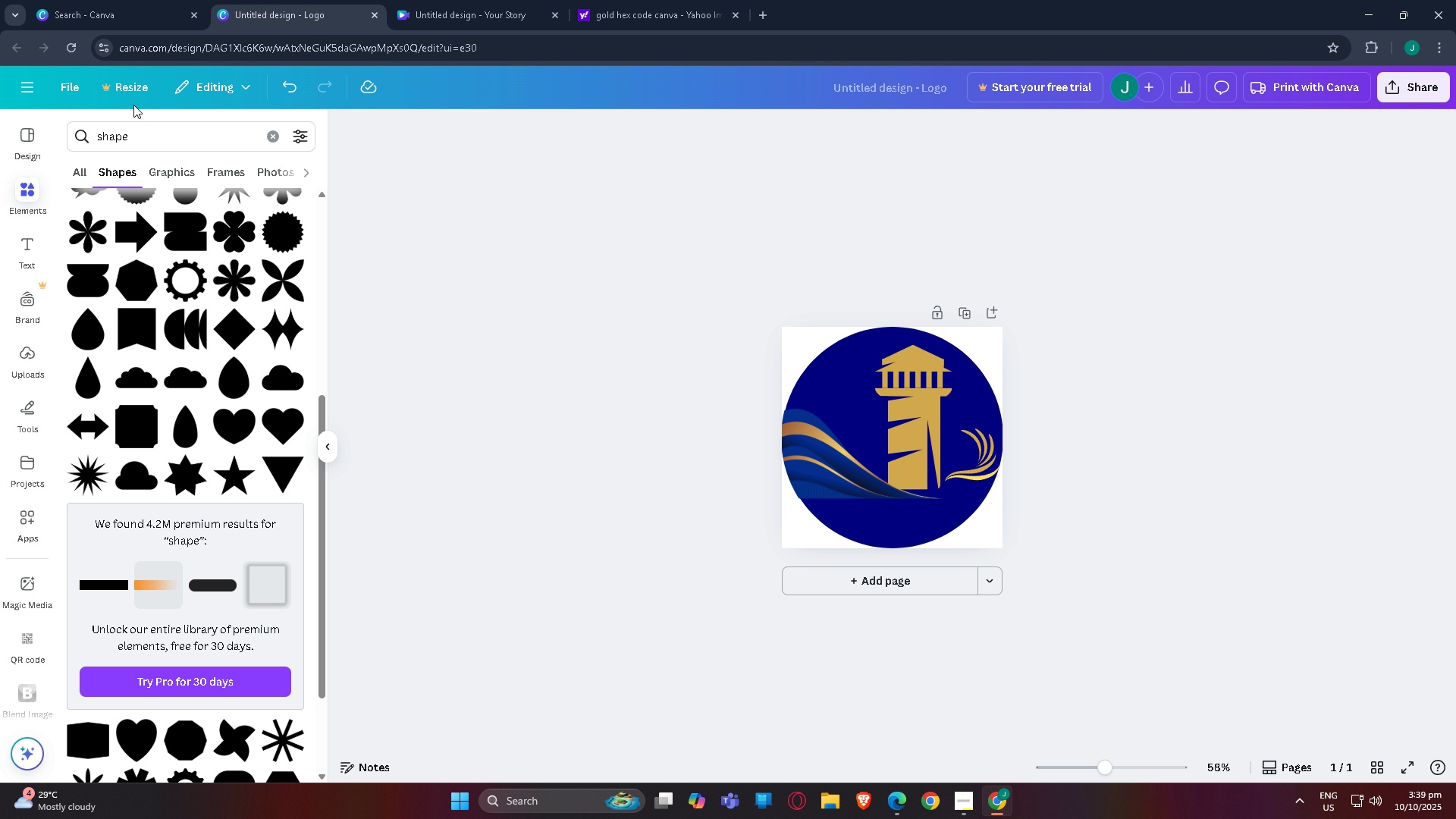 
left_click_drag(start_coordinate=[158, 132], to_coordinate=[0, 165])
 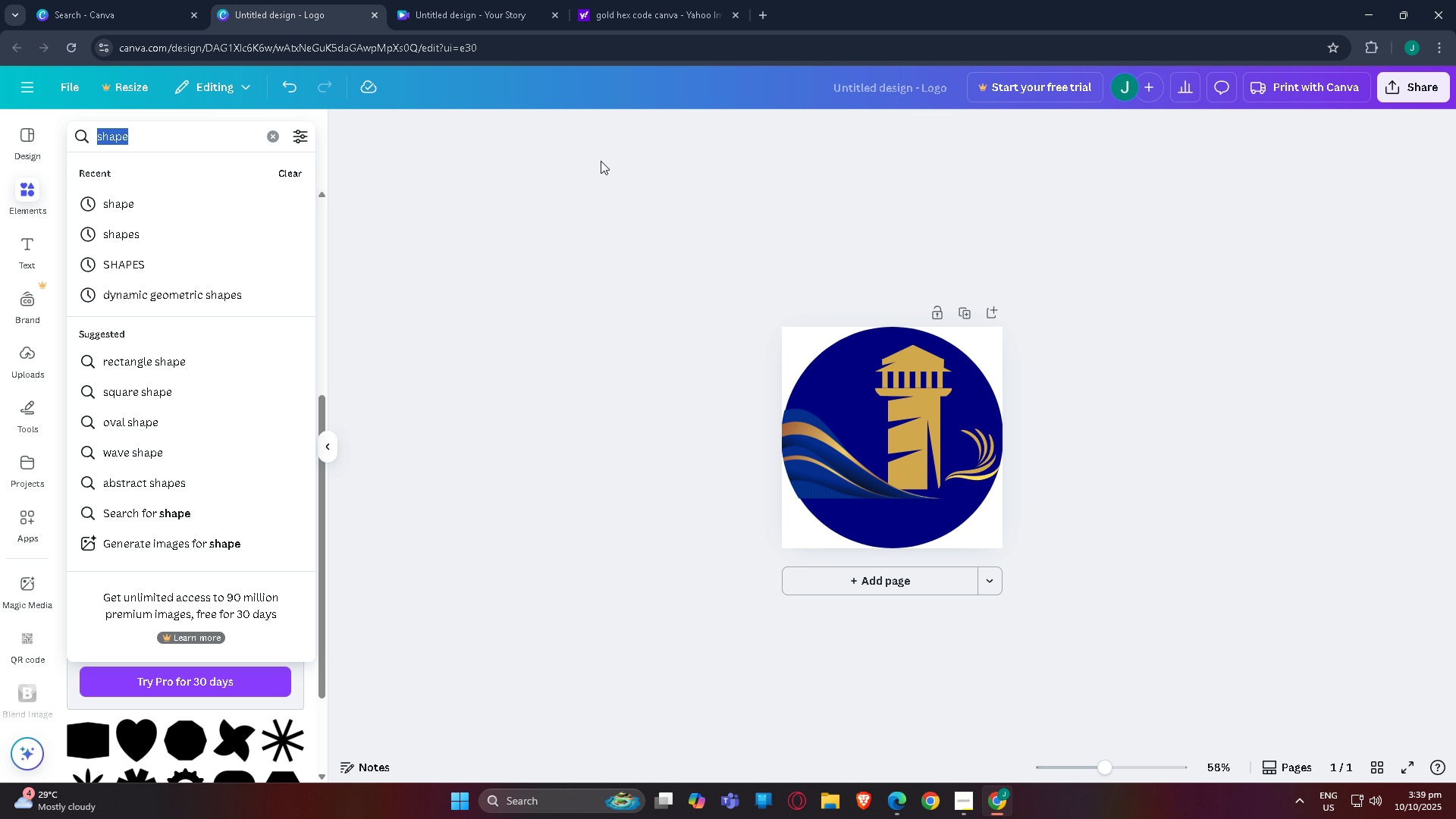 
wait(17.17)
 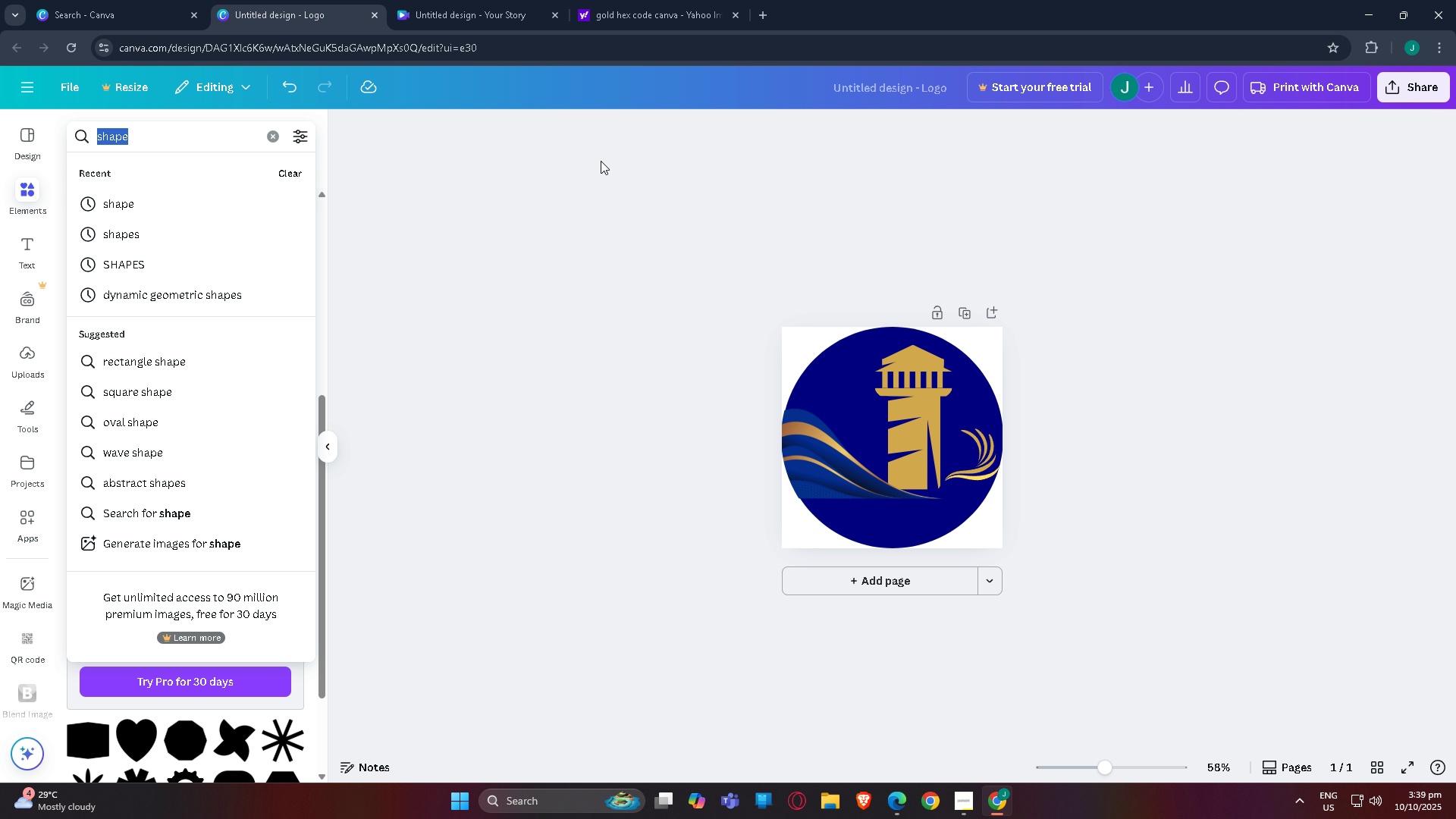 
mouse_move([634, 165])
 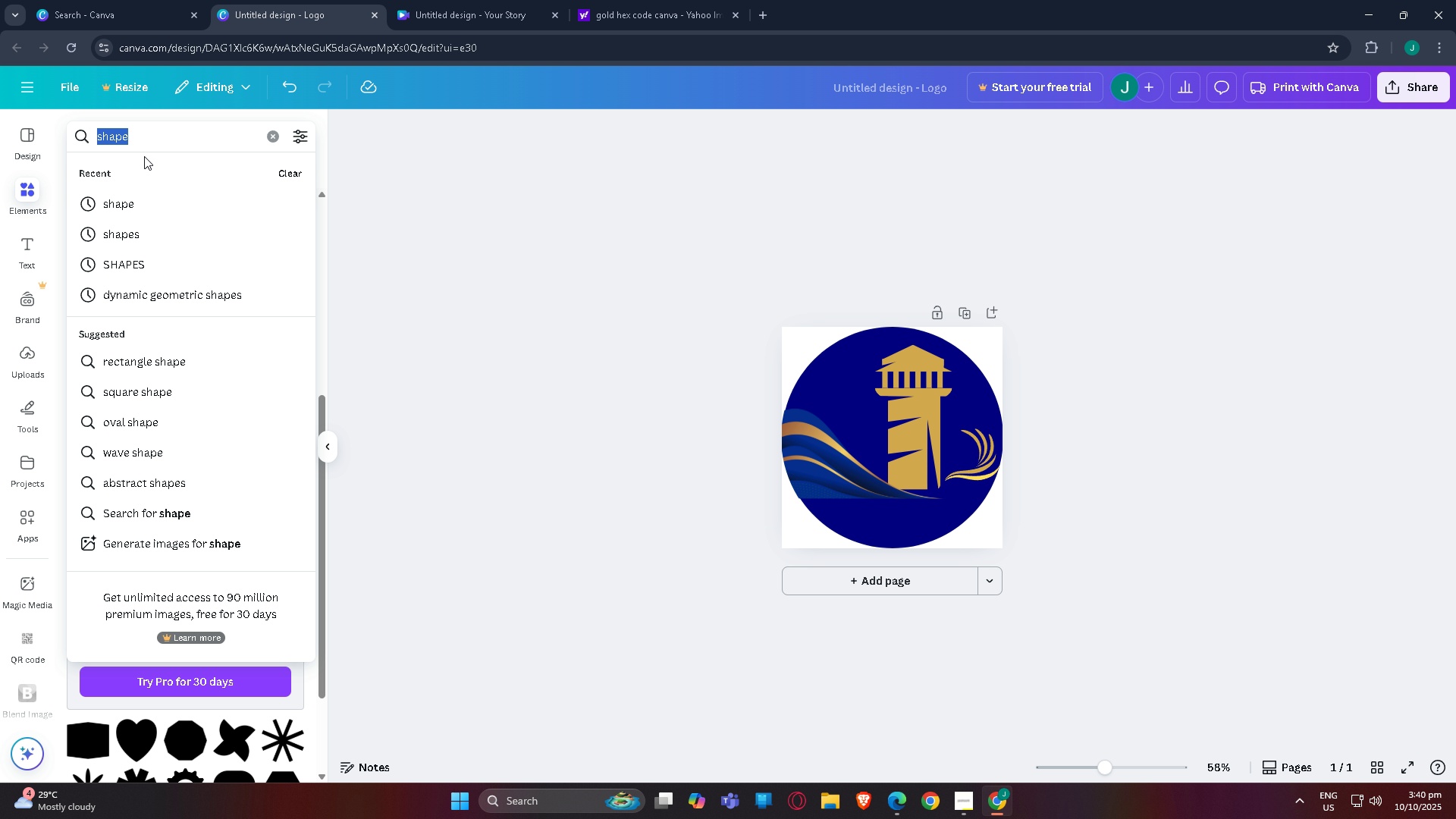 
wait(5.34)
 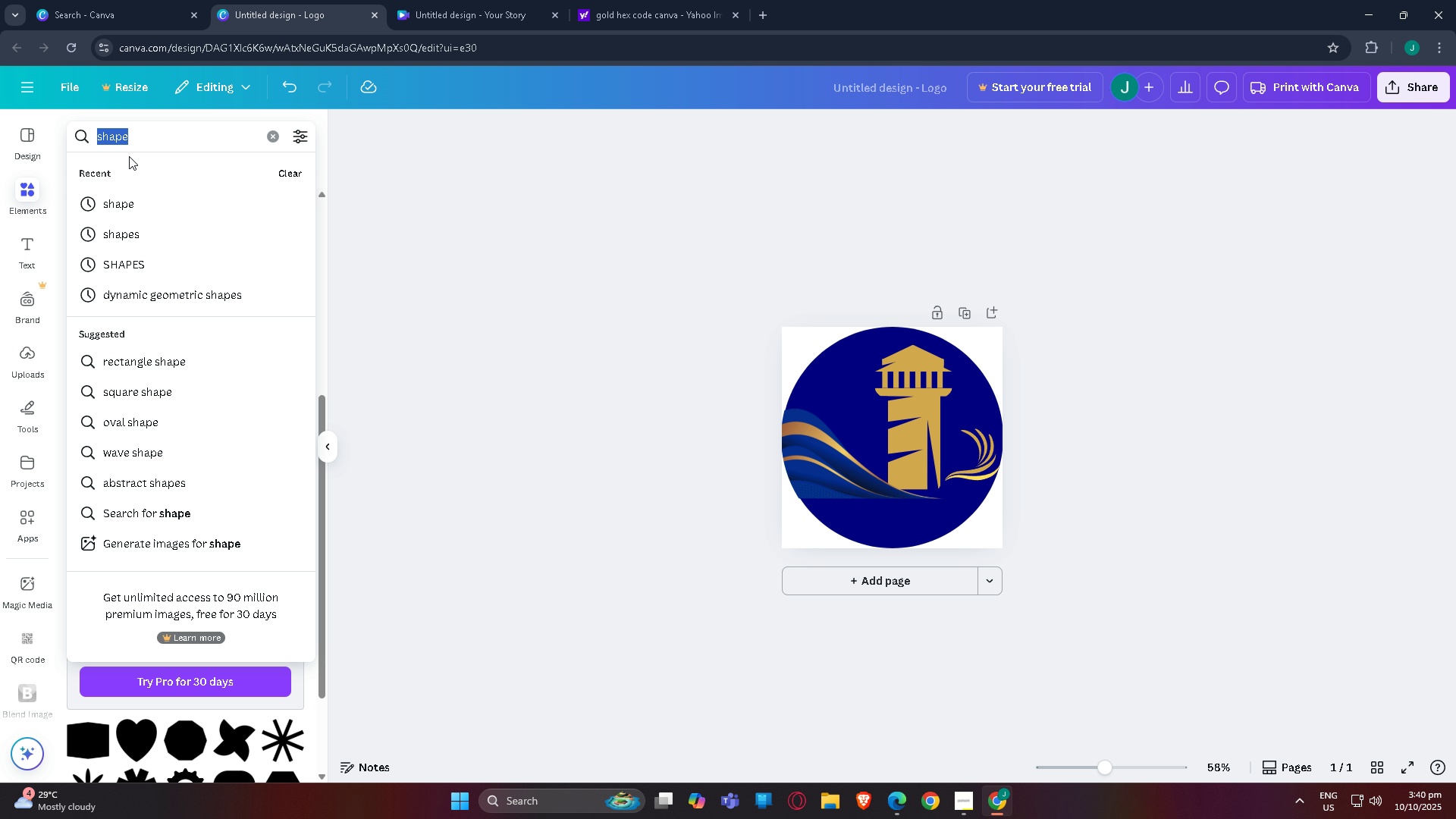 
left_click([144, 138])
 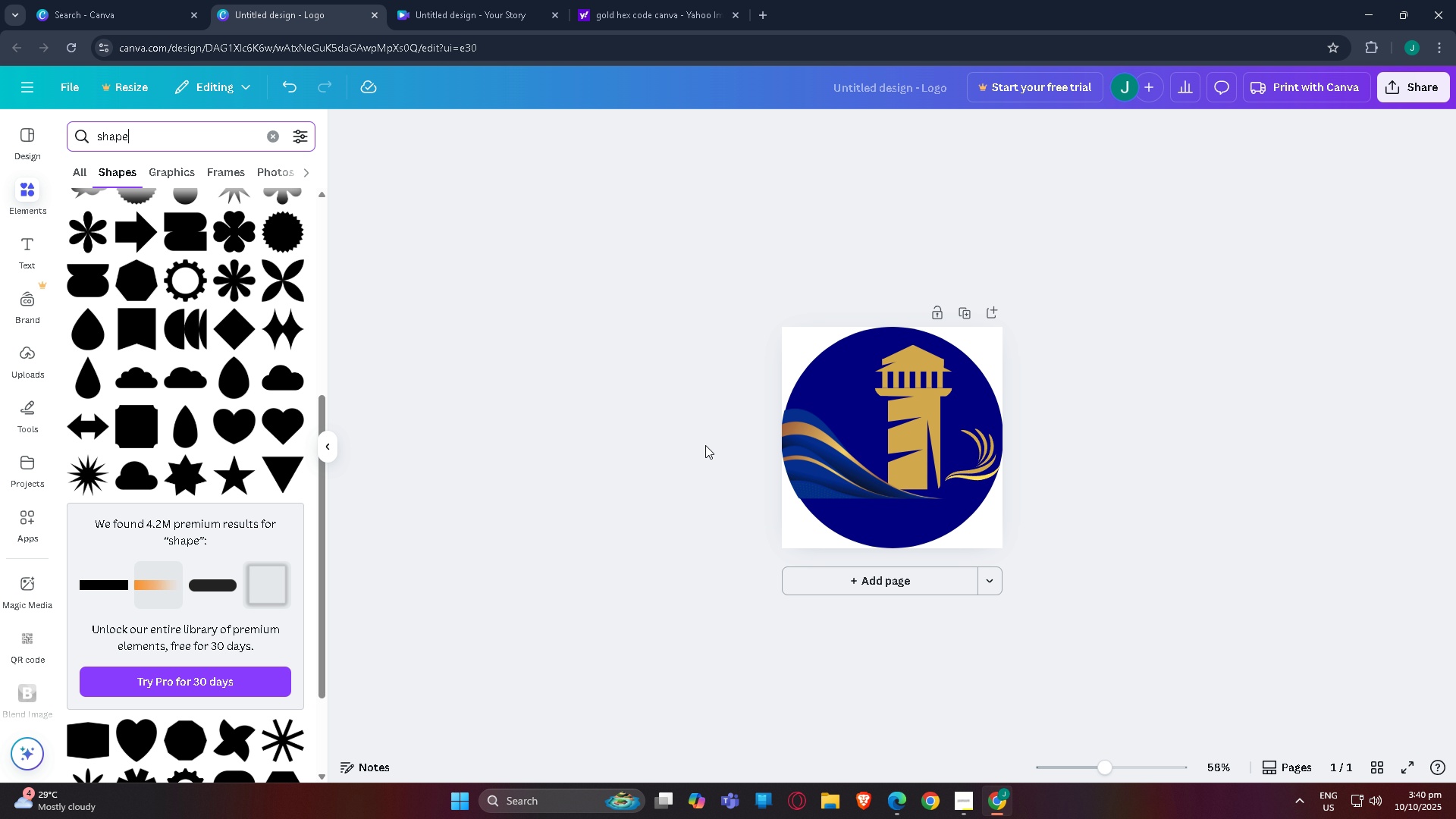 
left_click([277, 470])
 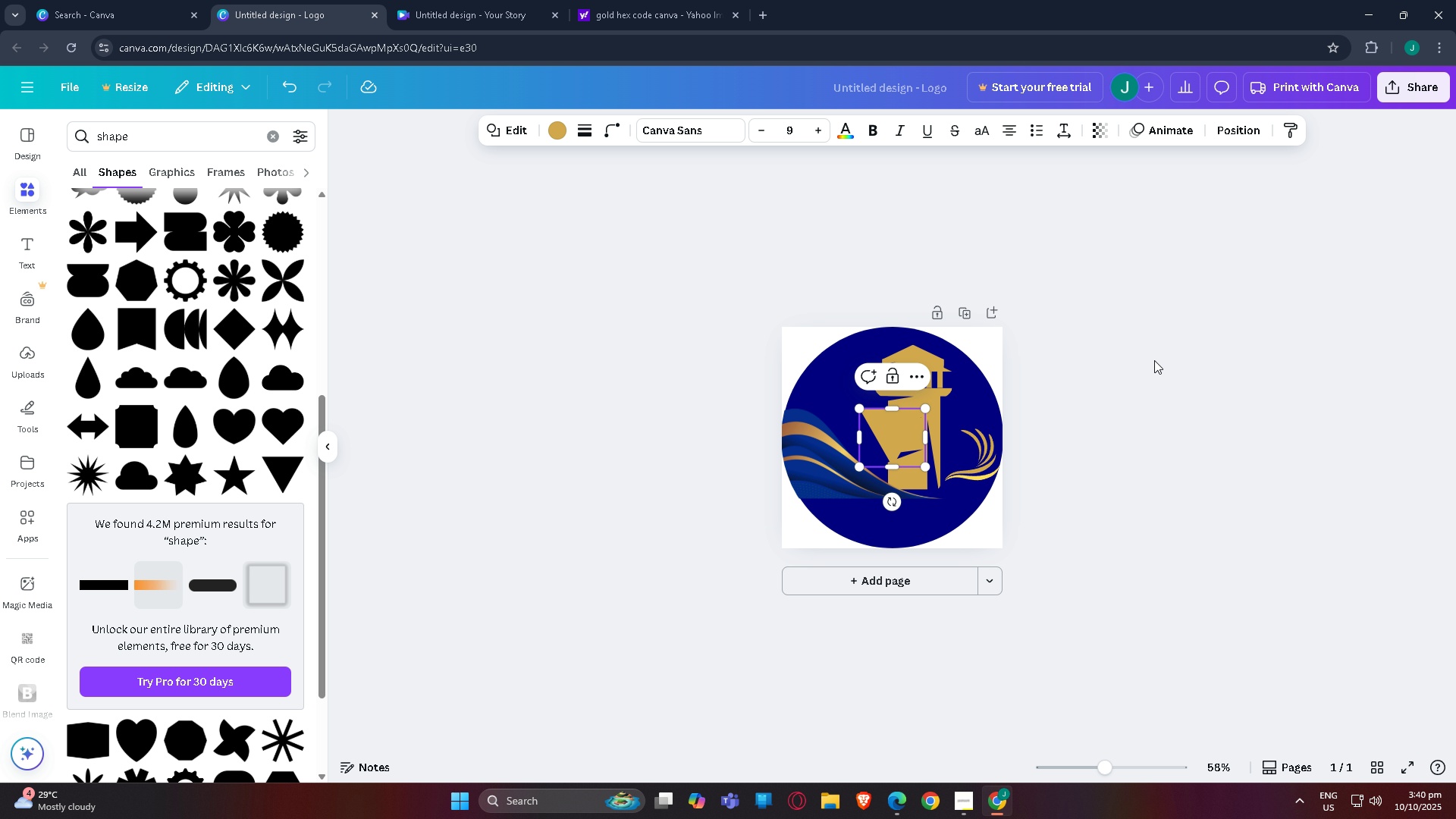 
left_click([1156, 362])
 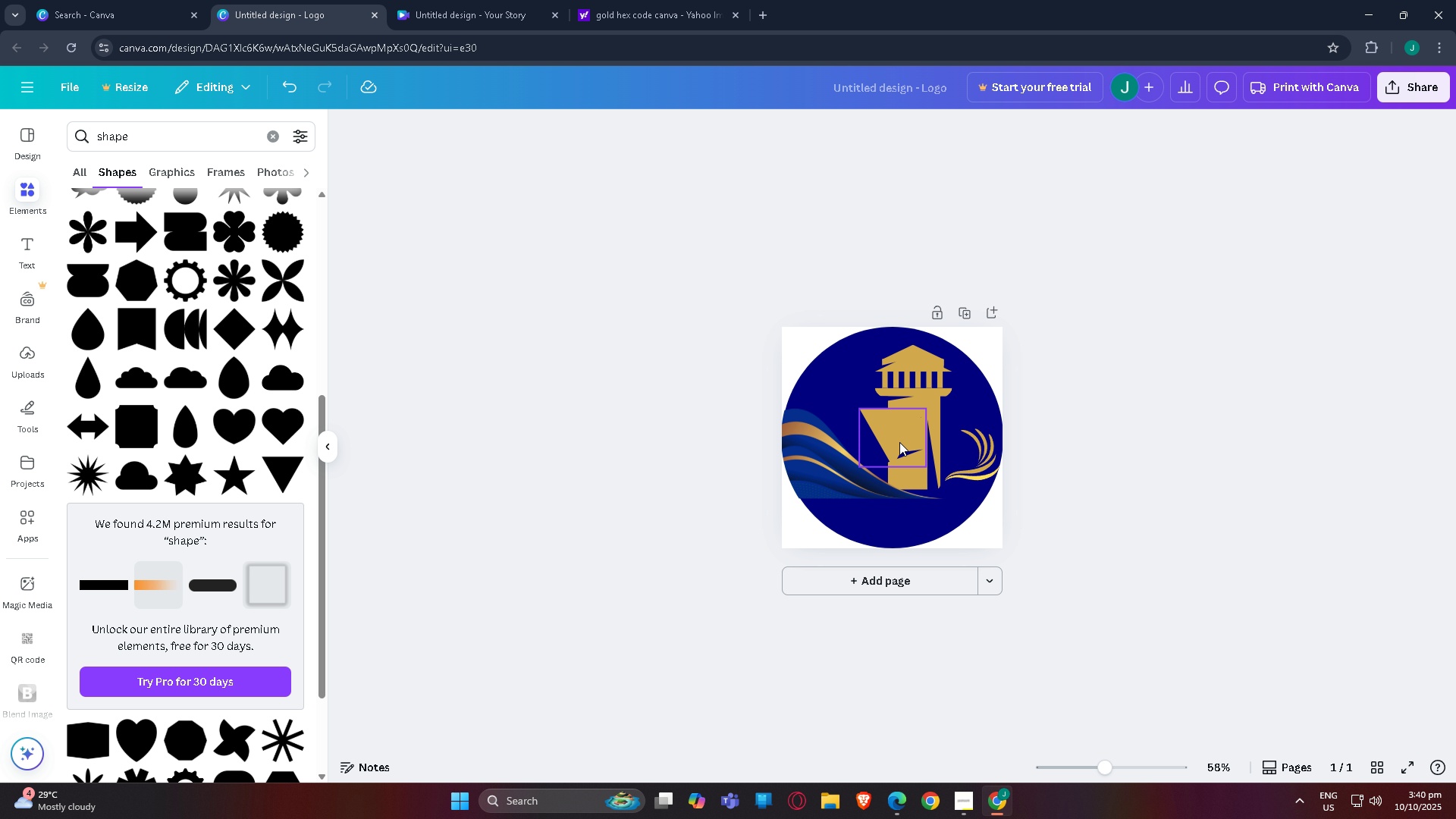 
left_click_drag(start_coordinate=[899, 442], to_coordinate=[861, 369])
 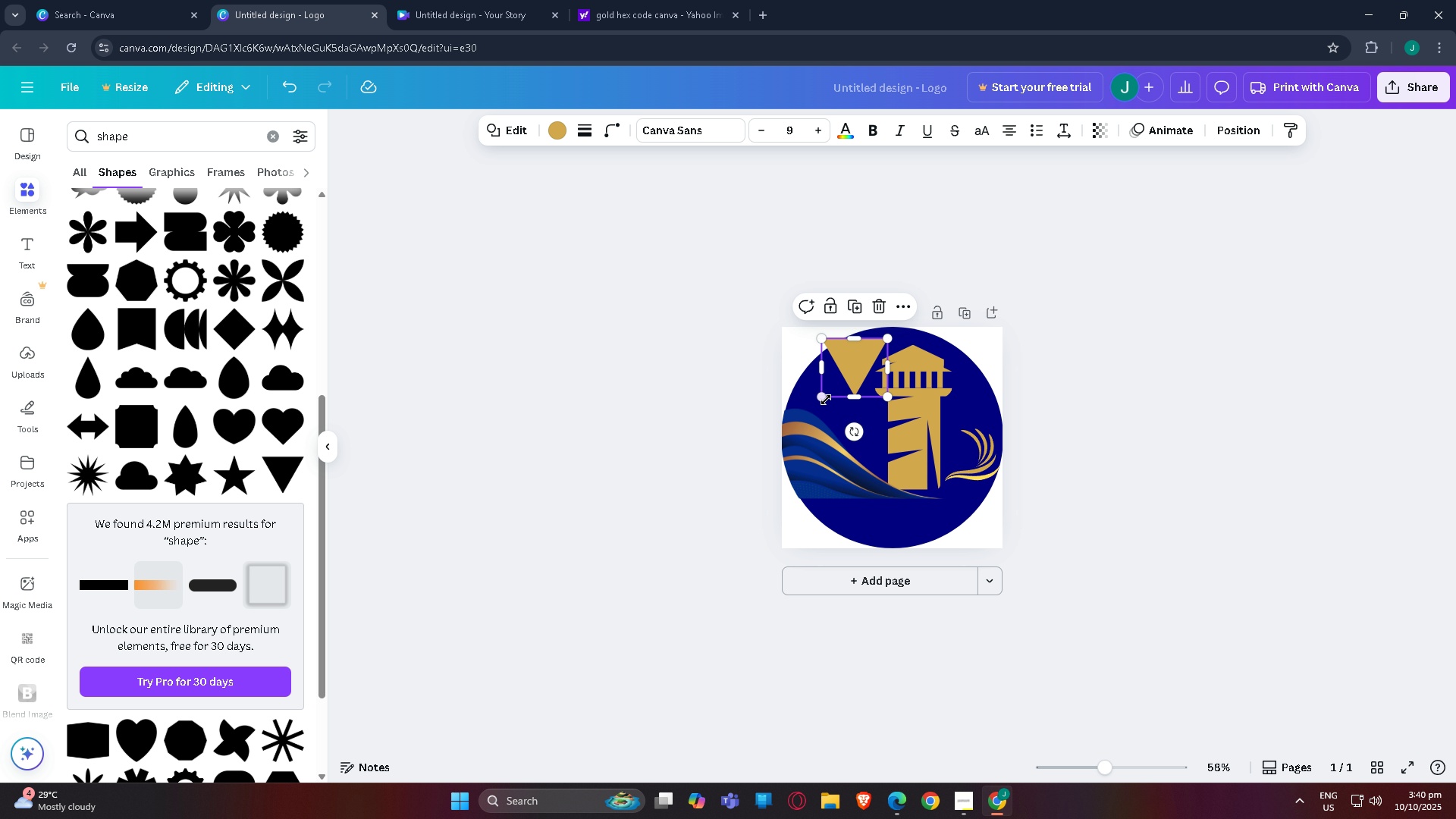 
left_click_drag(start_coordinate=[824, 399], to_coordinate=[889, 406])
 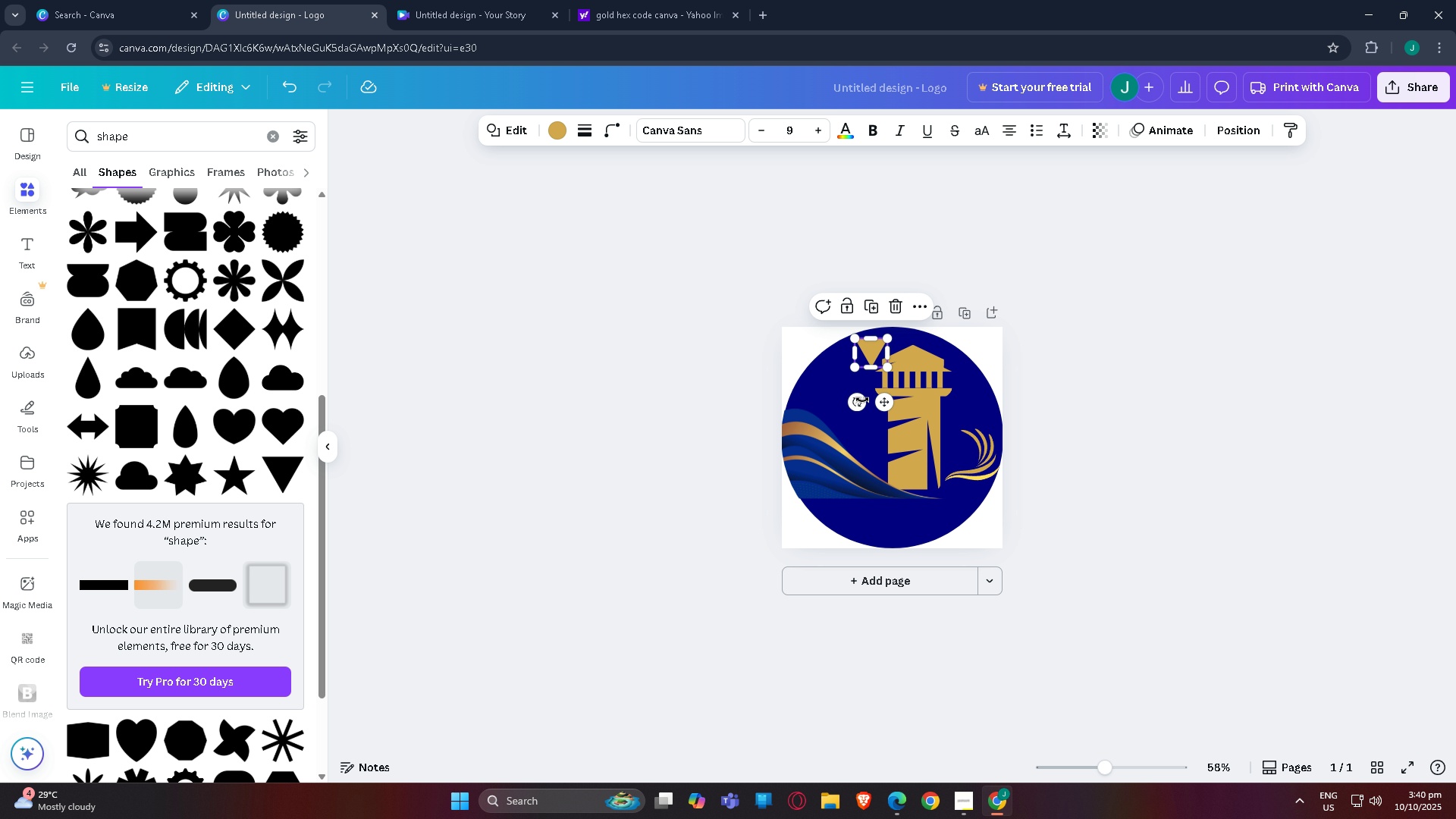 
left_click_drag(start_coordinate=[858, 402], to_coordinate=[993, 375])
 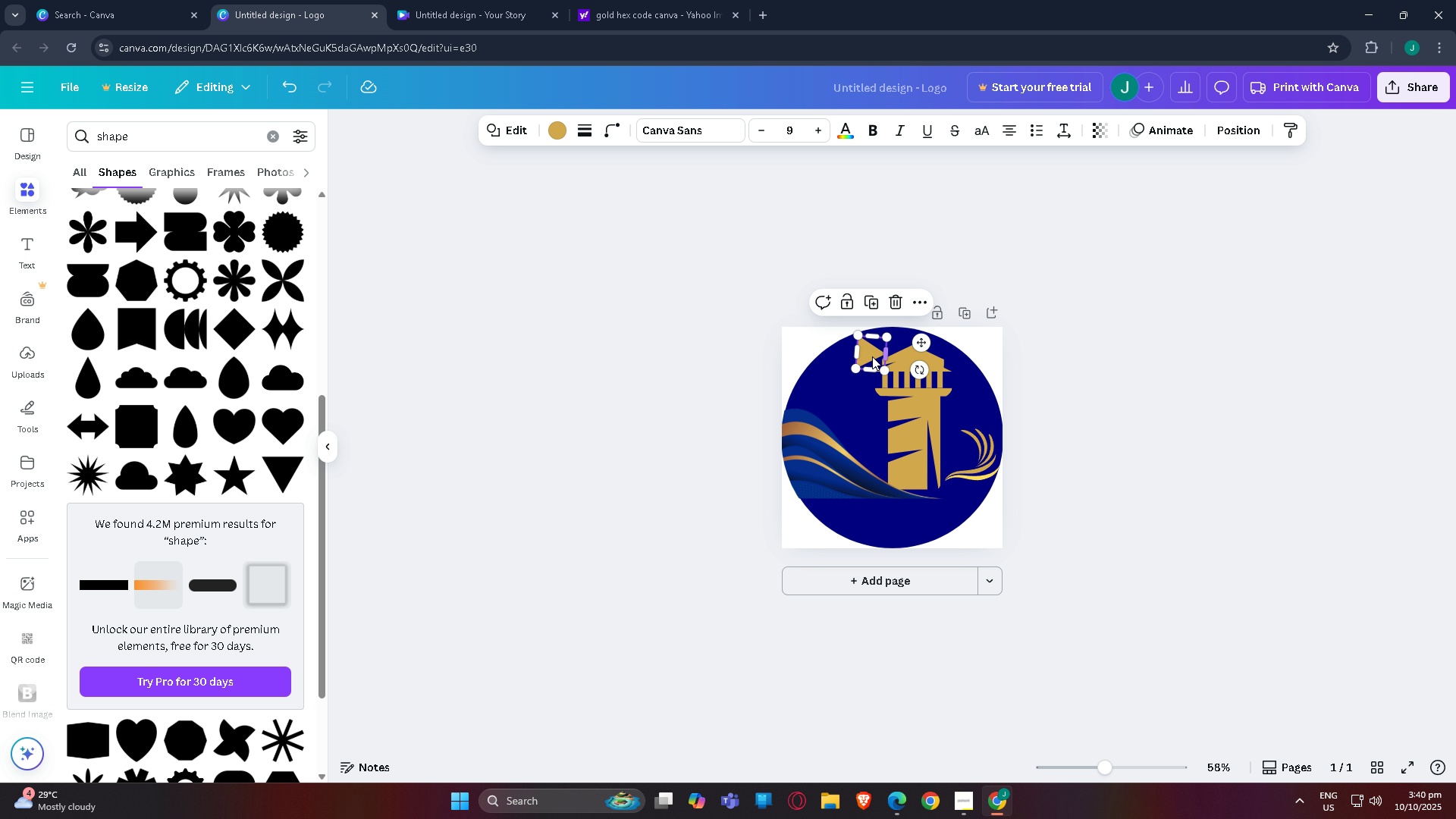 
left_click_drag(start_coordinate=[865, 356], to_coordinate=[866, 386])
 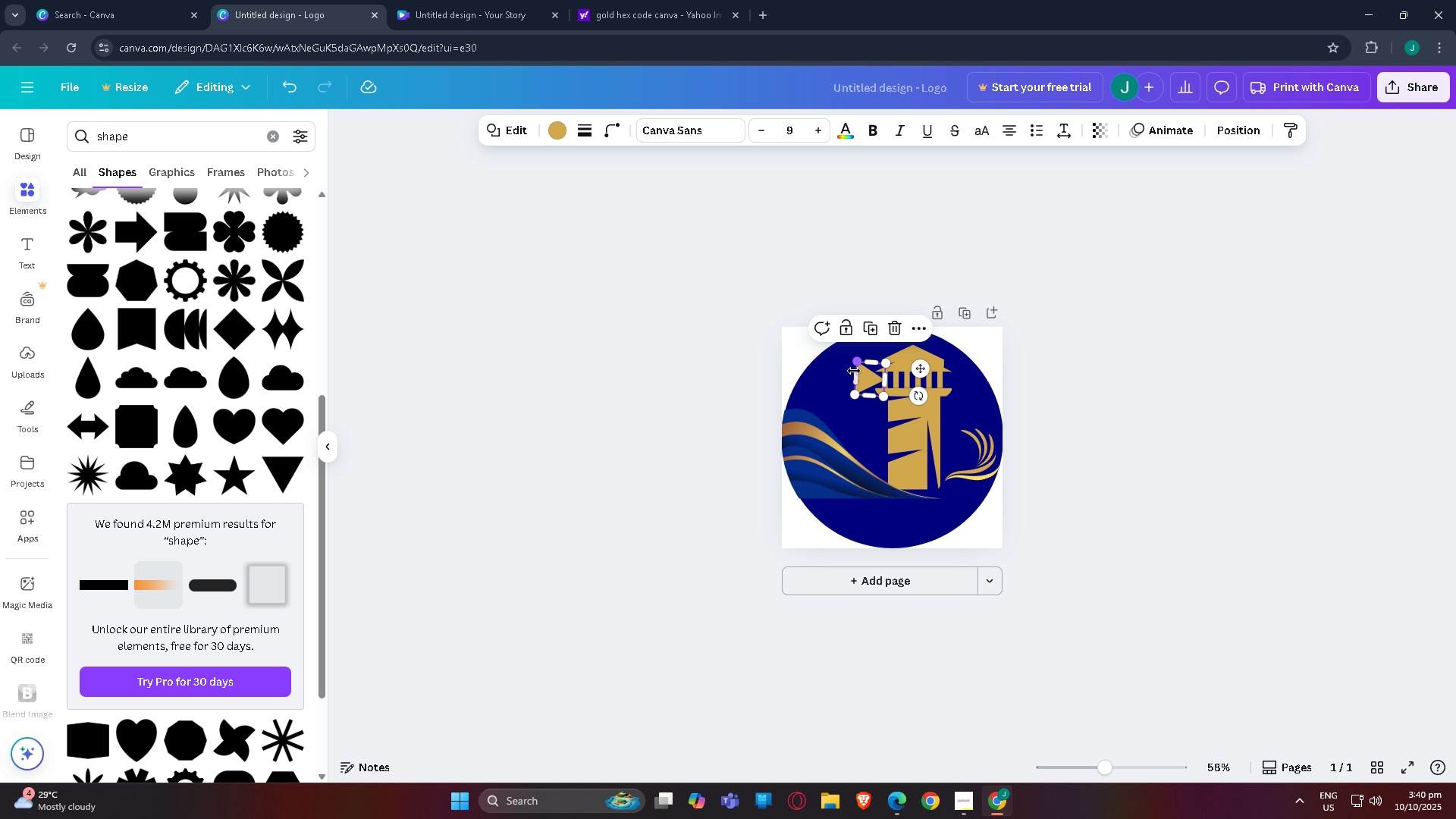 
left_click_drag(start_coordinate=[853, 377], to_coordinate=[783, 377])
 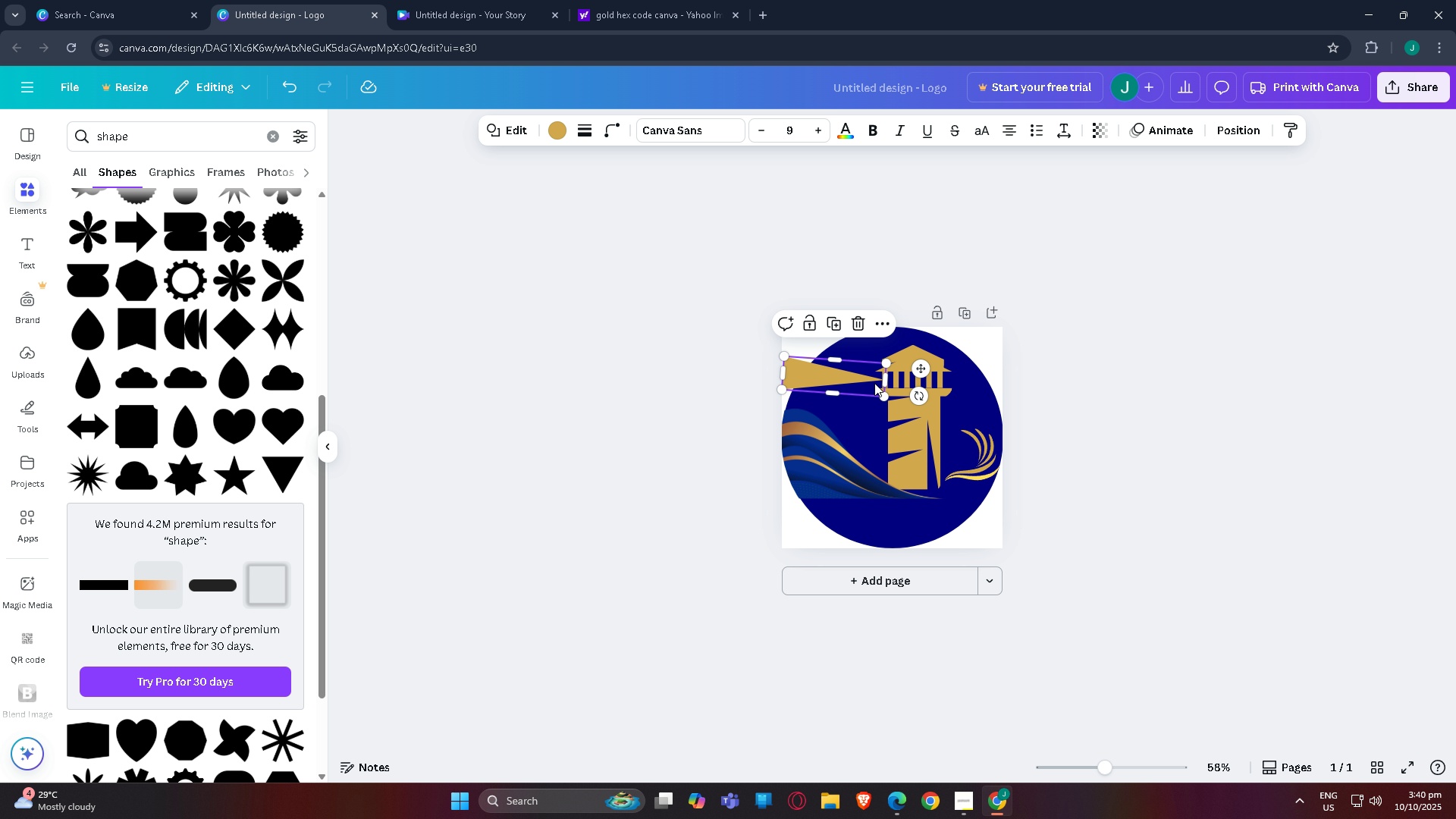 
key(Control+C)
 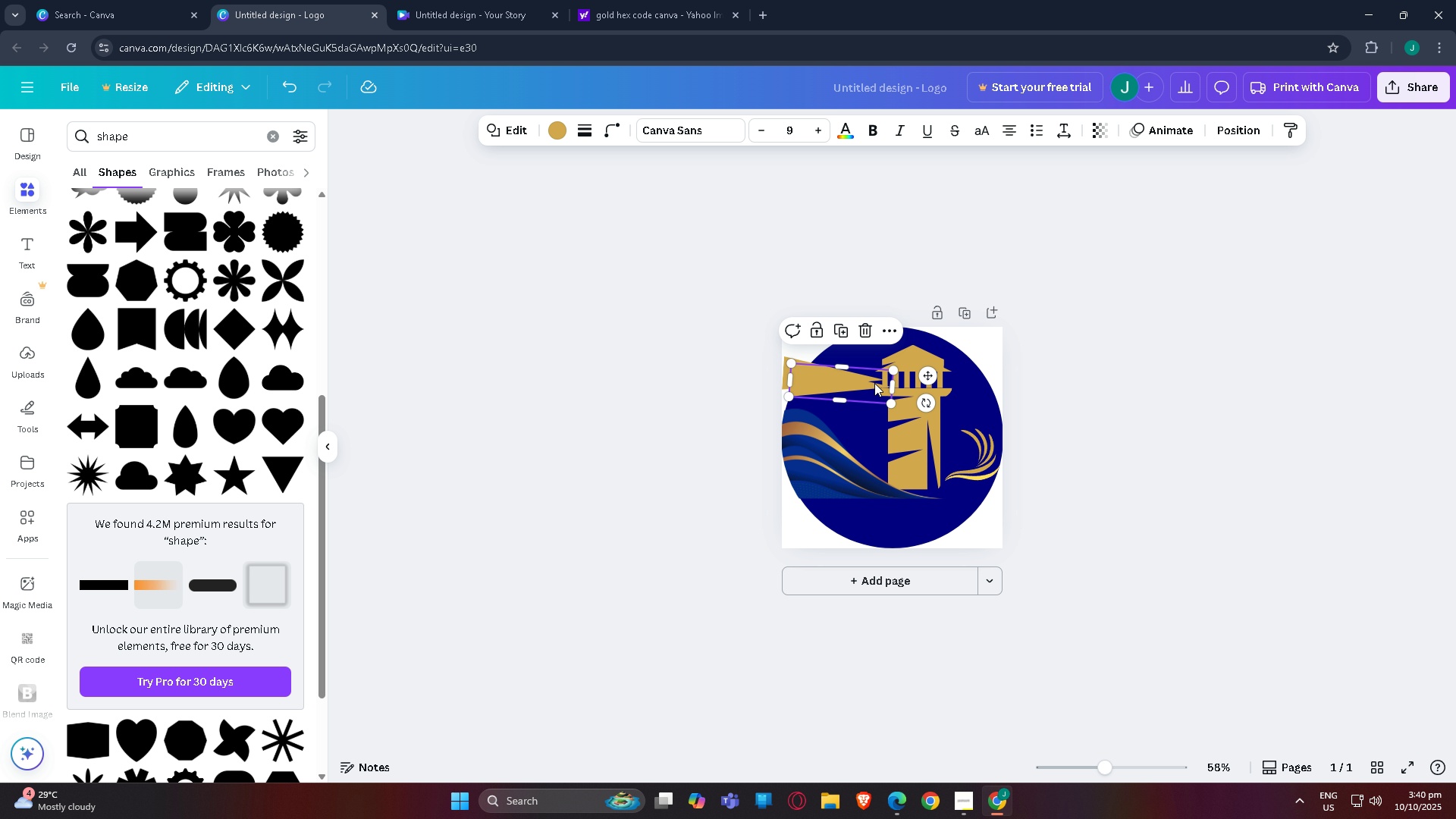 
key(Control+V)
 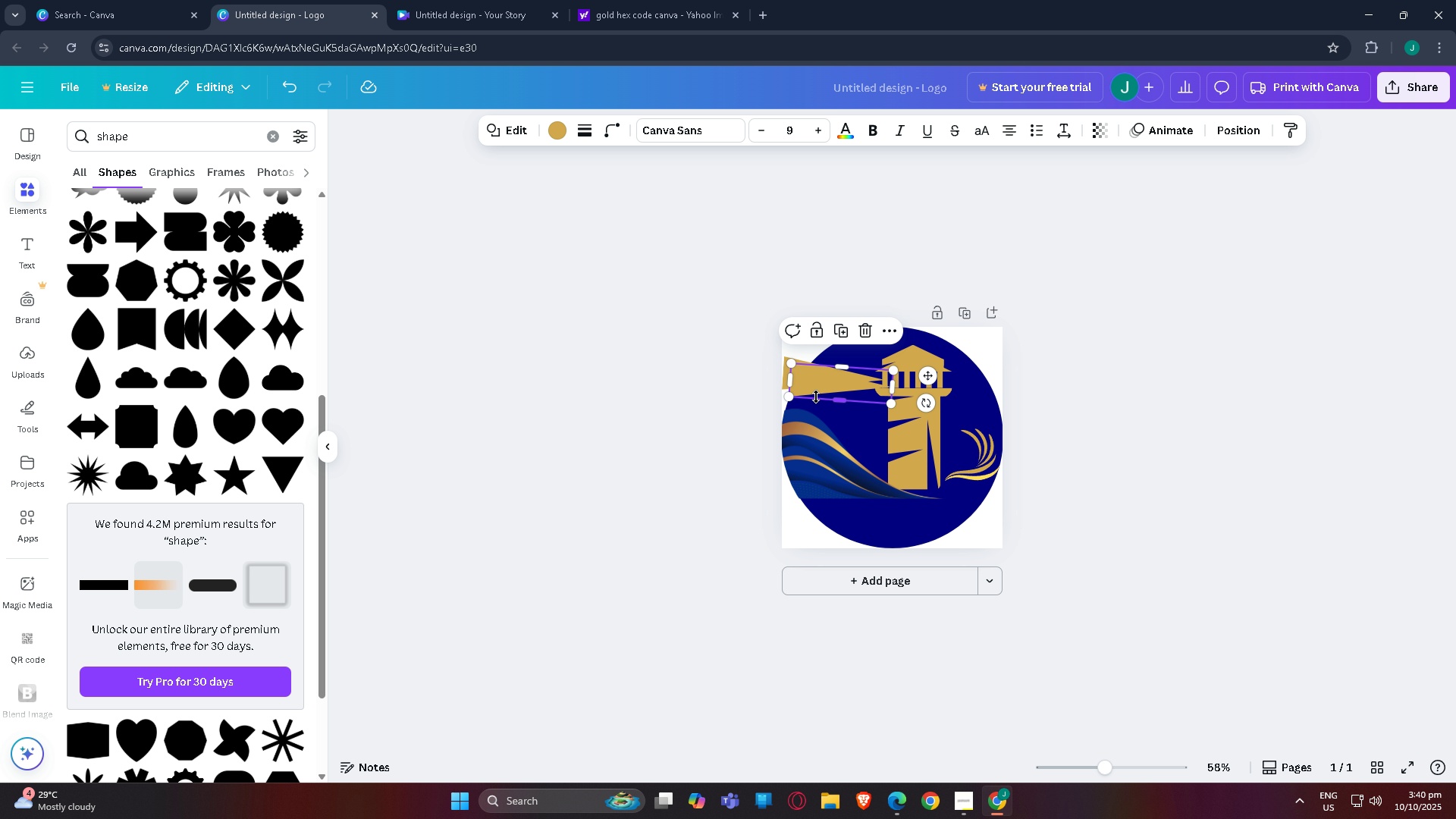 
left_click_drag(start_coordinate=[830, 391], to_coordinate=[1064, 357])
 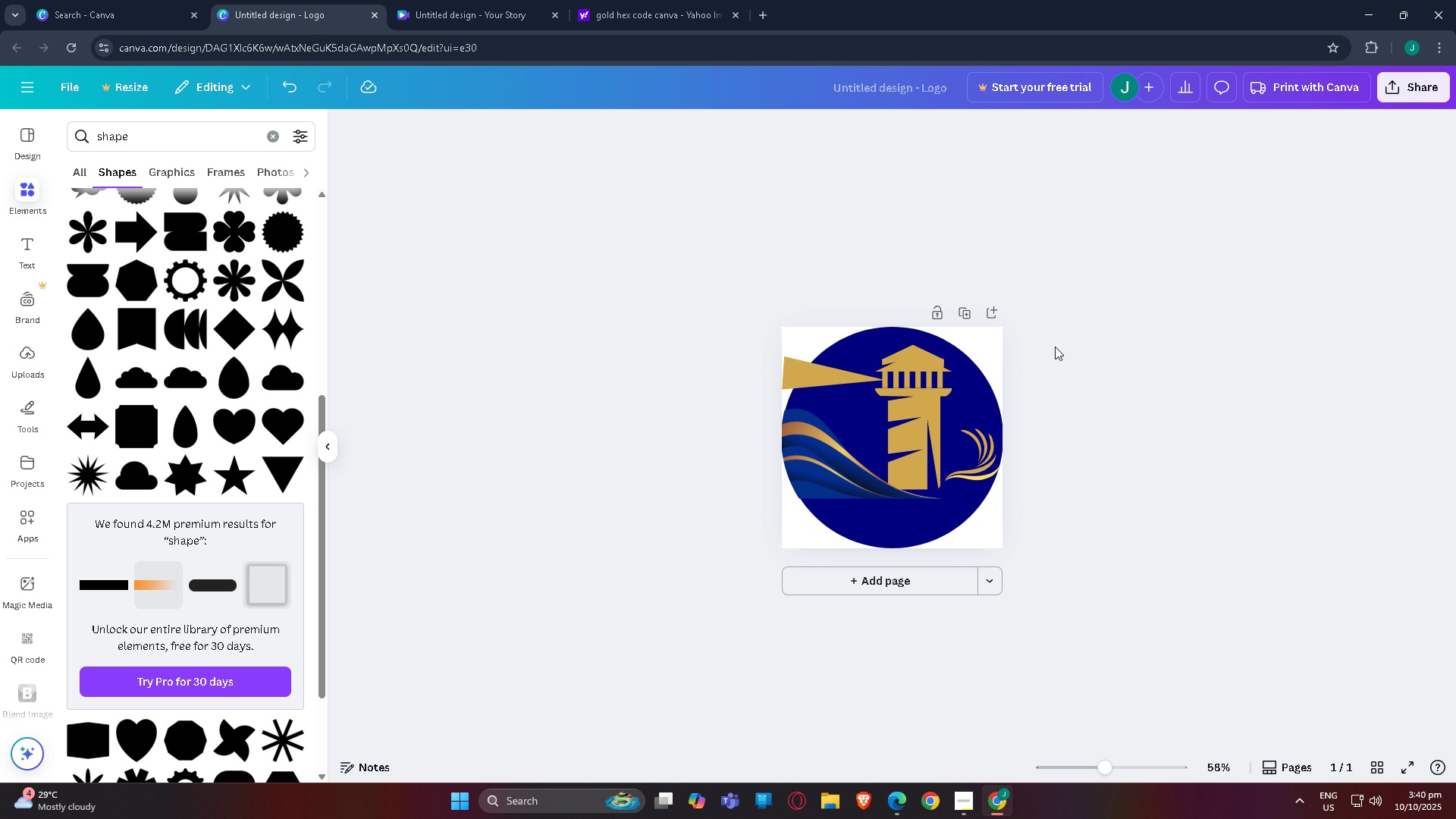 
left_click([1050, 347])
 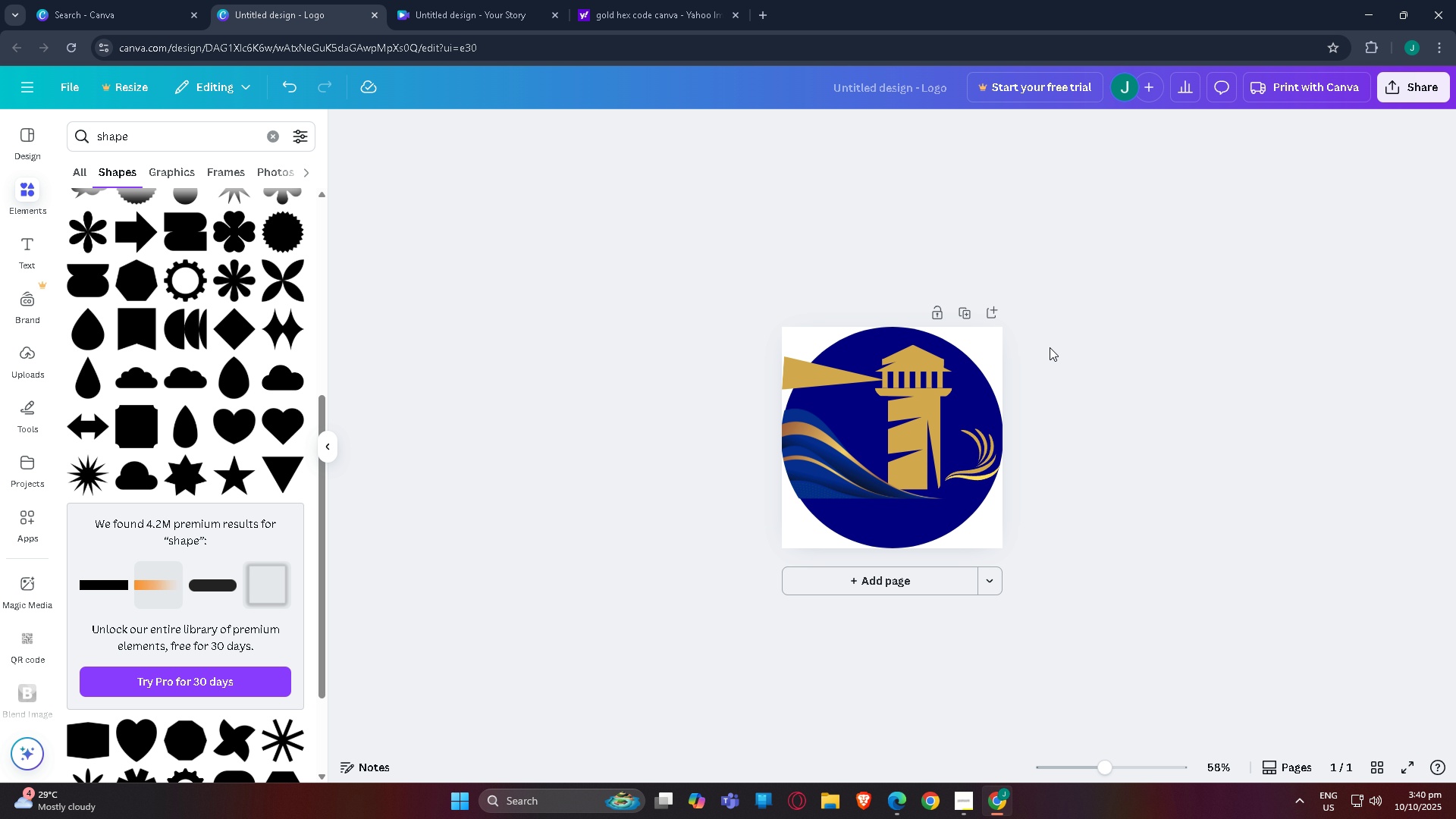 
key(Control+Z)
 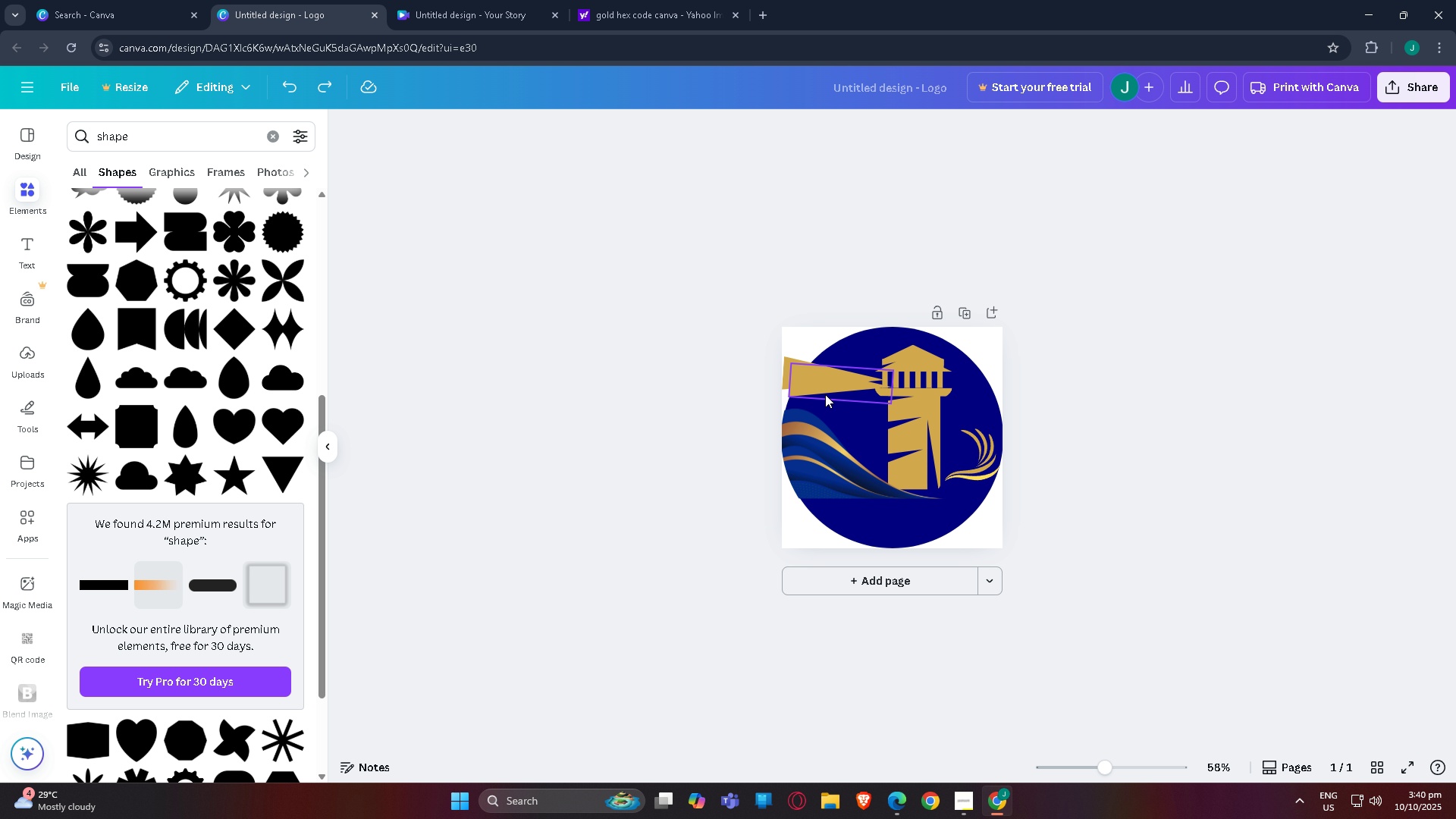 
key(Delete)
 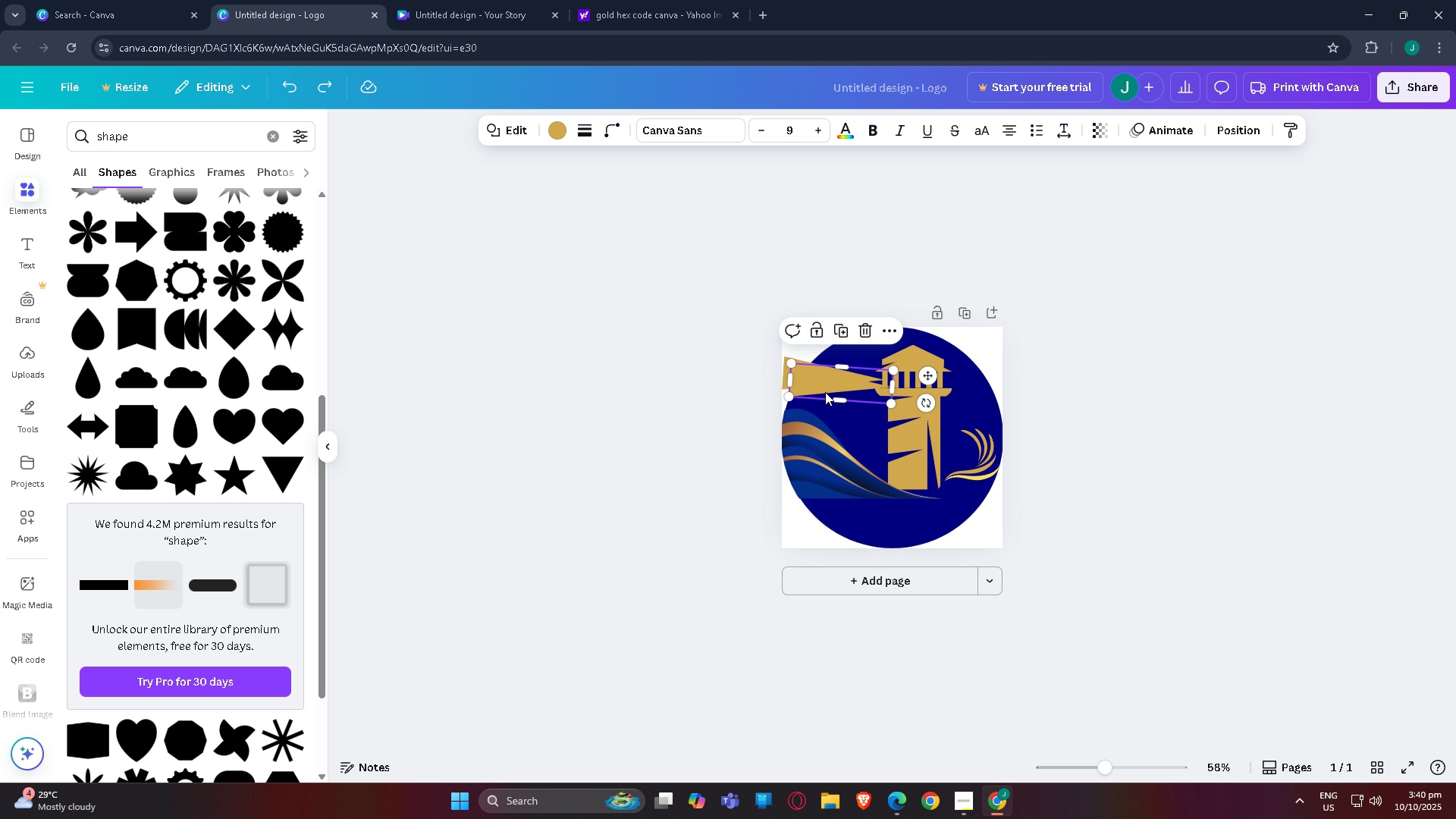 
left_click([825, 392])
 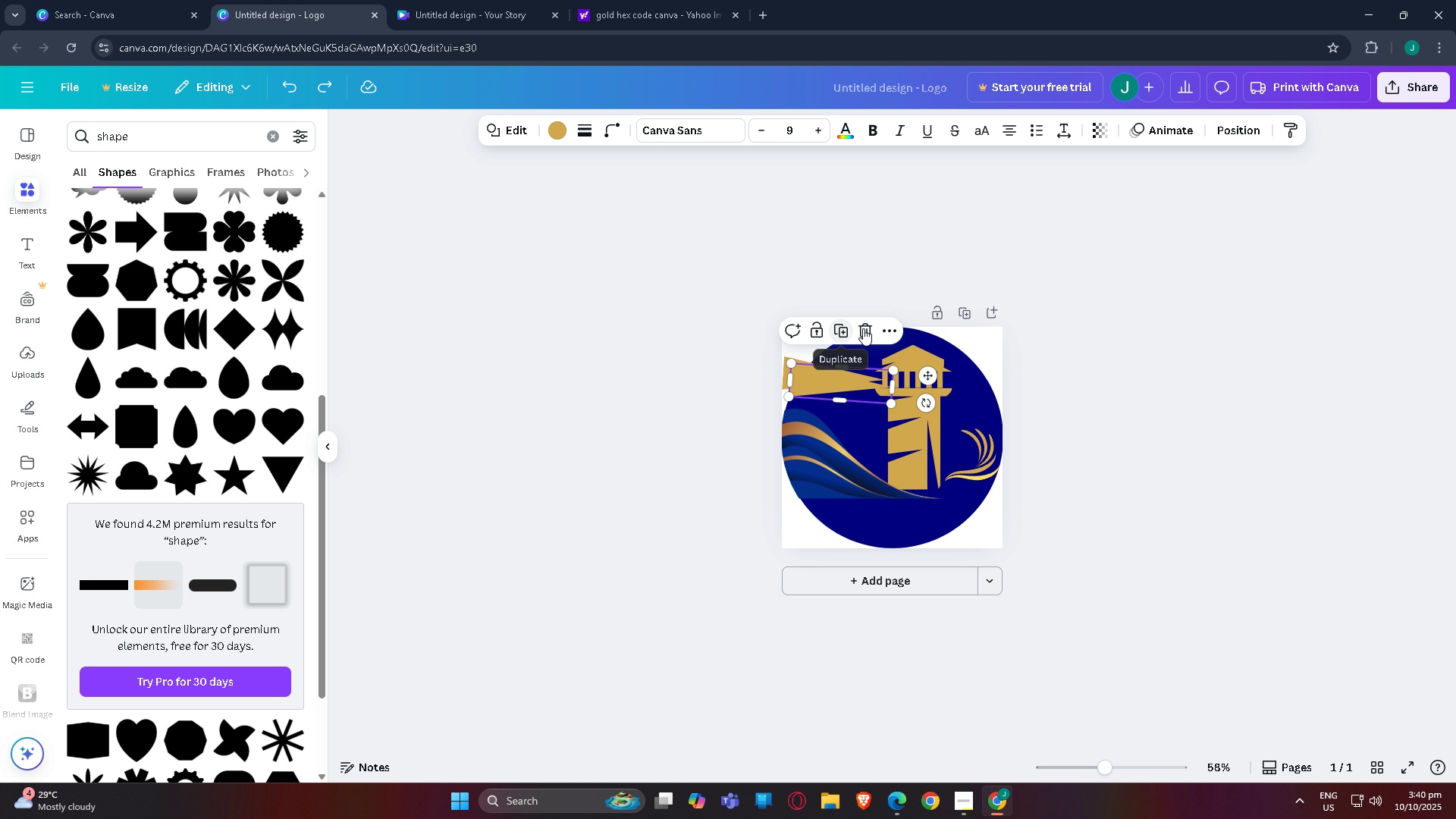 
left_click([865, 328])
 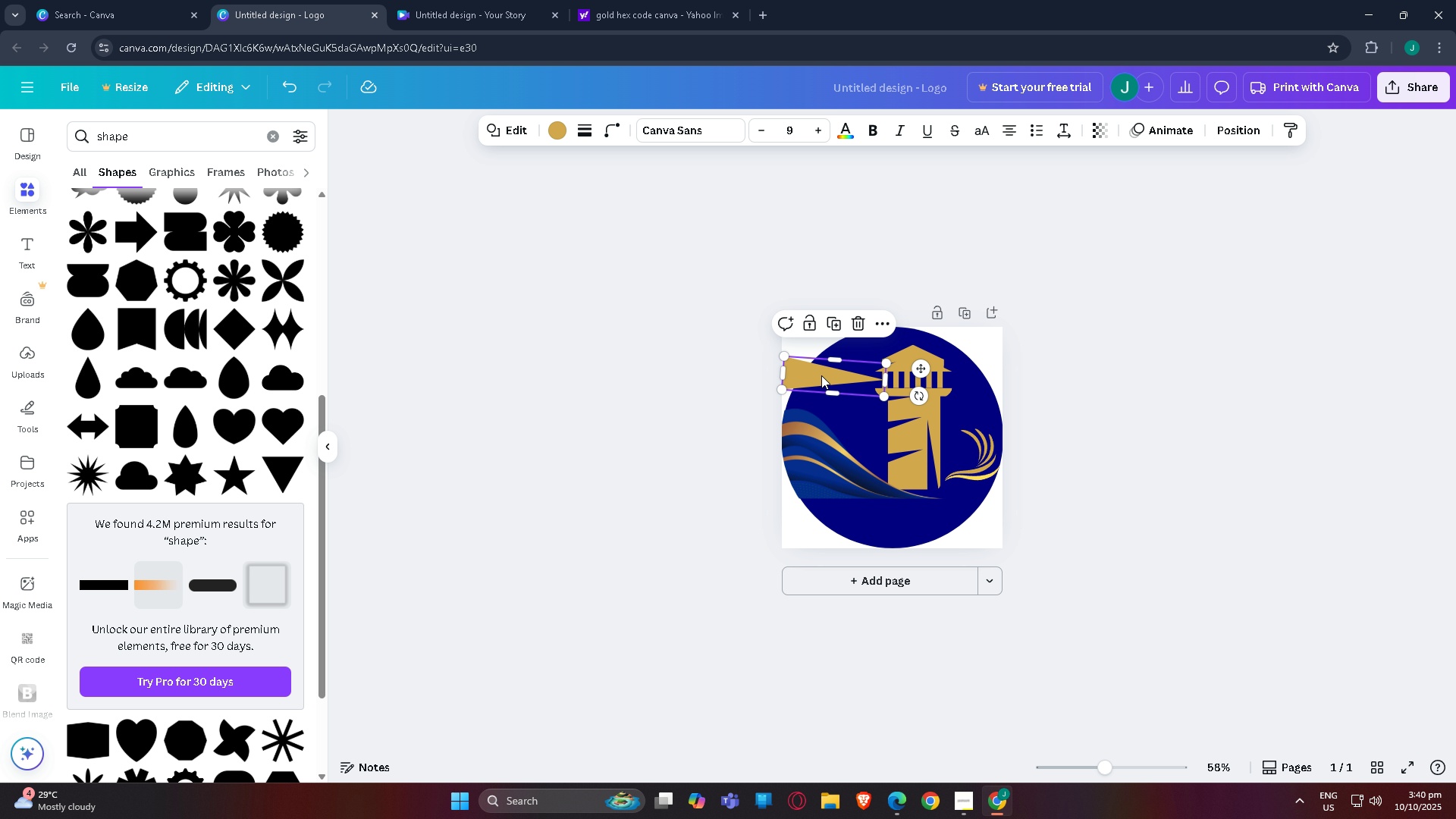 
double_click([821, 375])
 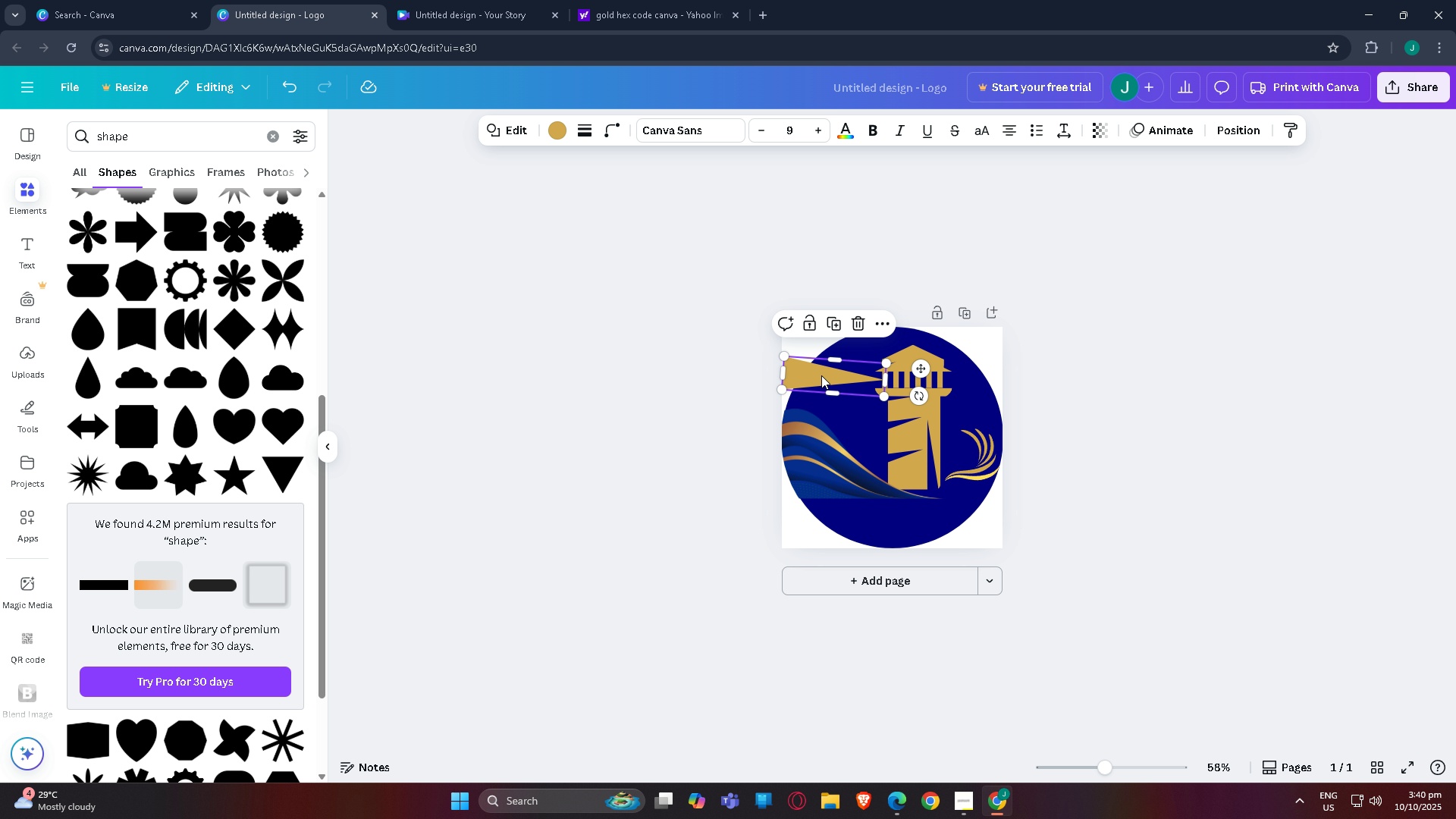 
key(Control+BracketLeft)
 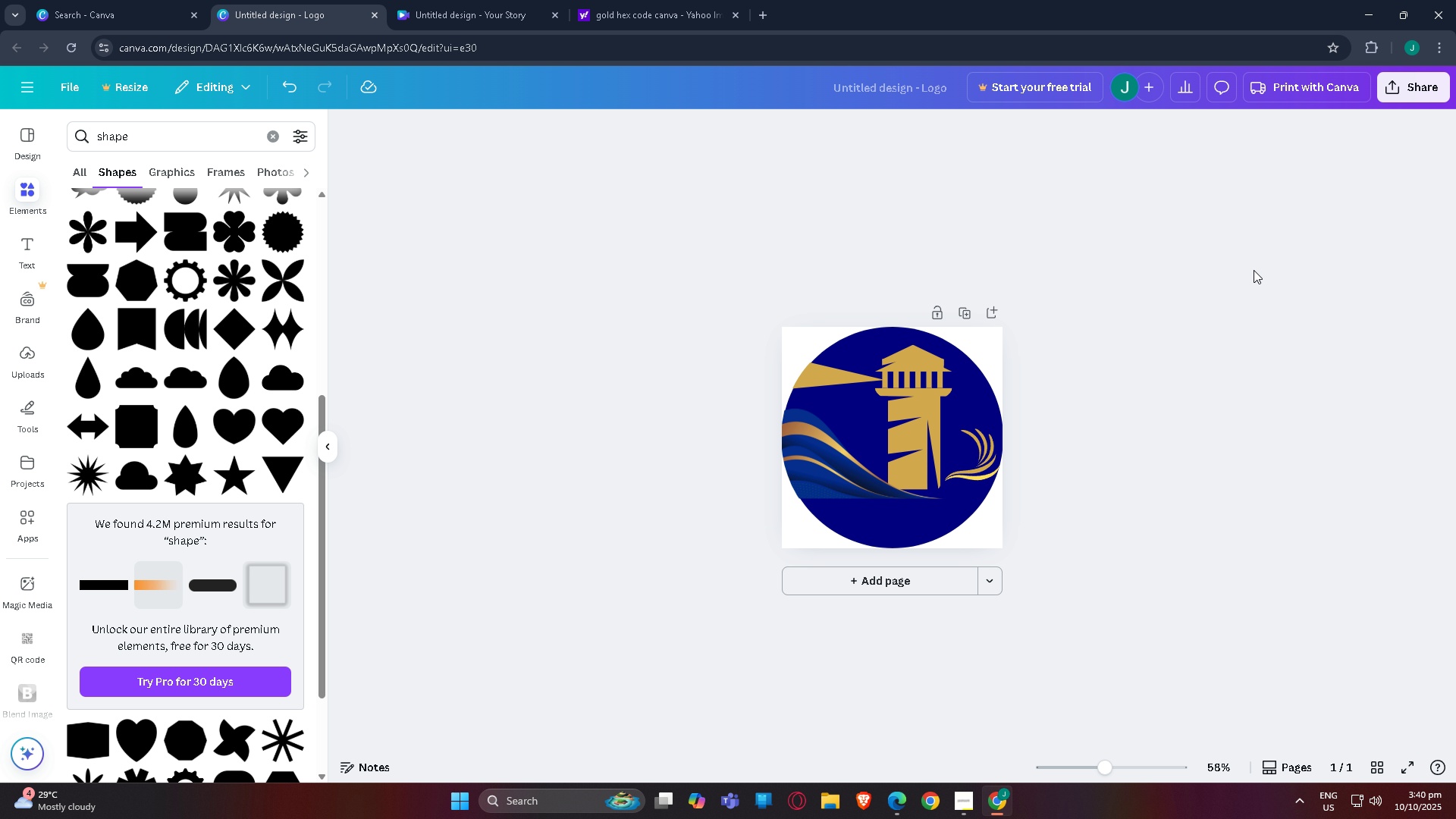 
wait(10.85)
 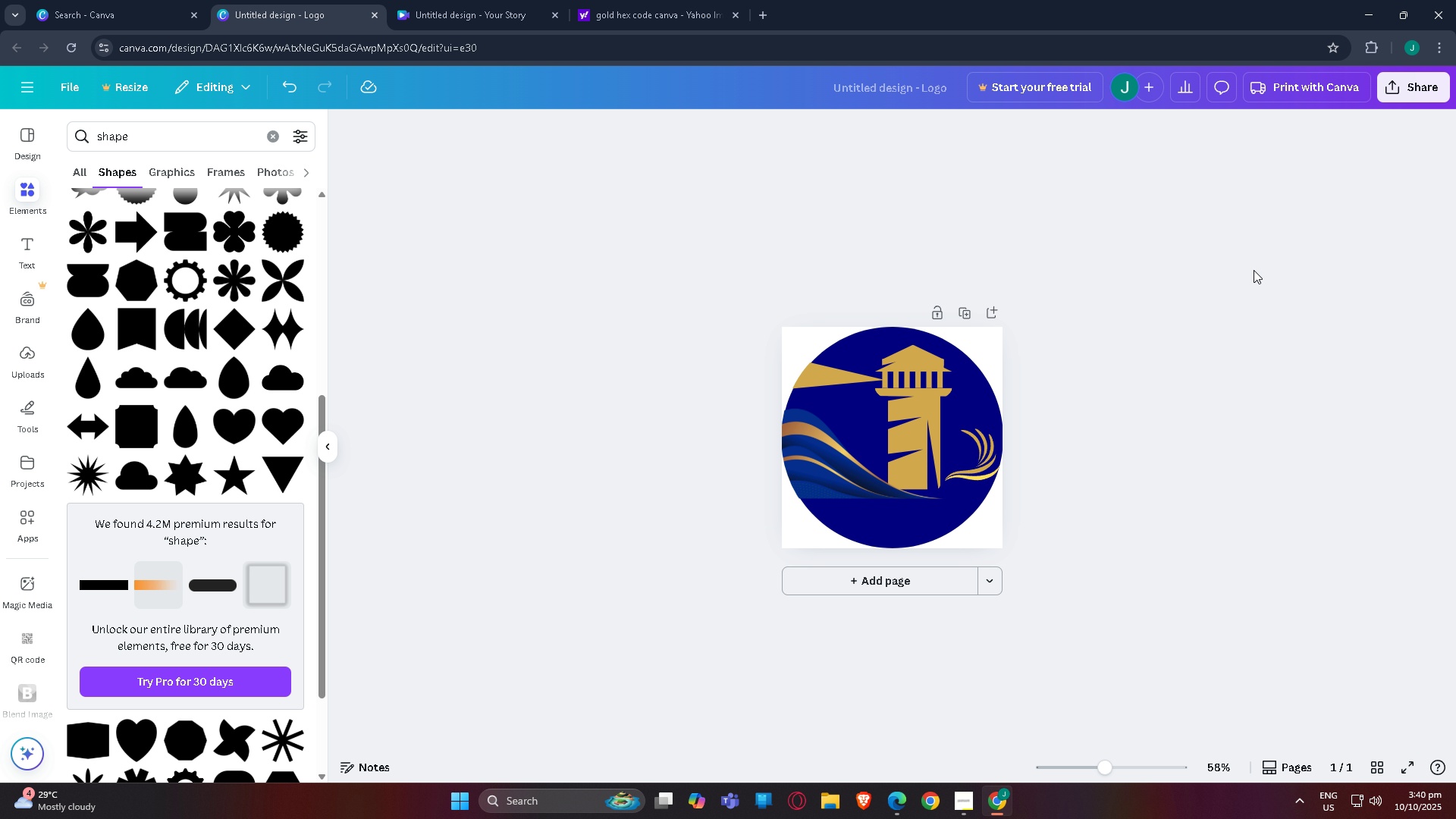 
left_click([858, 381])
 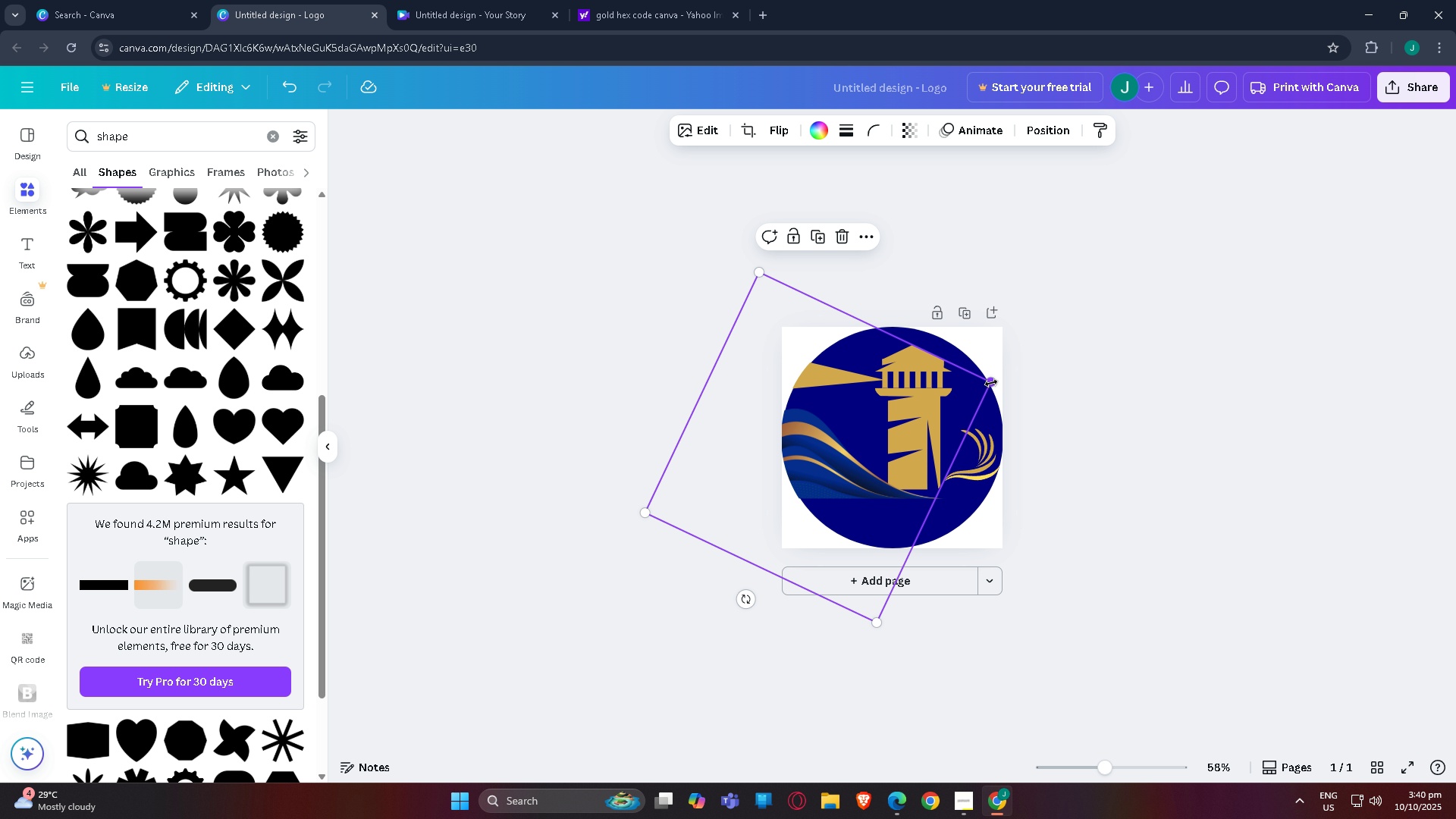 
wait(5.2)
 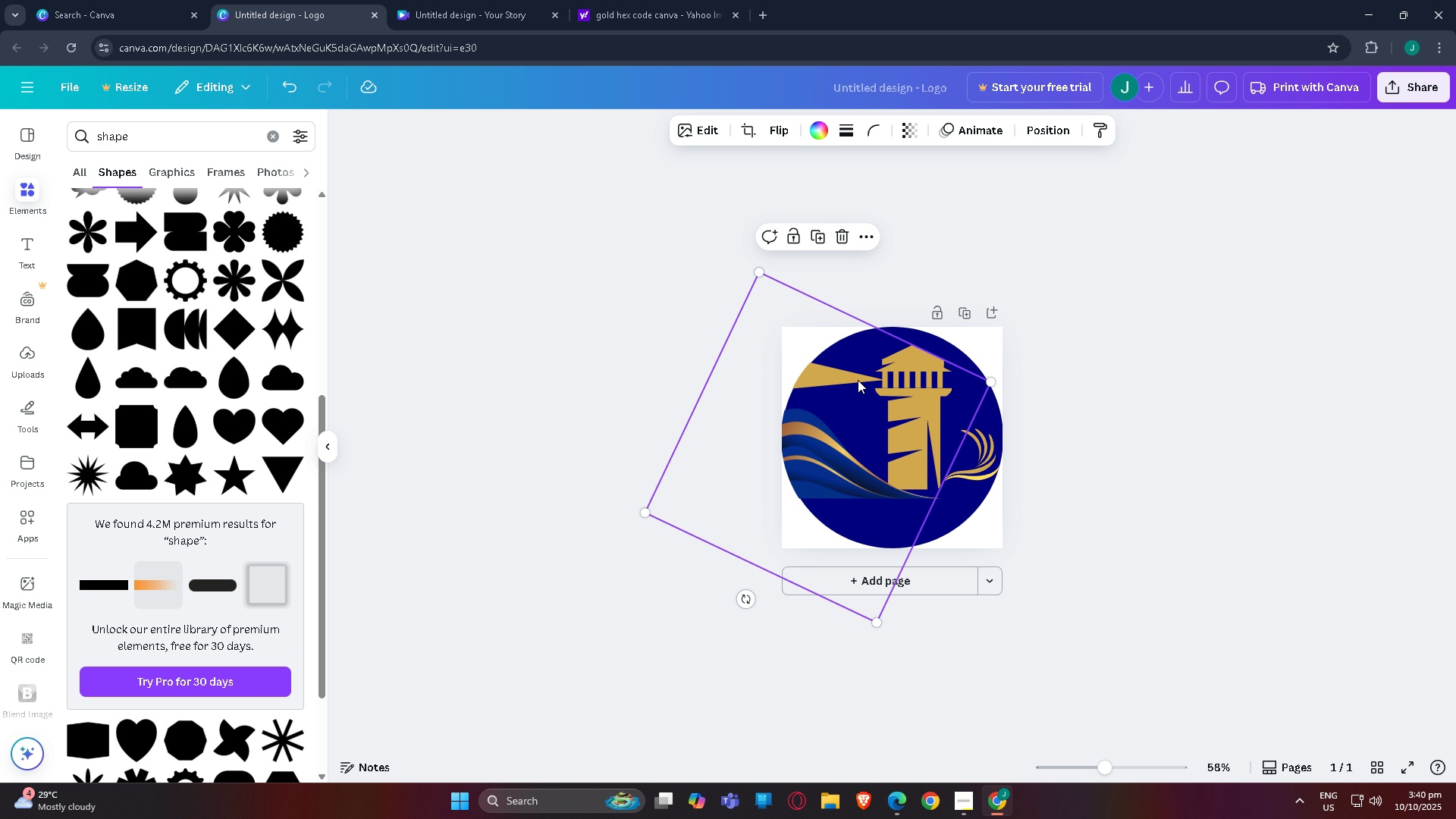 
left_click_drag(start_coordinate=[994, 384], to_coordinate=[1008, 382])
 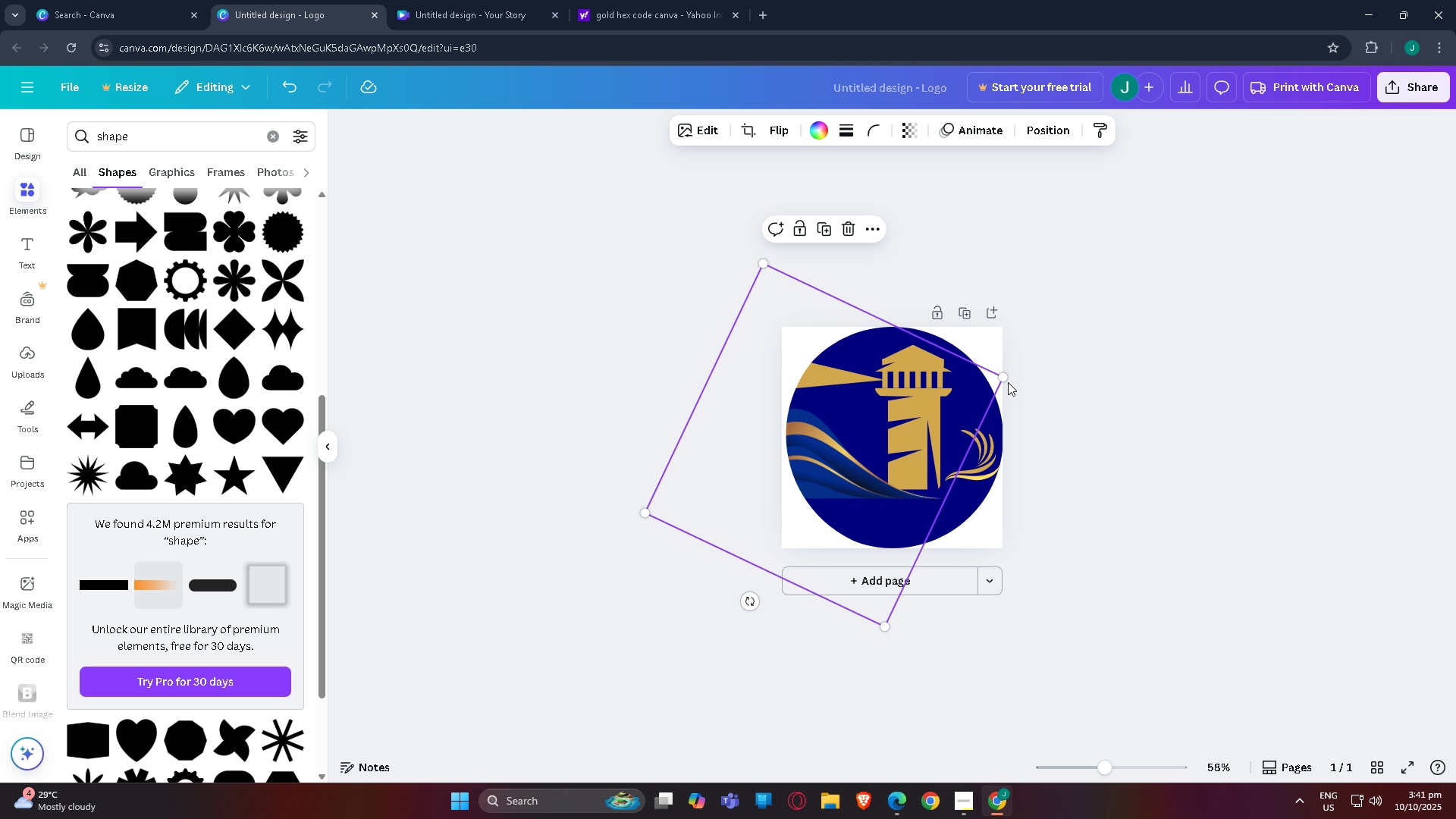 
key(Control+Z)
 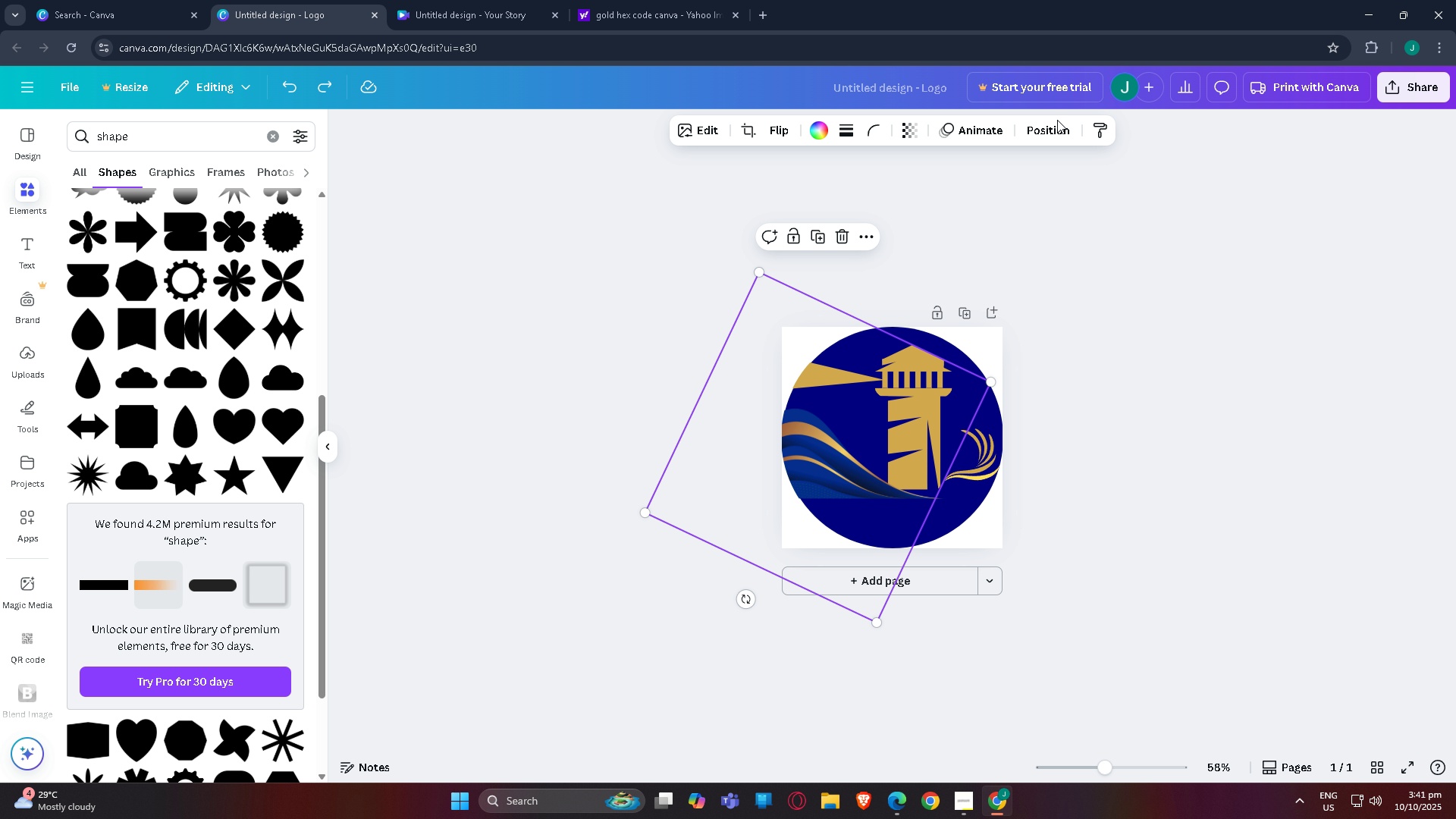 
left_click([1043, 133])
 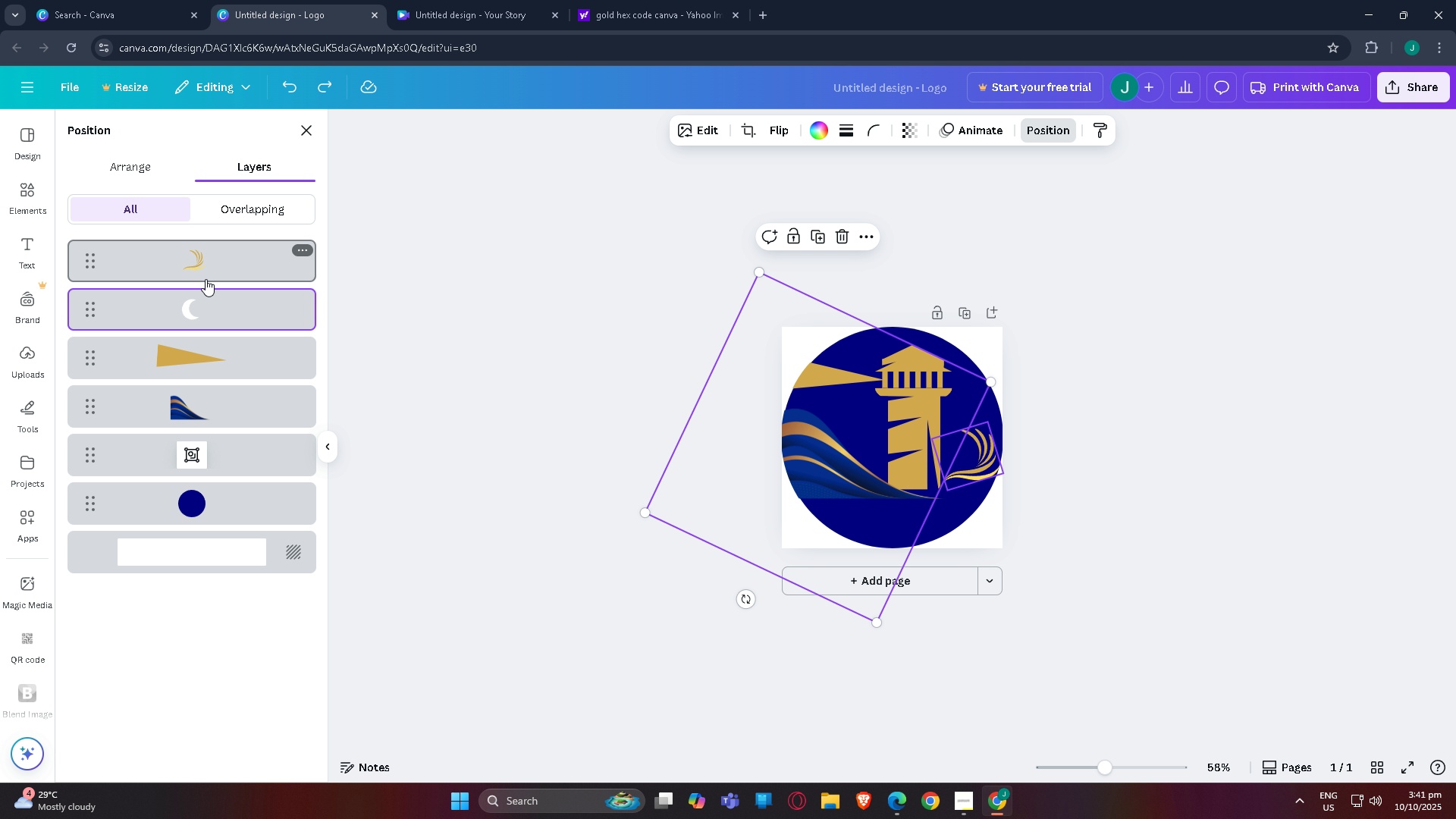 
left_click([200, 344])
 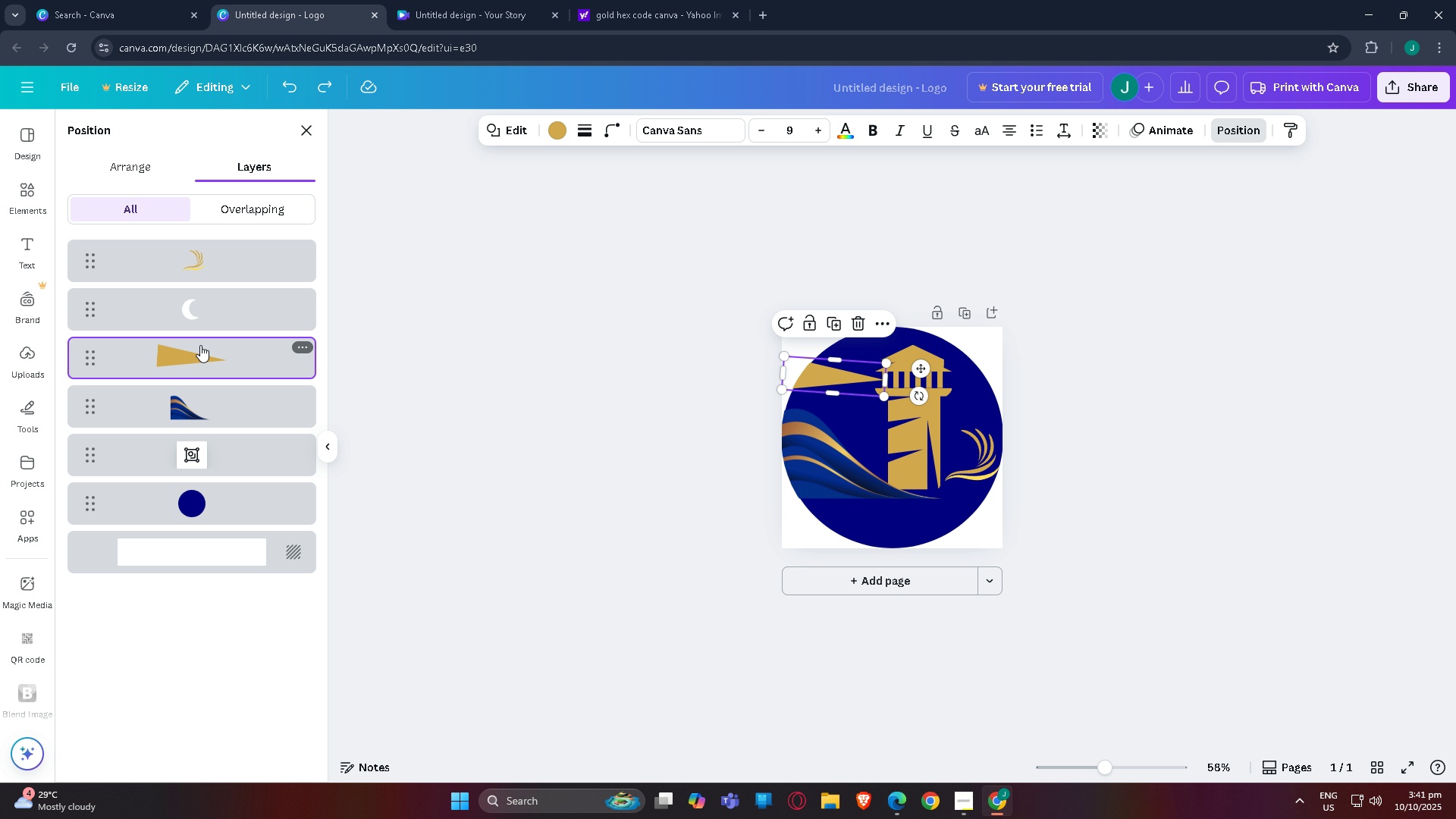 
left_click_drag(start_coordinate=[200, 344], to_coordinate=[184, 472])
 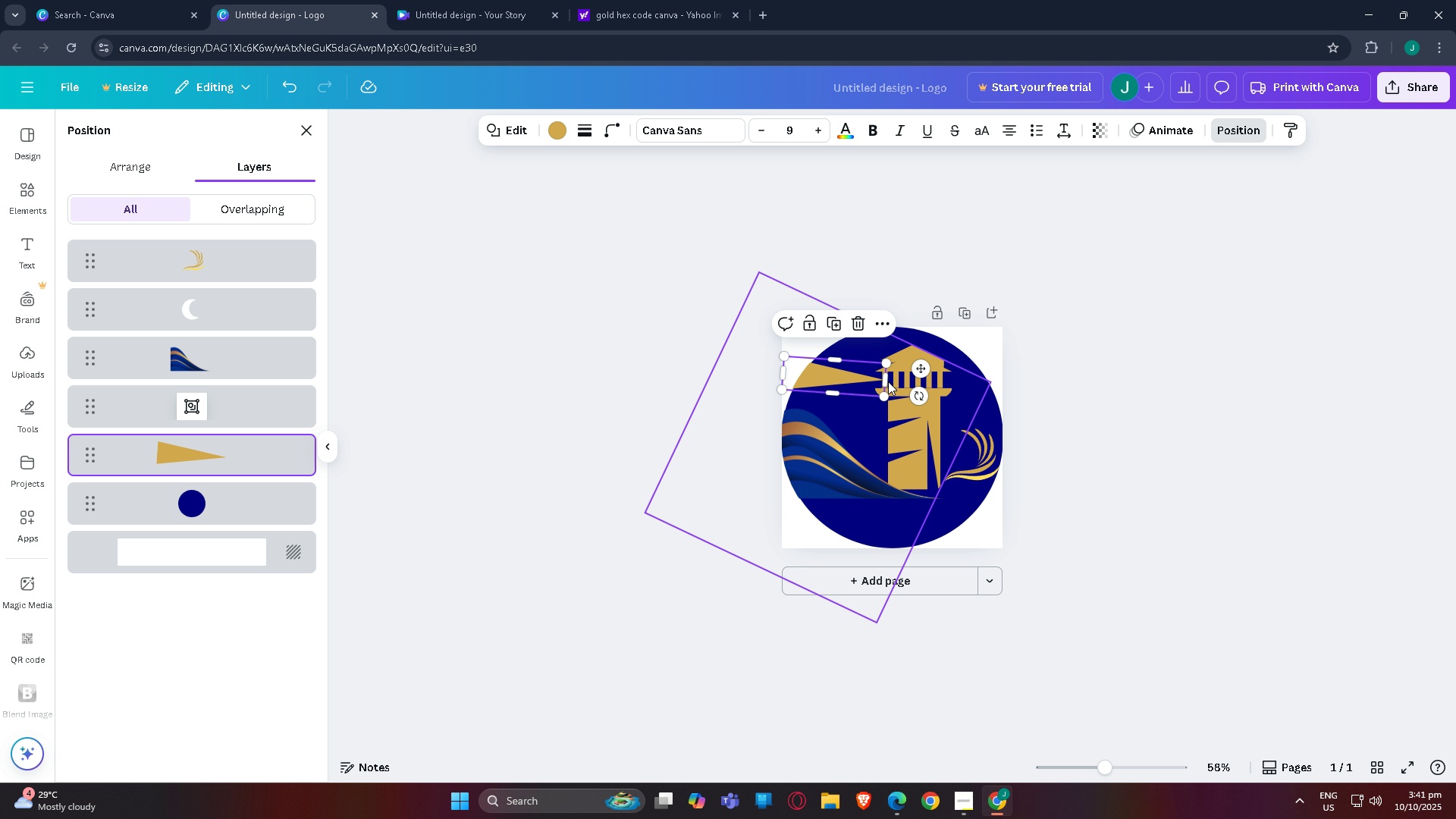 
left_click_drag(start_coordinate=[883, 381], to_coordinate=[915, 378])
 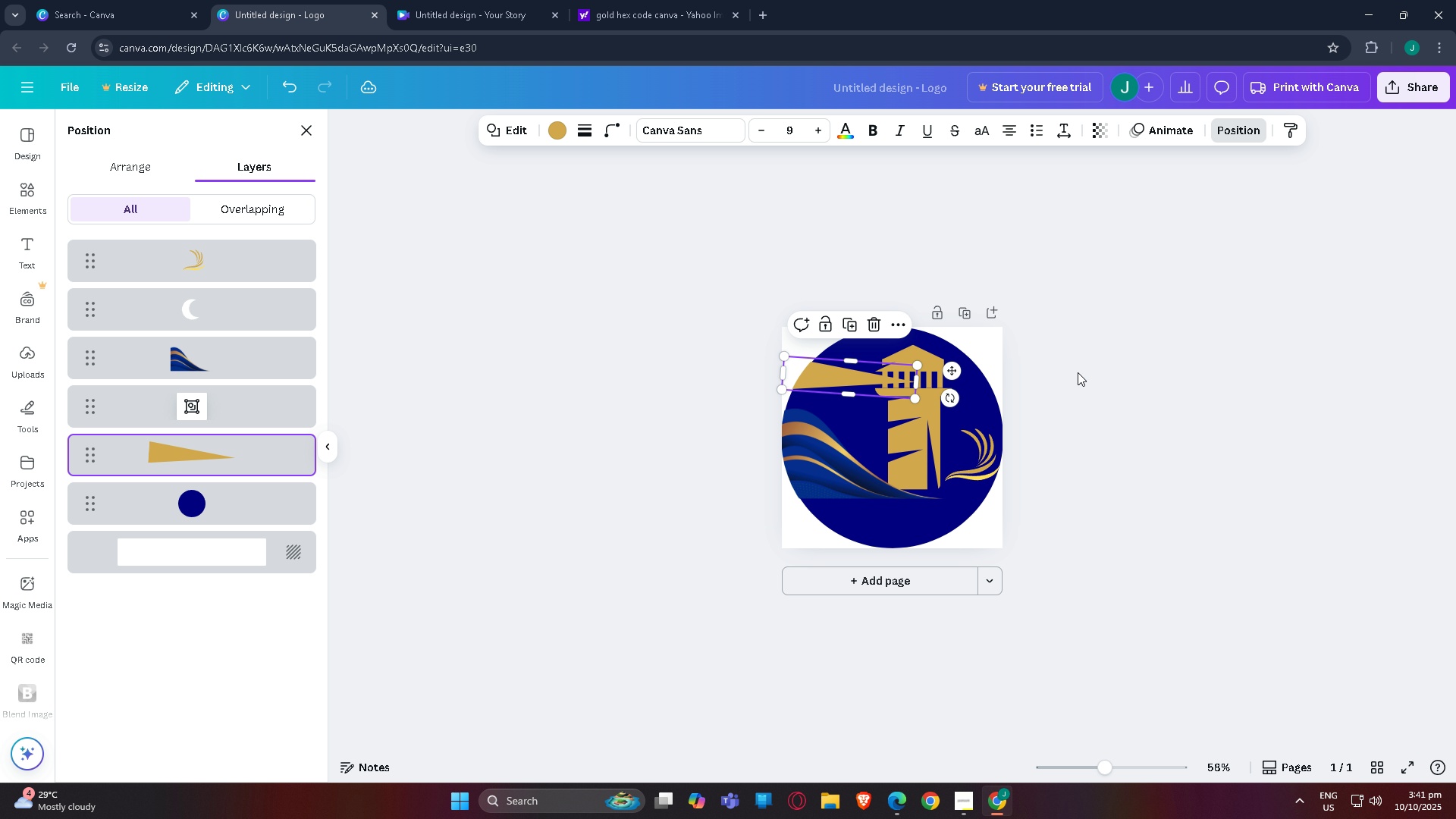 
left_click([1078, 372])
 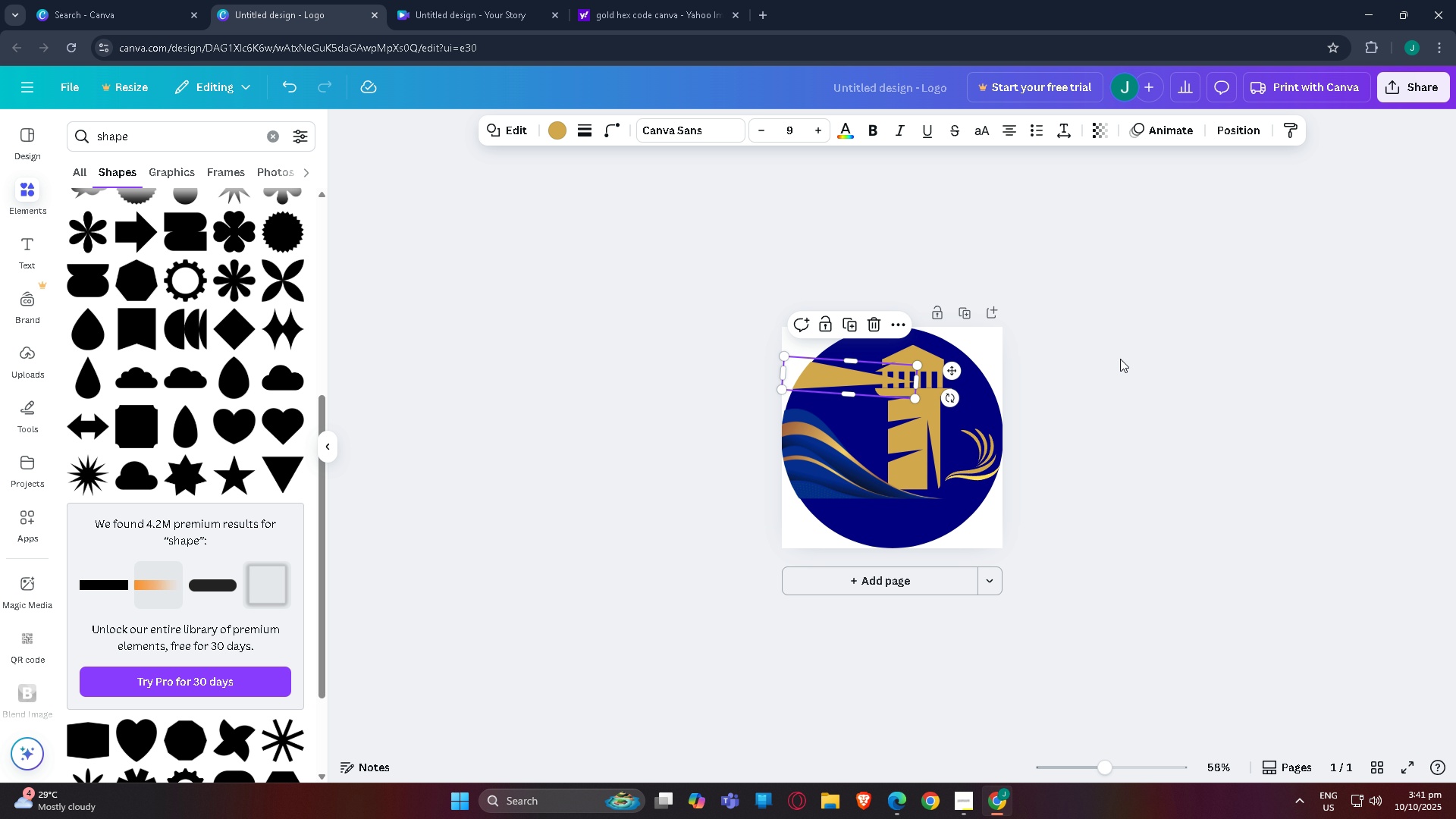 
left_click([1120, 359])
 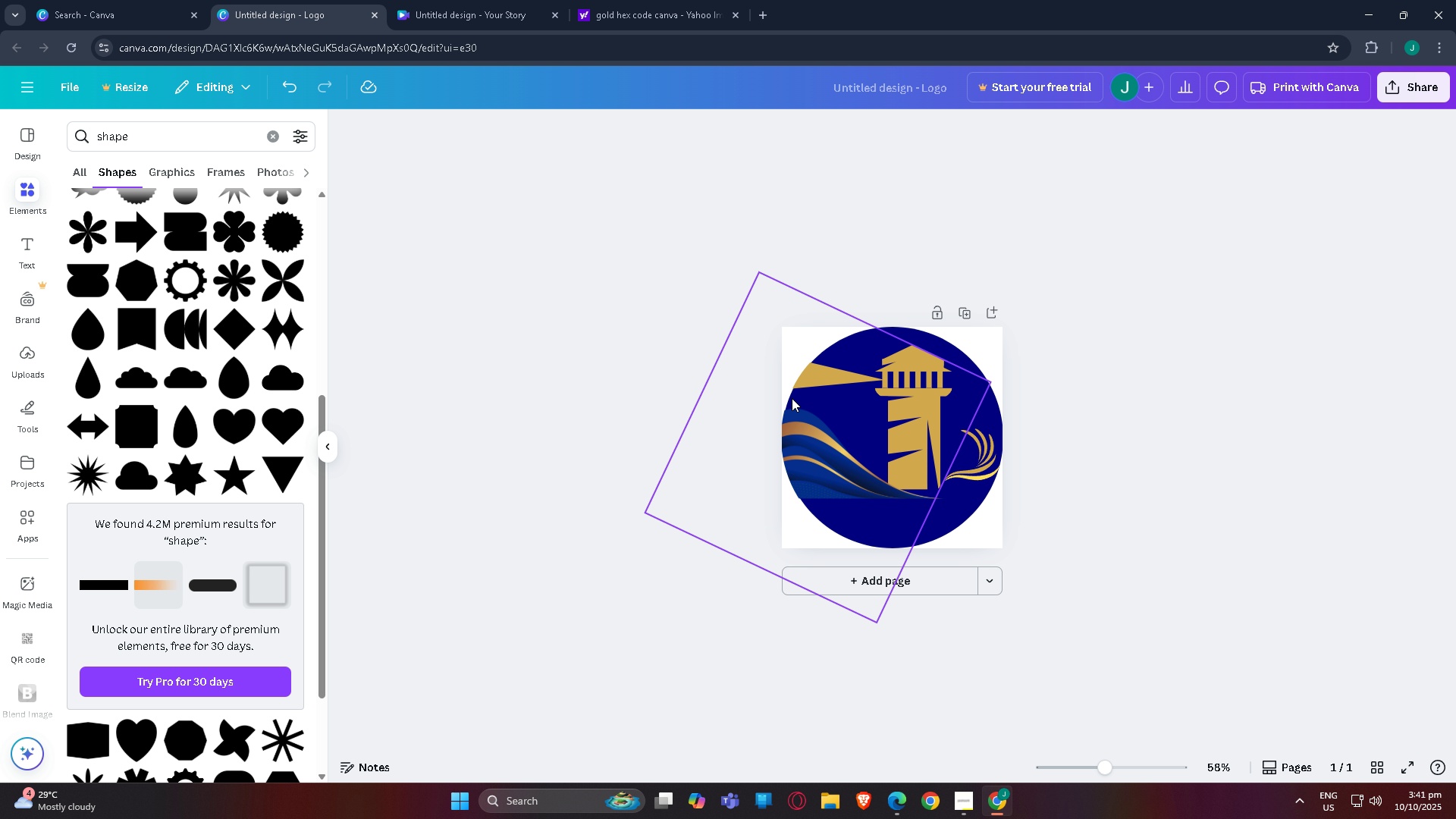 
key(Control+Z)
 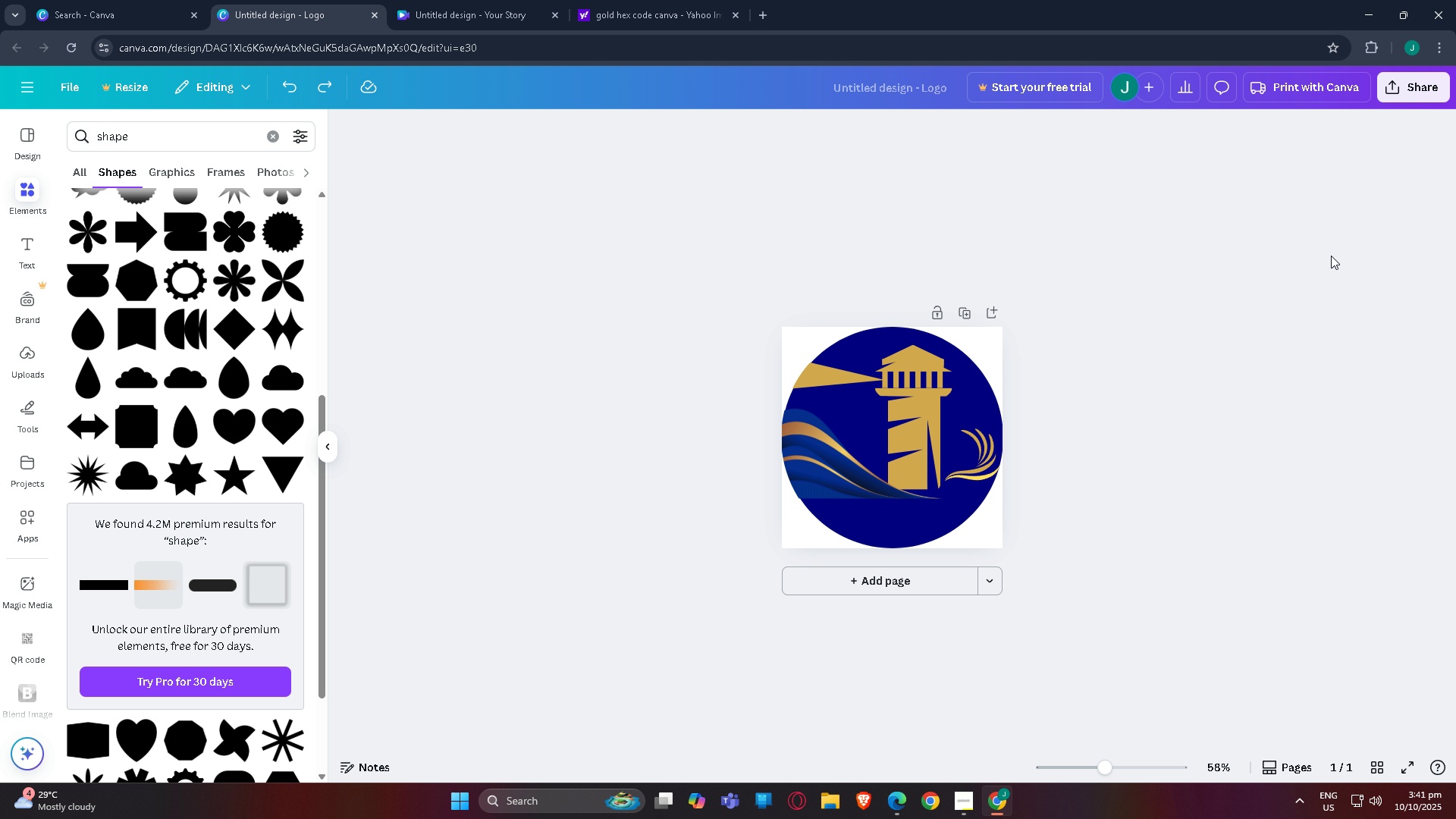 
double_click([1327, 256])
 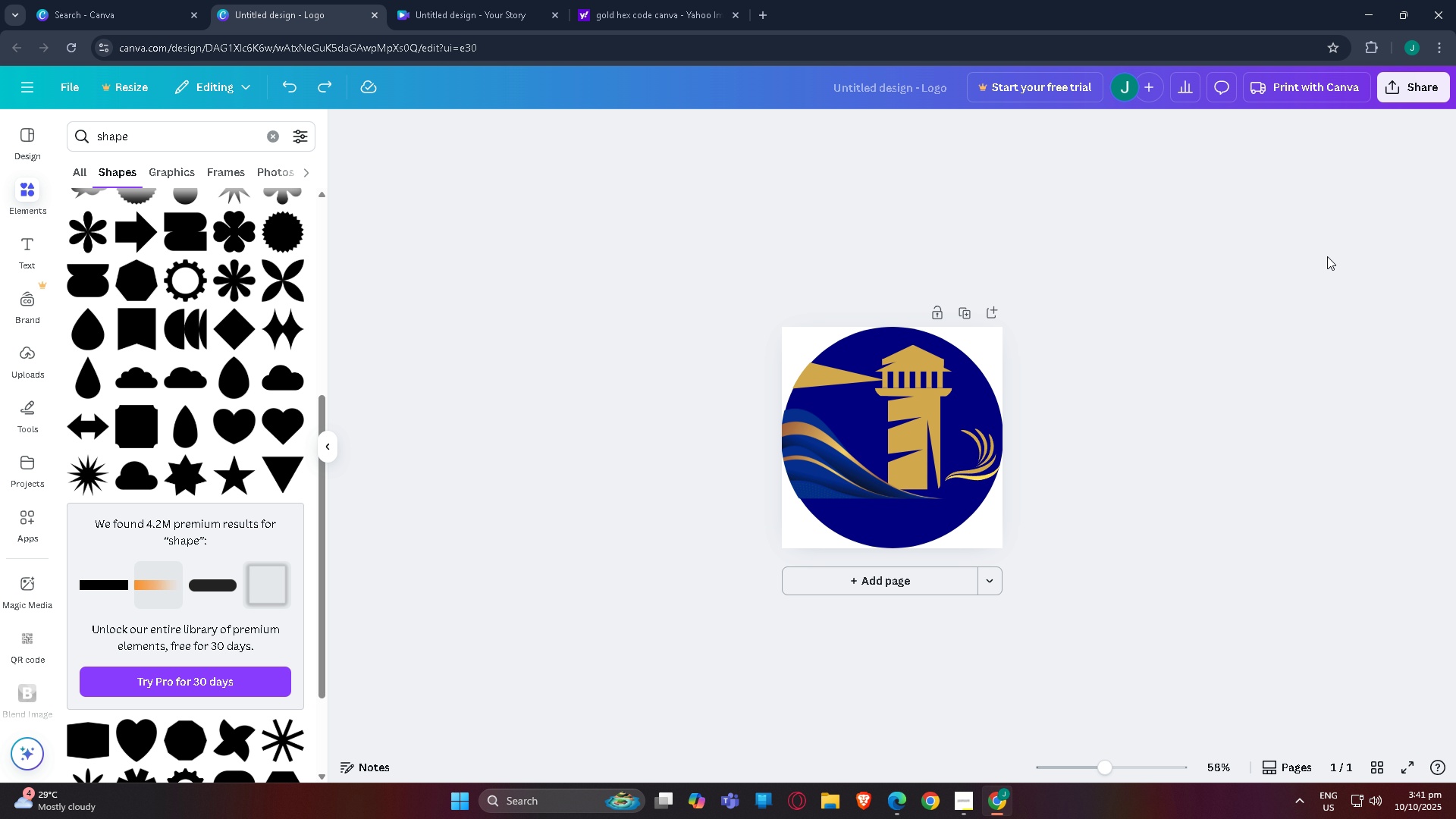 
wait(22.51)
 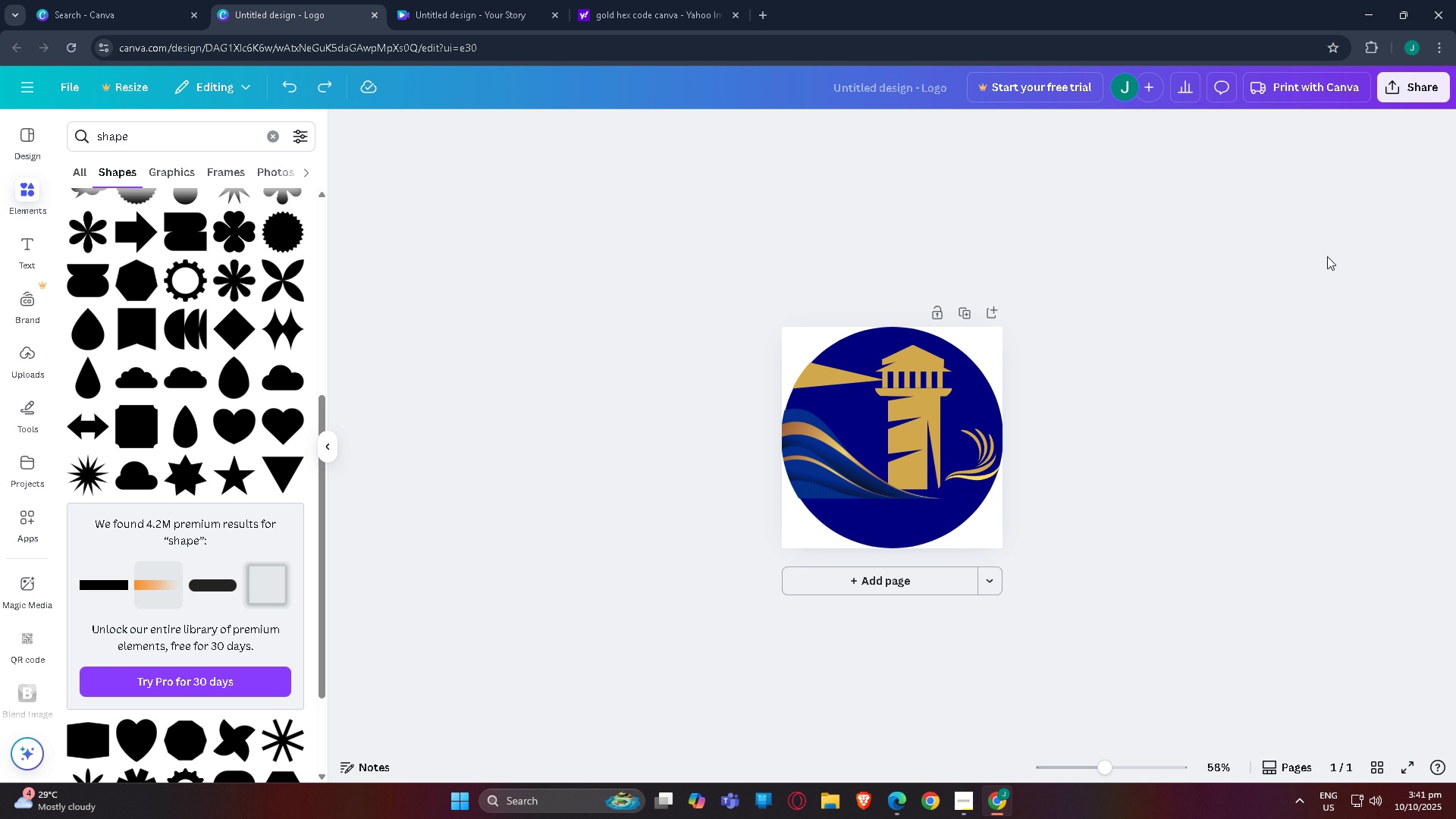 
left_click([171, 127])
 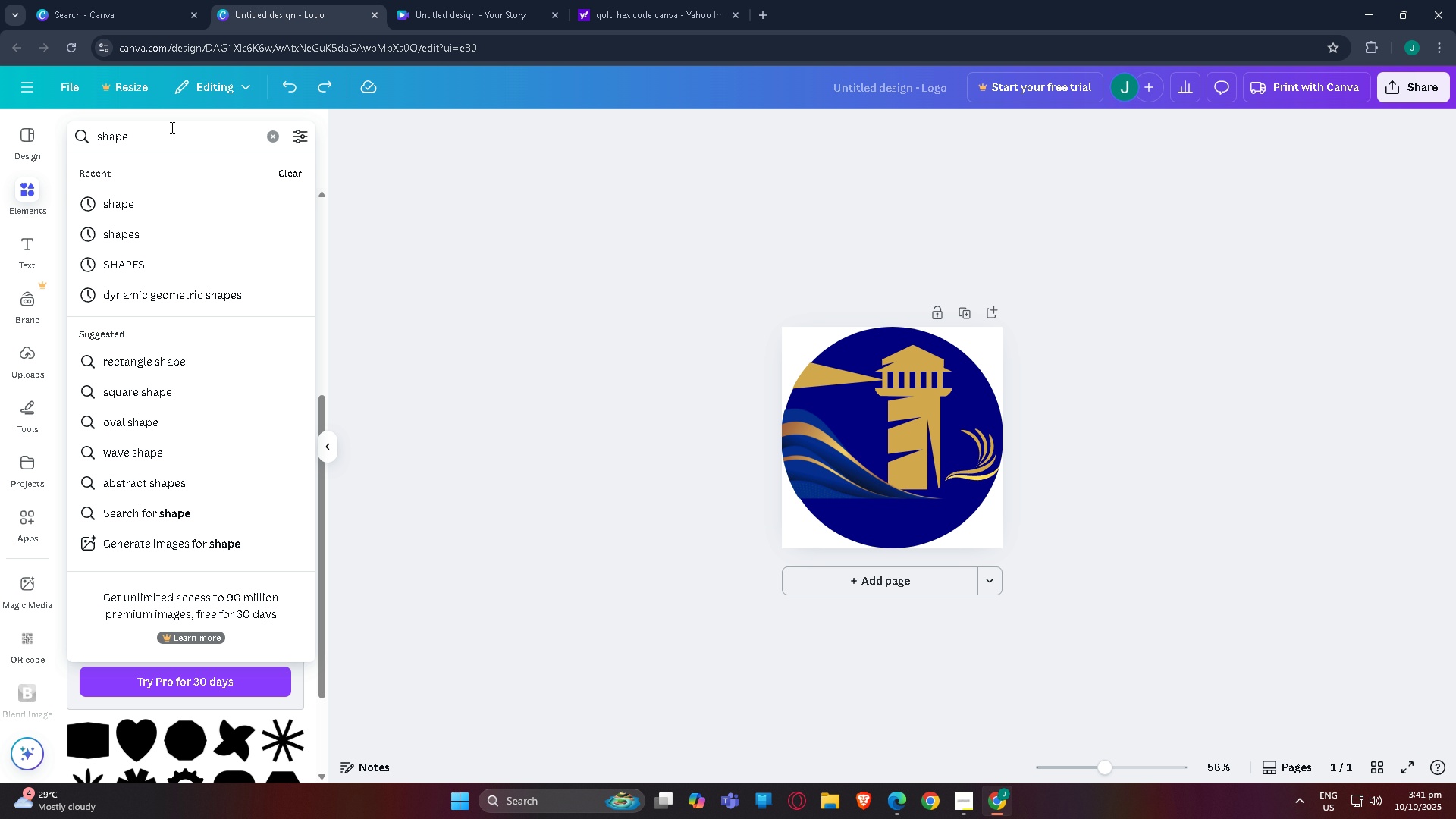 
hold_key(key=Backspace, duration=1.12)
 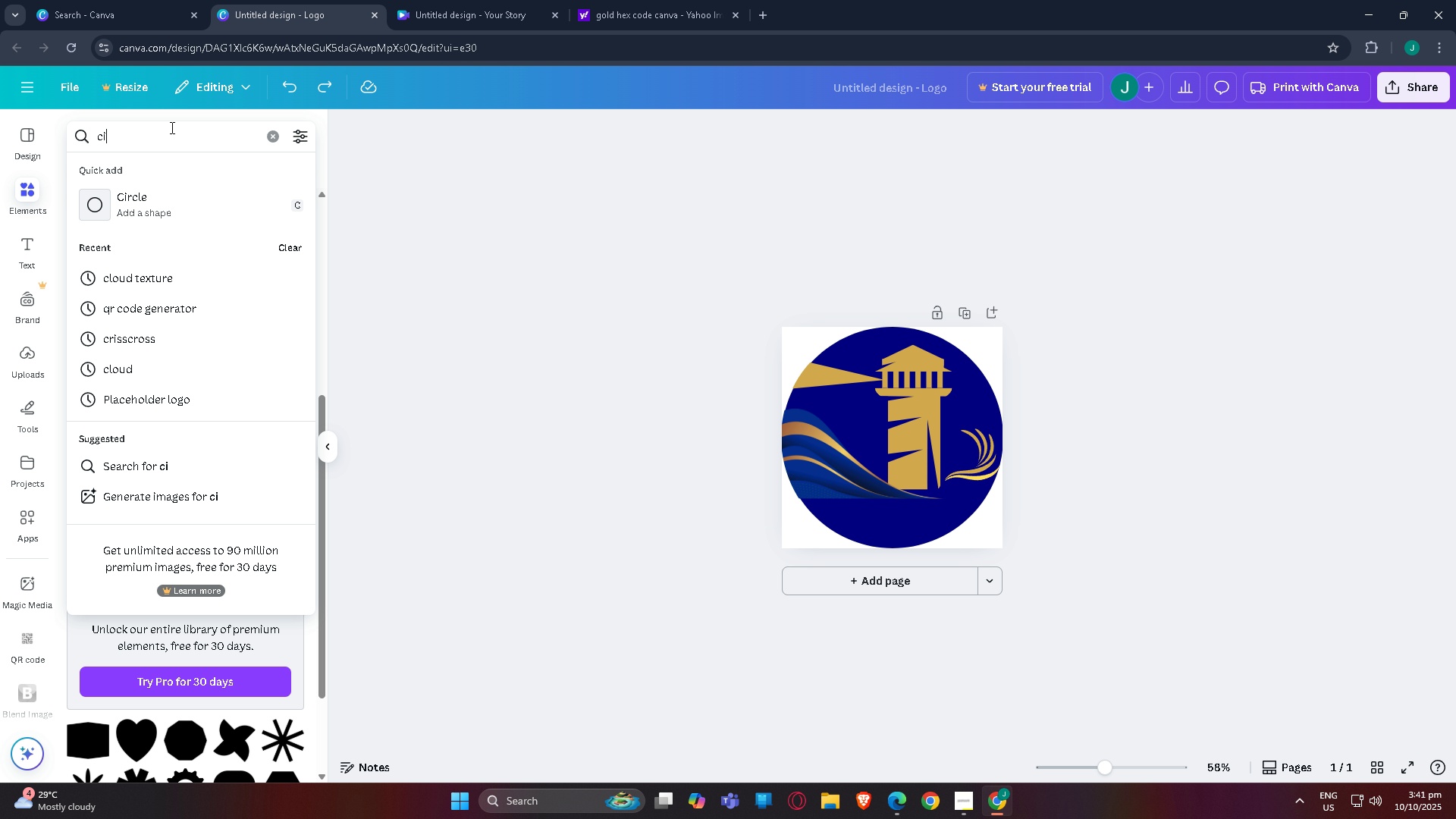 
type(S)
key(Backspace)
type(CIR)
 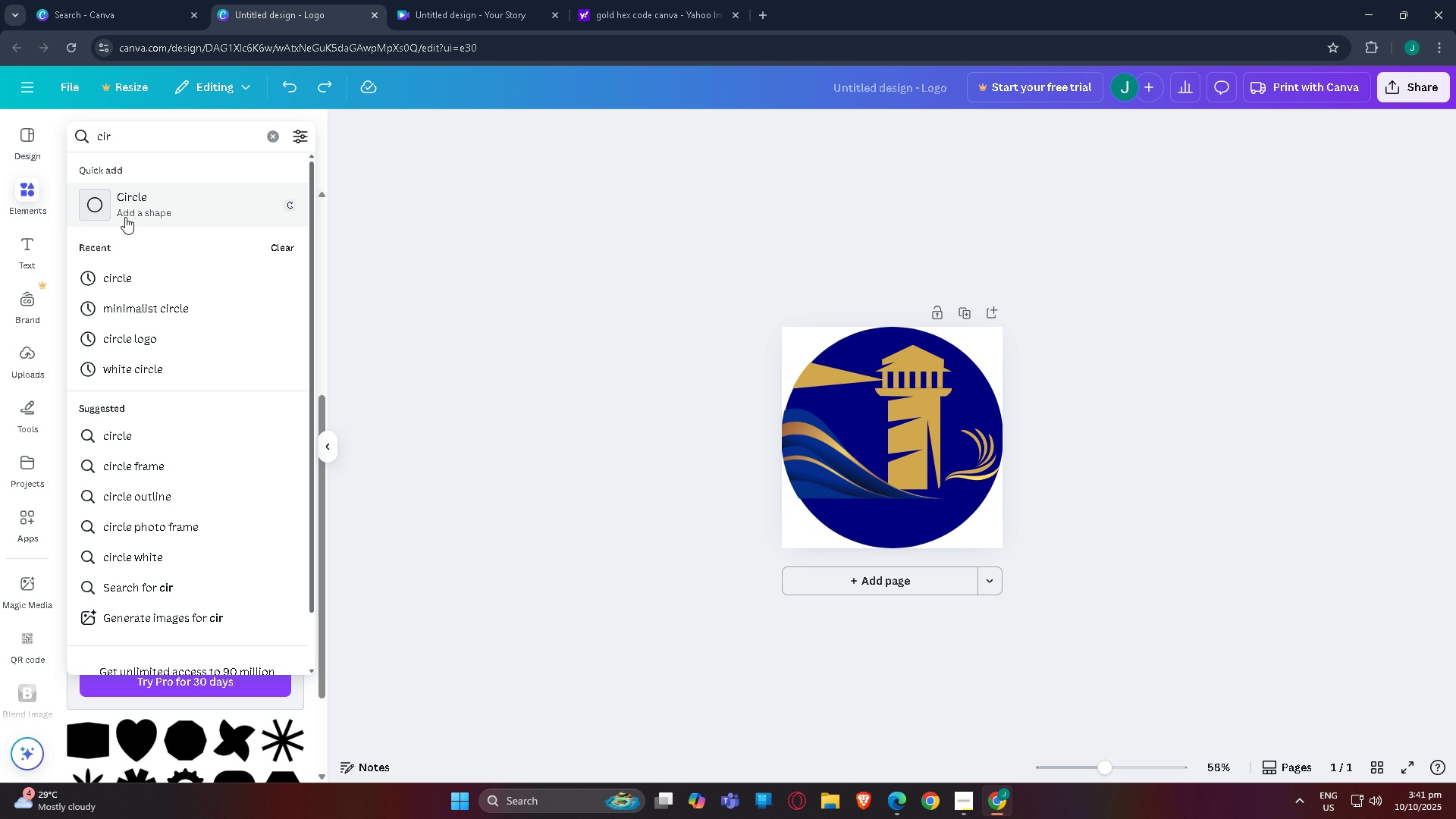 
left_click([125, 218])
 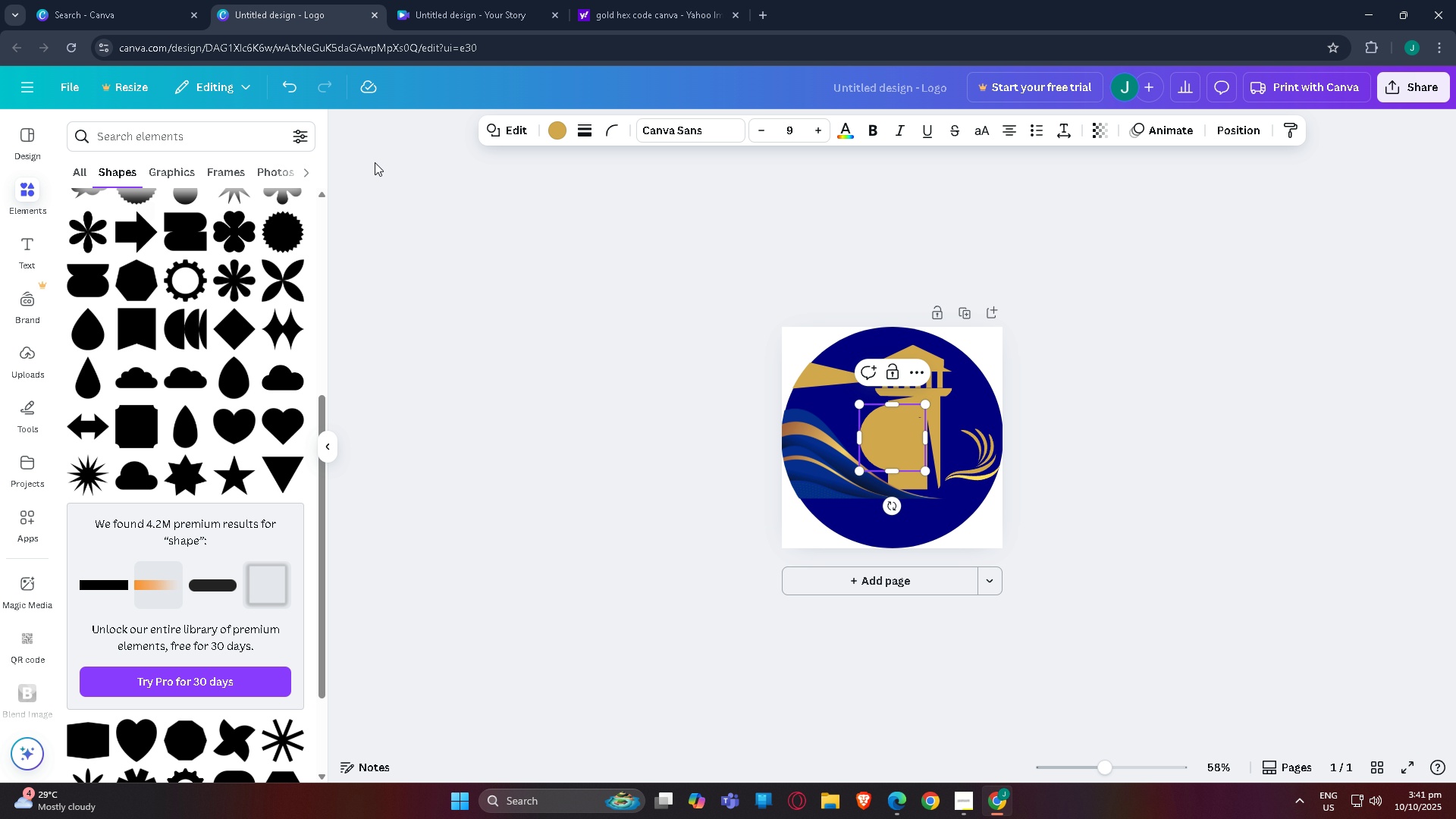 
key(Control+ControlLeft)
 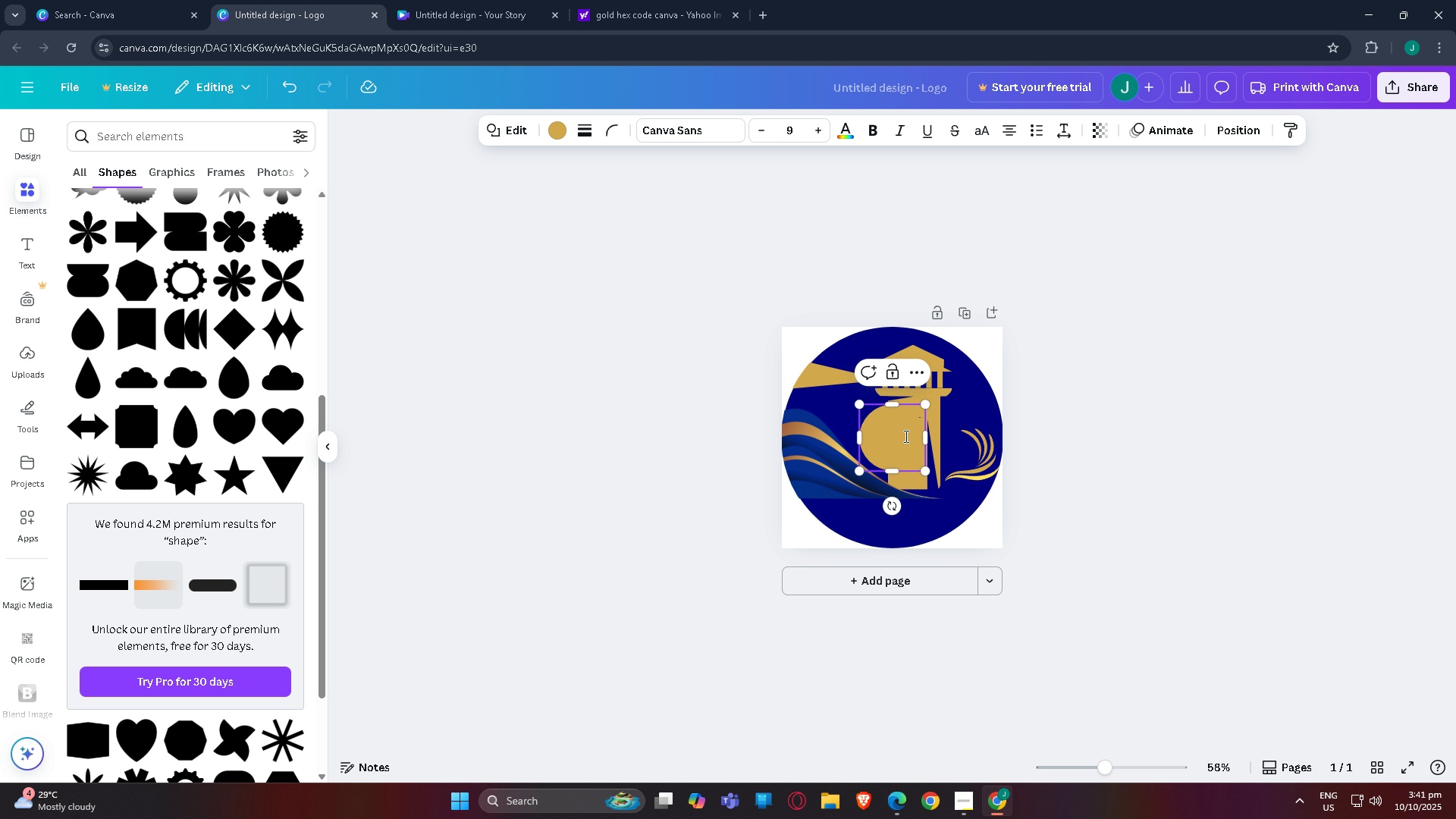 
key(Delete)
 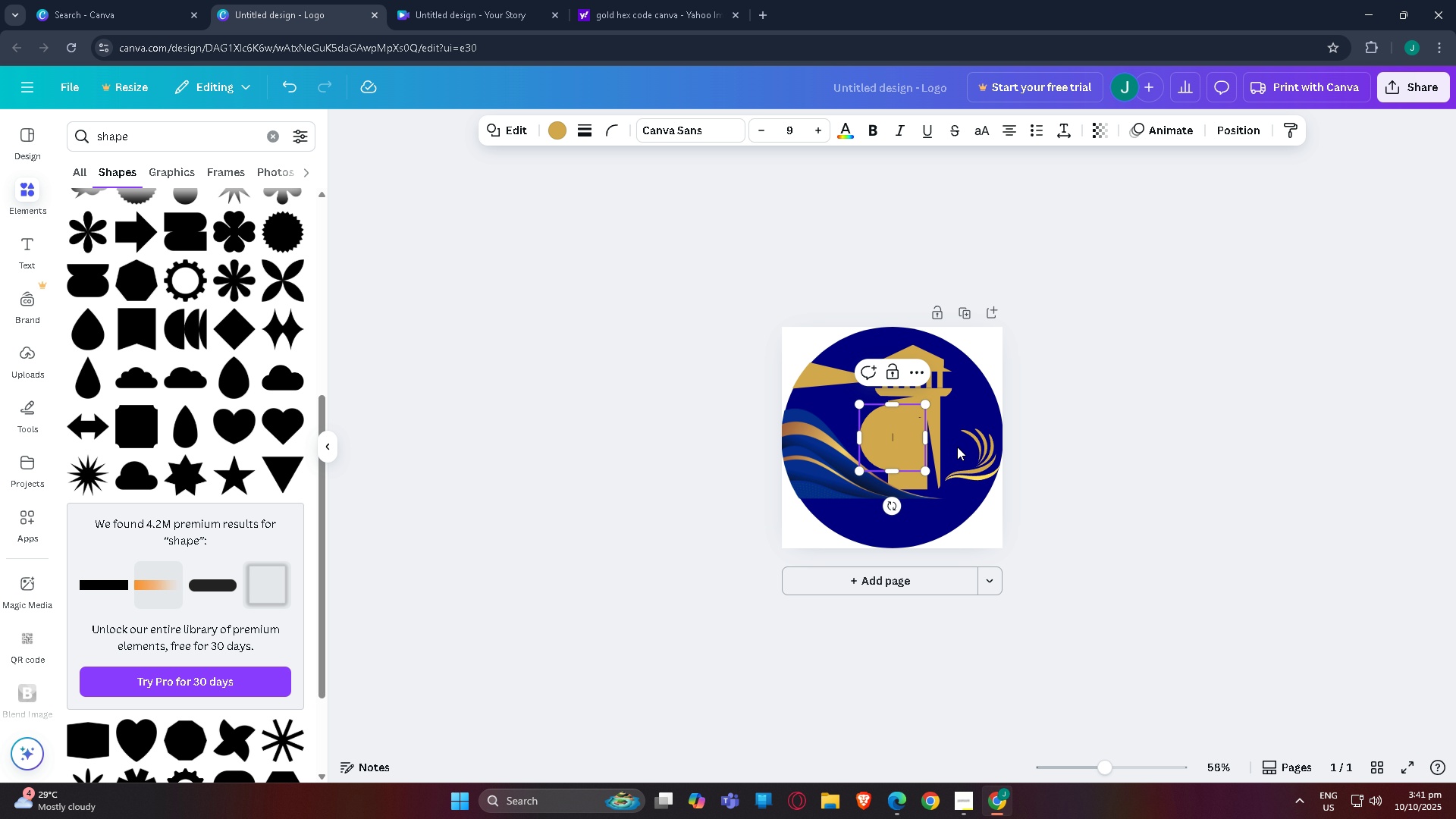 
double_click([1248, 453])
 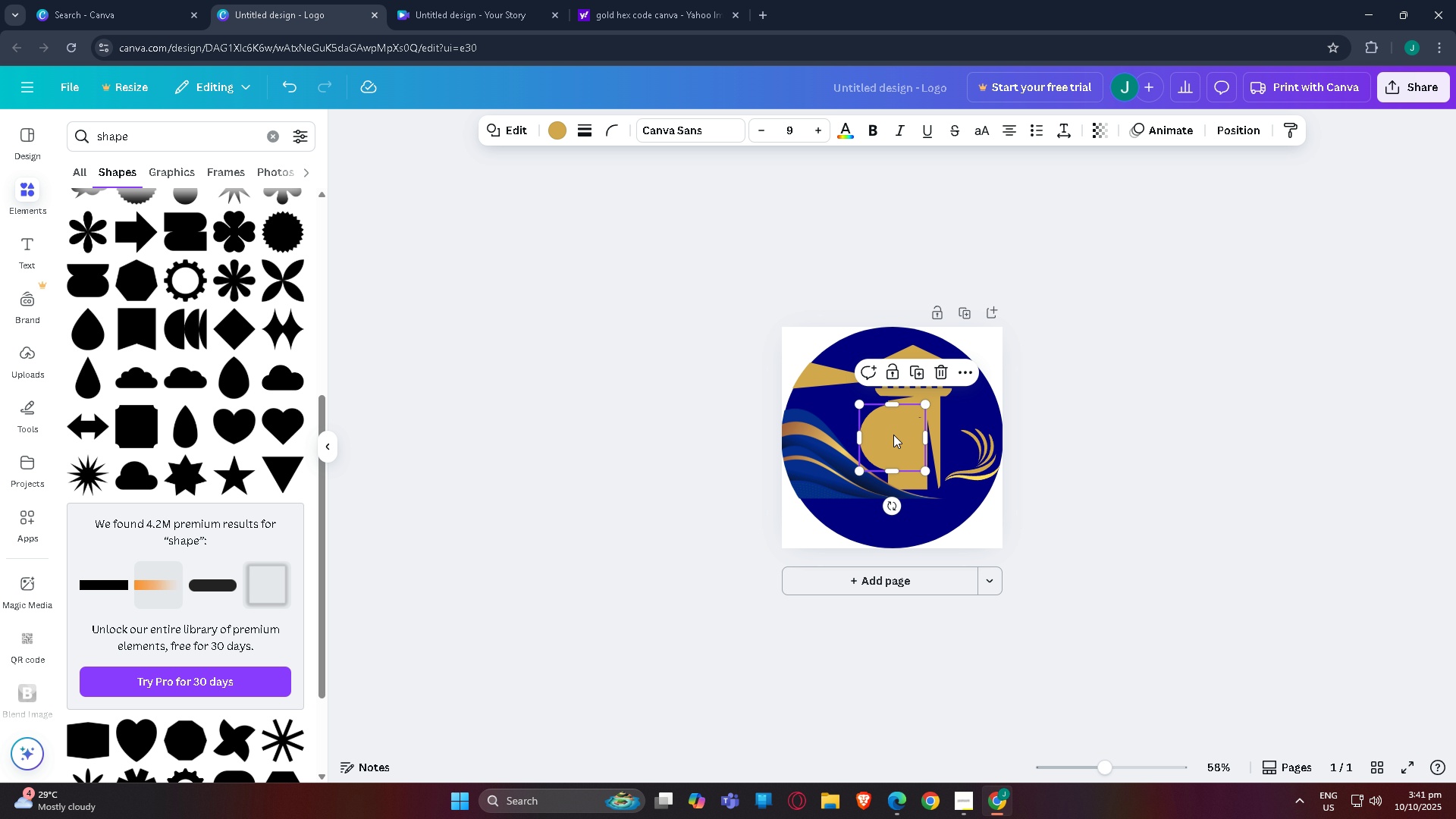 
triple_click([893, 435])
 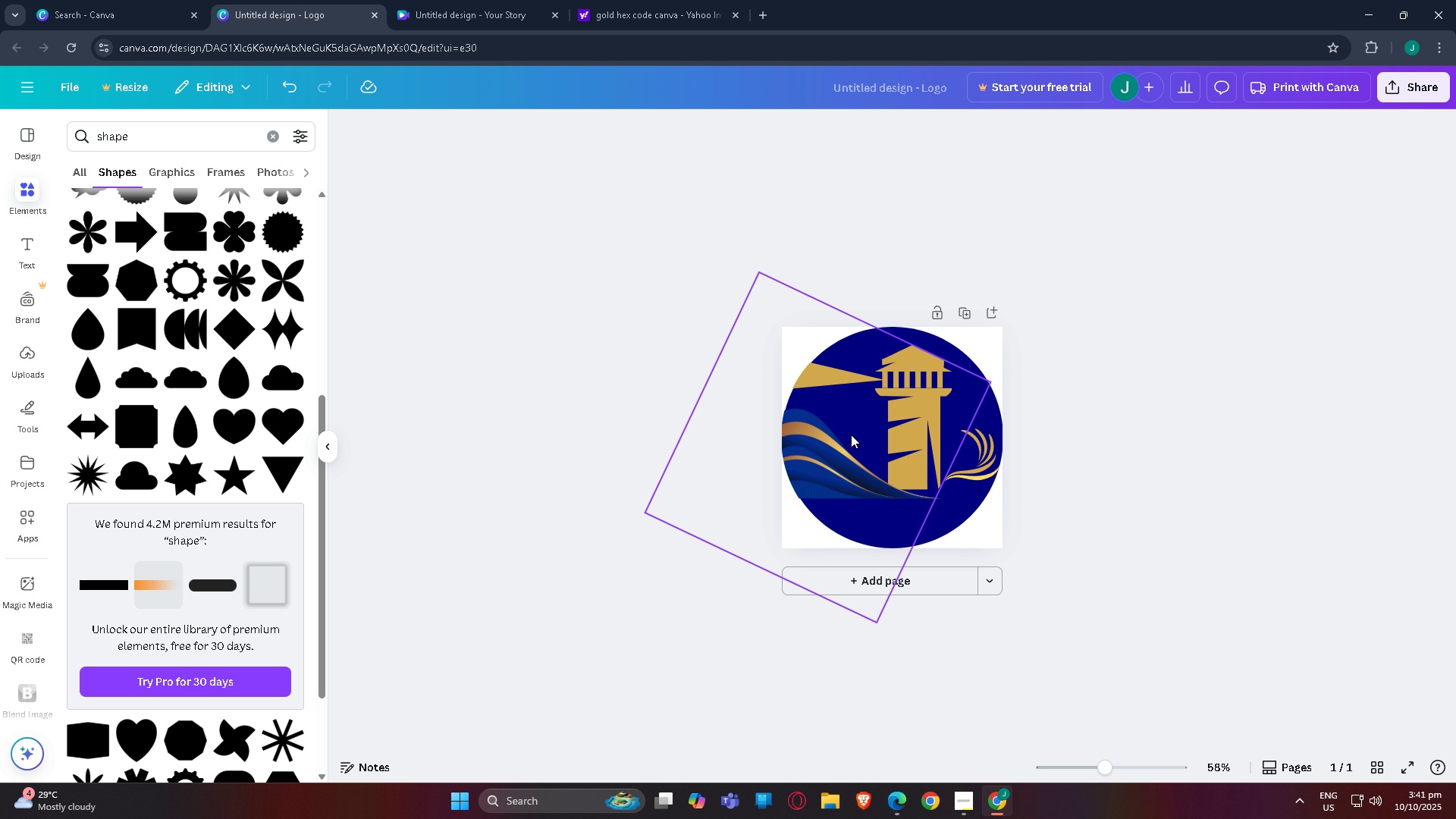 
key(Delete)
 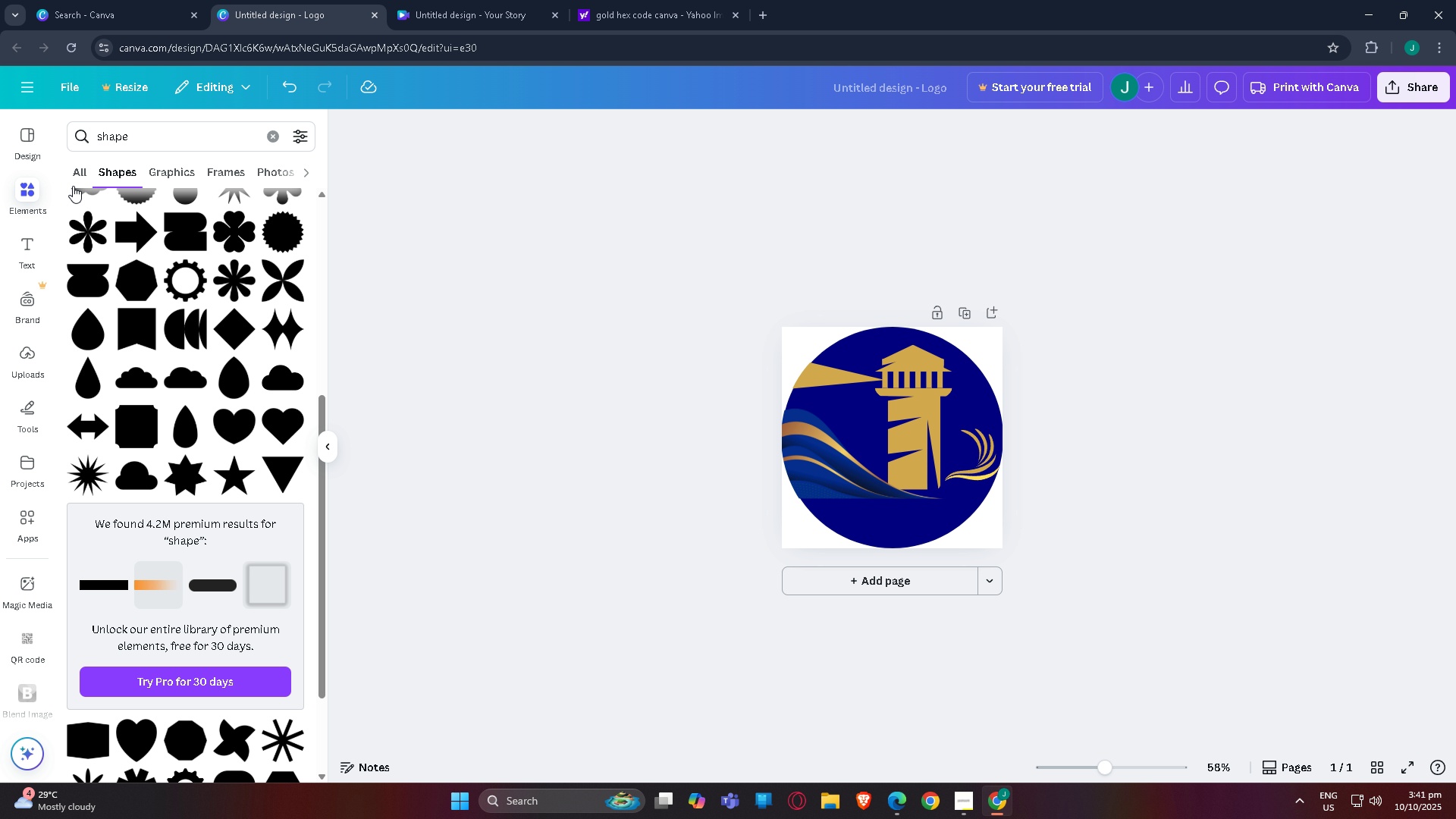 
left_click([85, 163])
 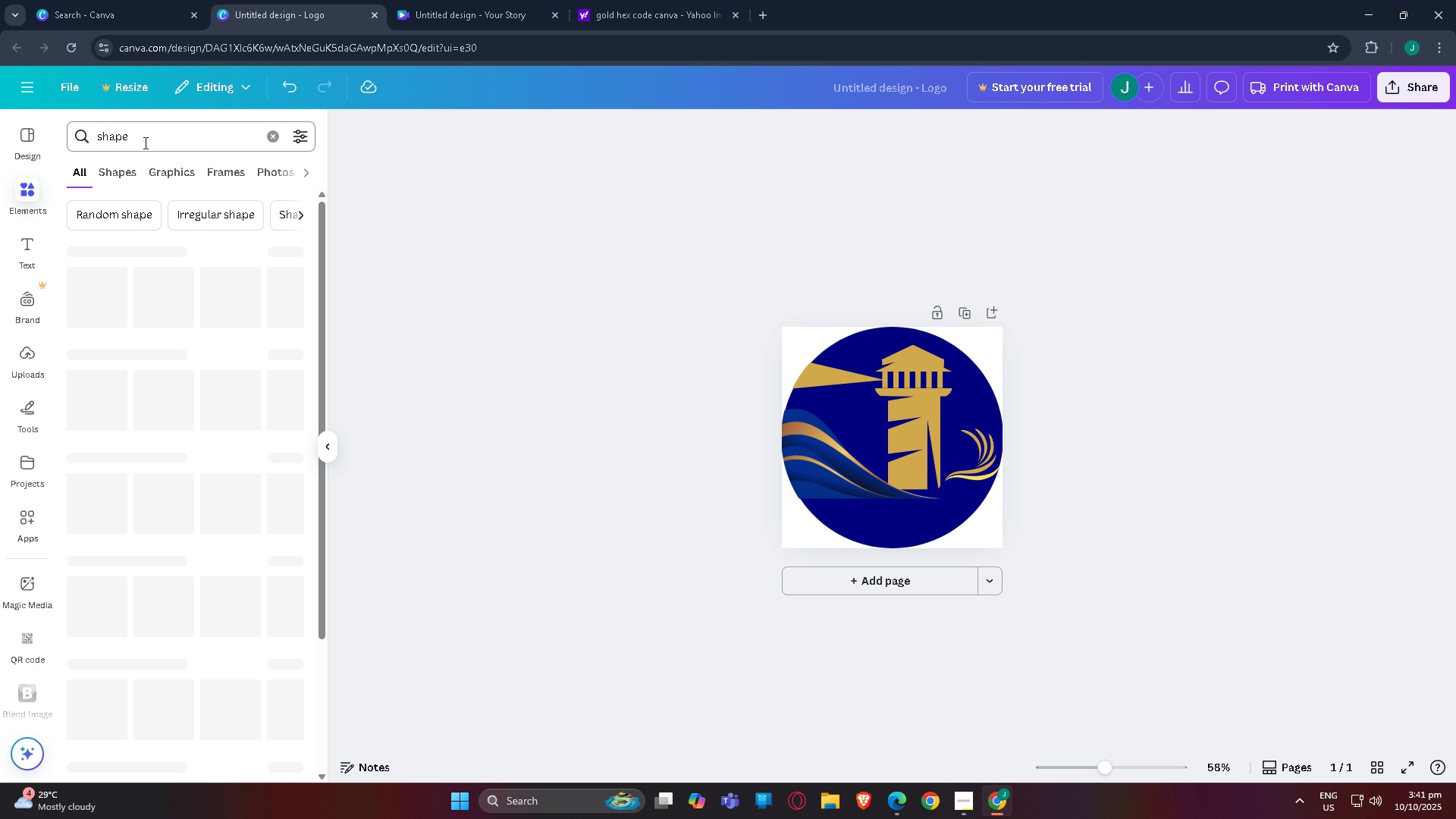 
double_click([144, 143])
 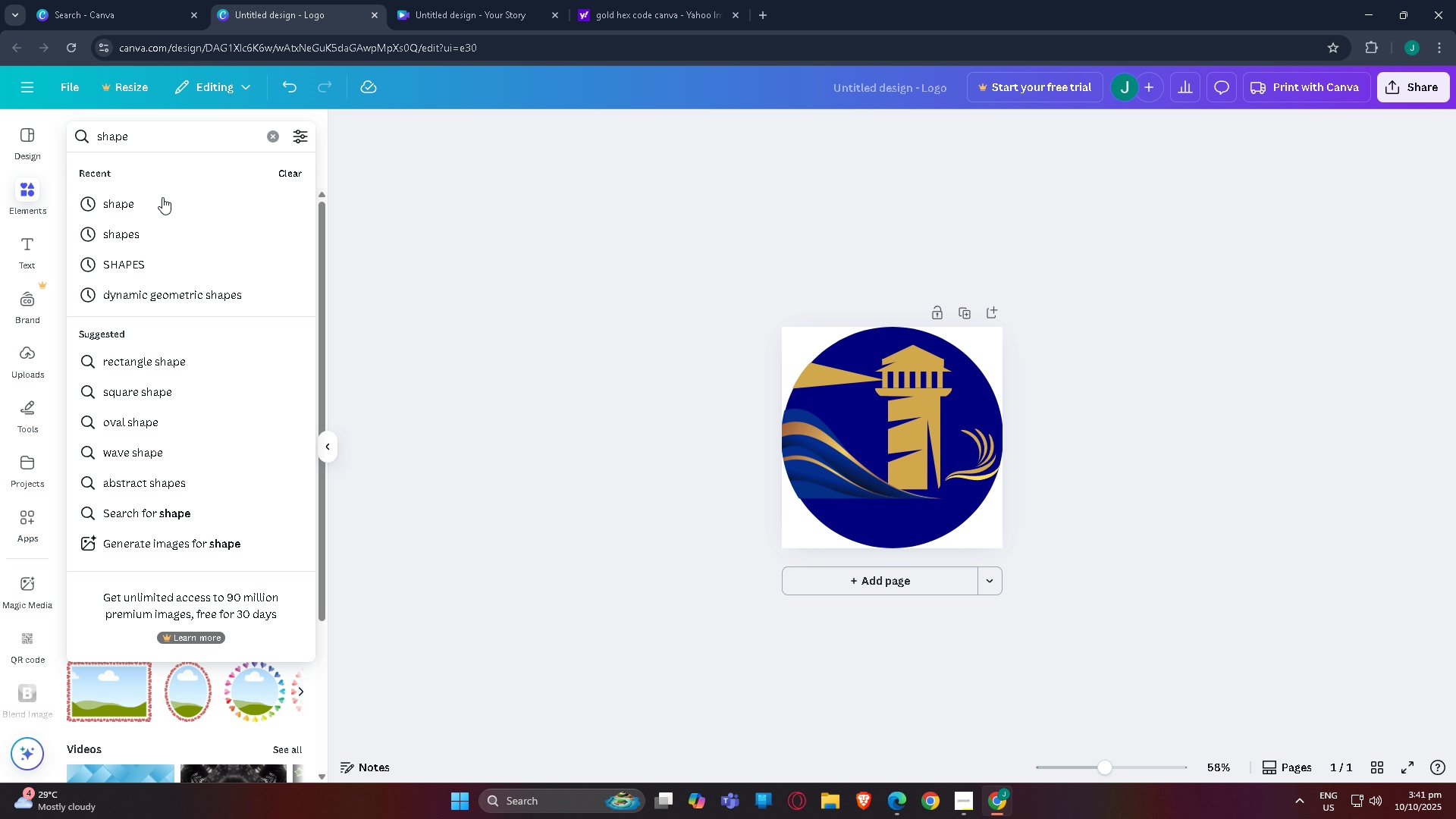 
left_click([163, 202])
 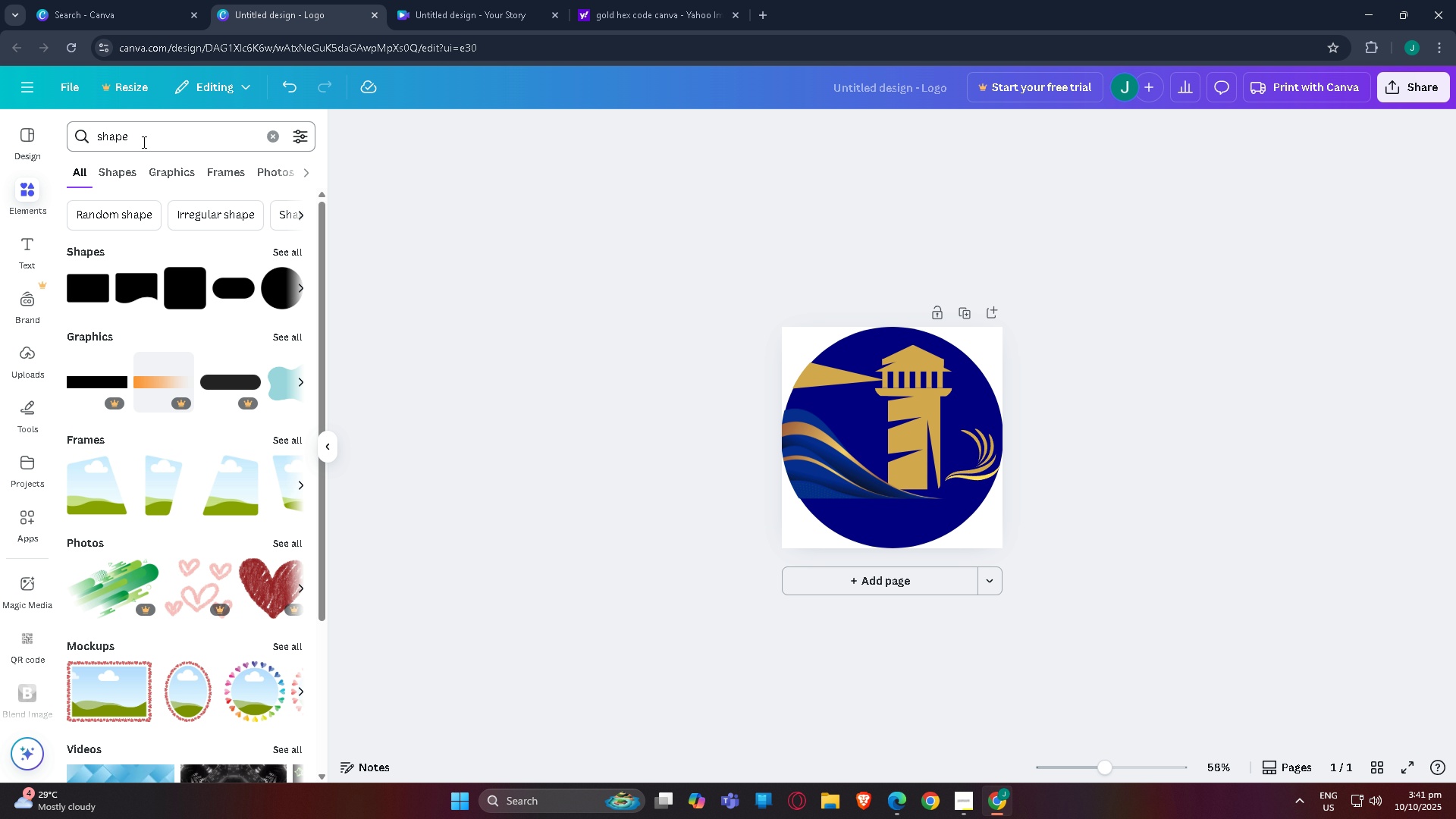 
left_click_drag(start_coordinate=[148, 138], to_coordinate=[0, 136])
 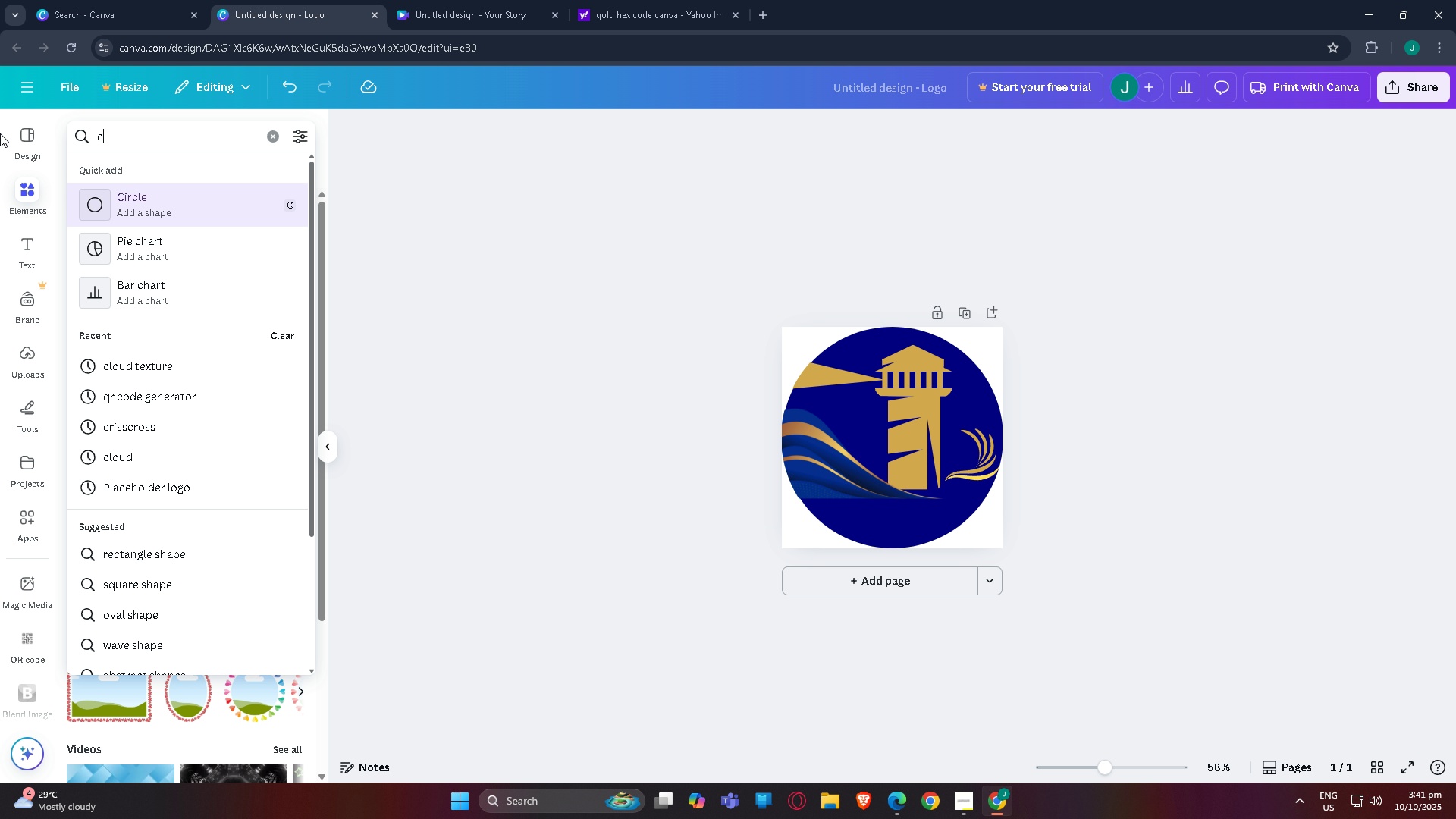 
type(CIRCLE)
 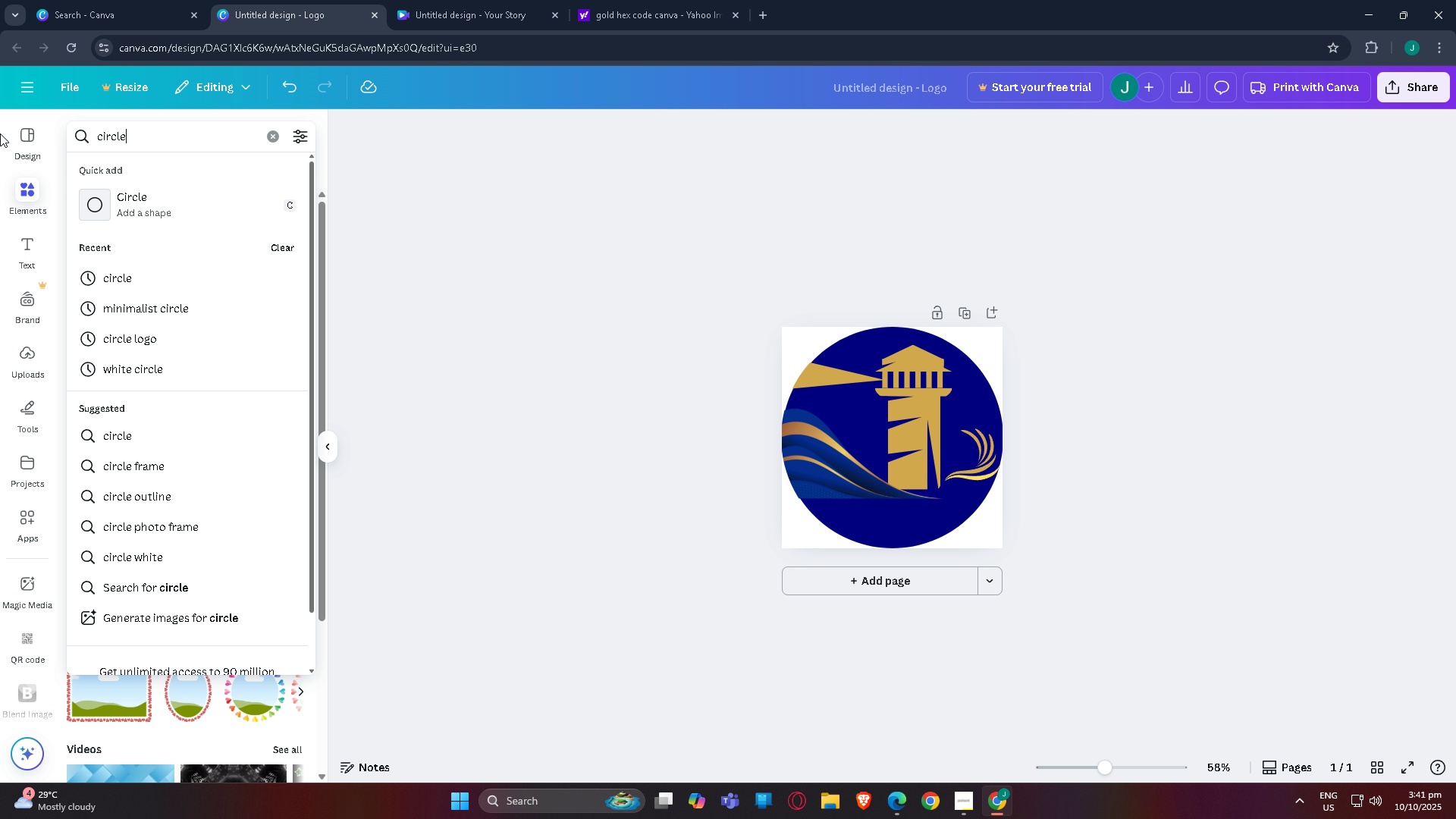 
key(Enter)
 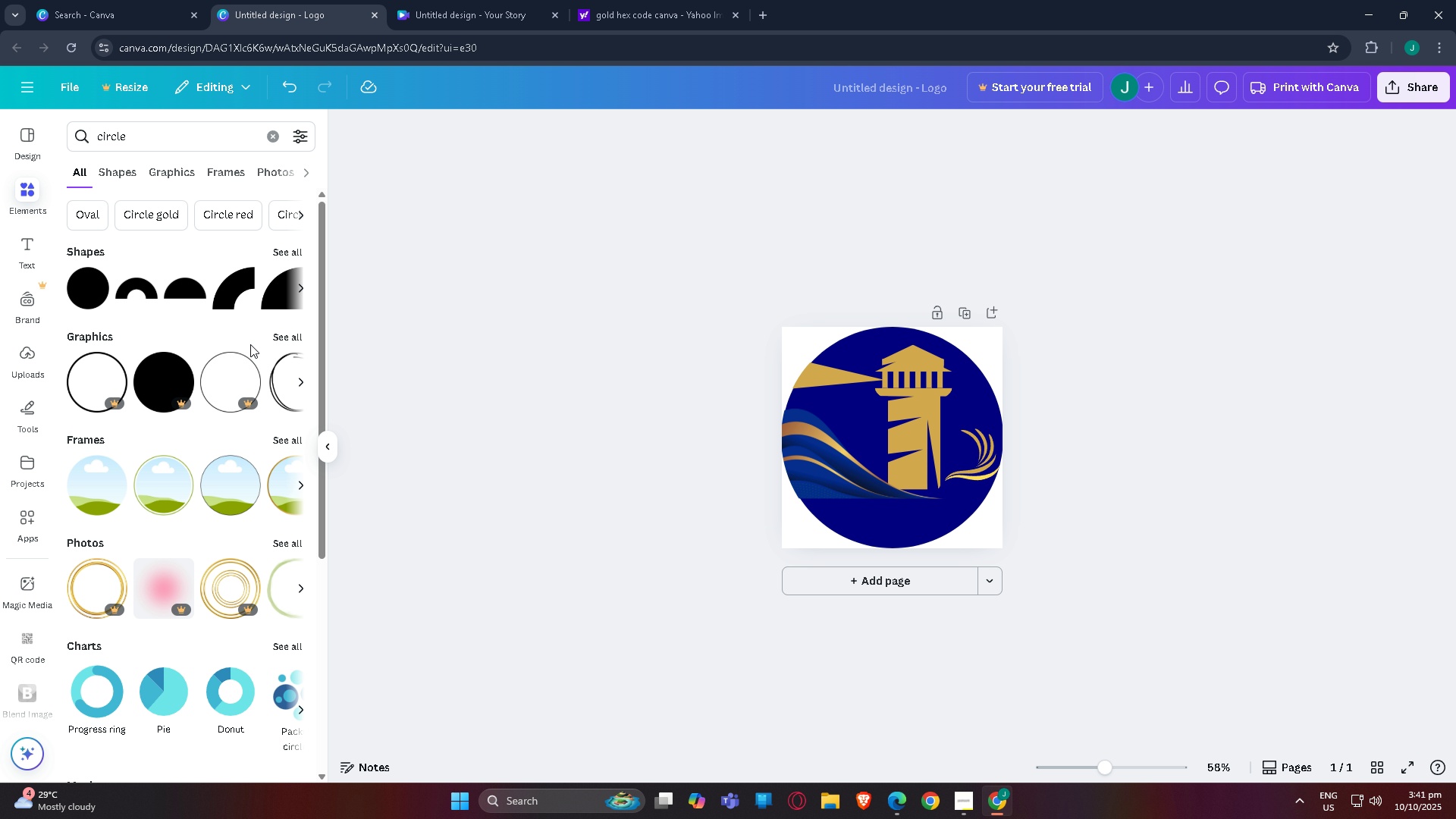 
left_click([292, 332])
 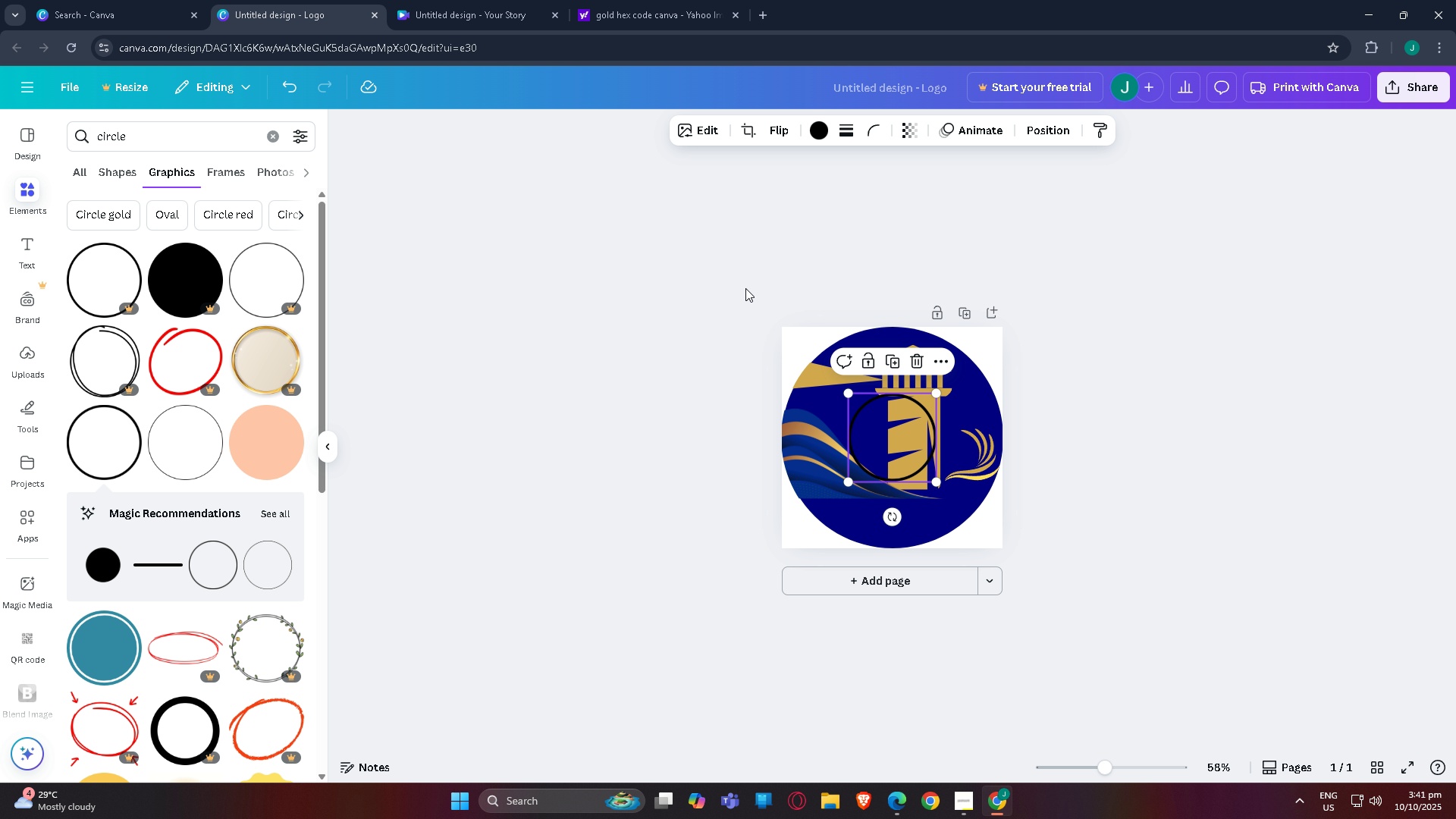 
left_click([819, 133])
 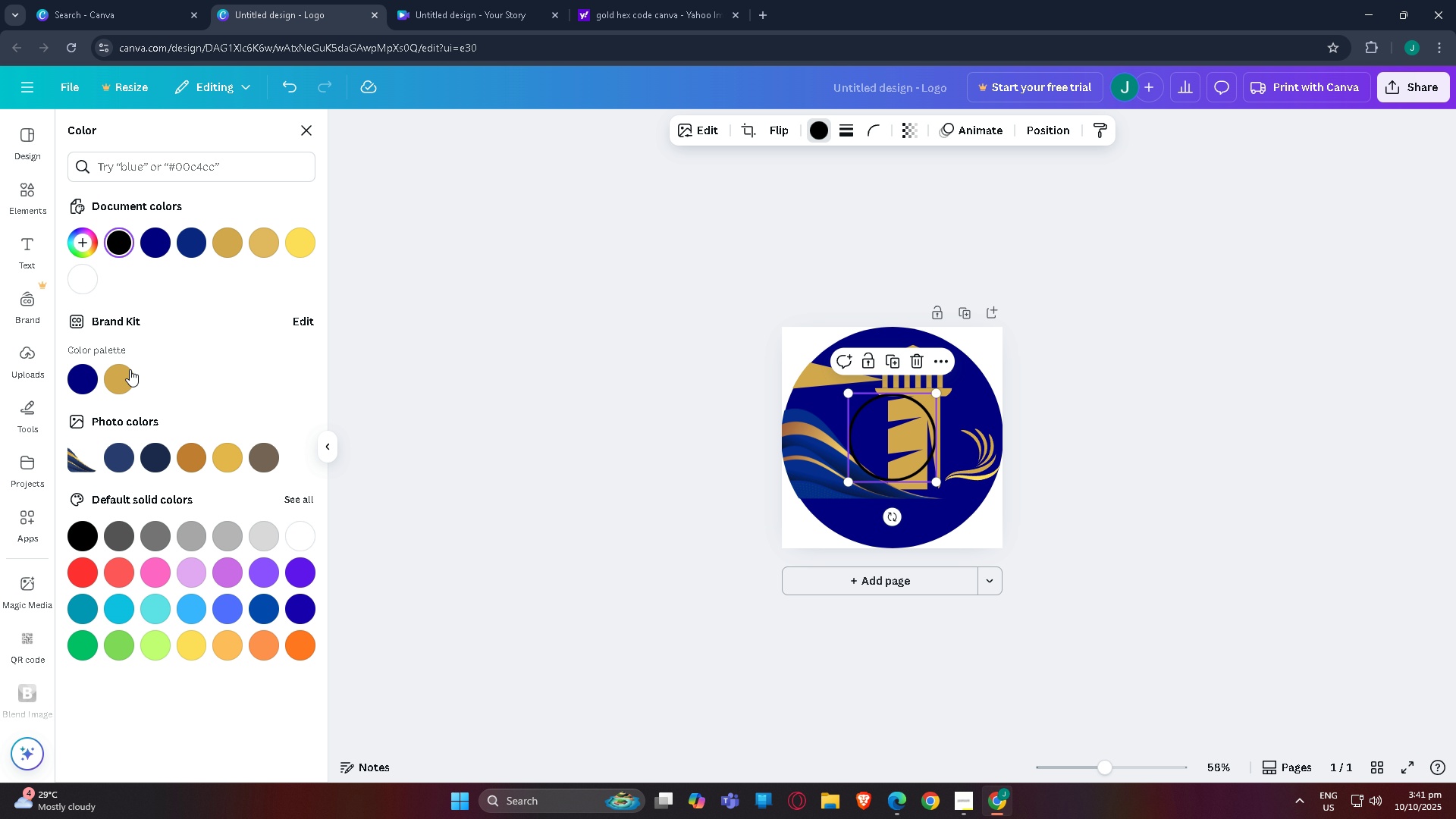 
left_click([124, 376])
 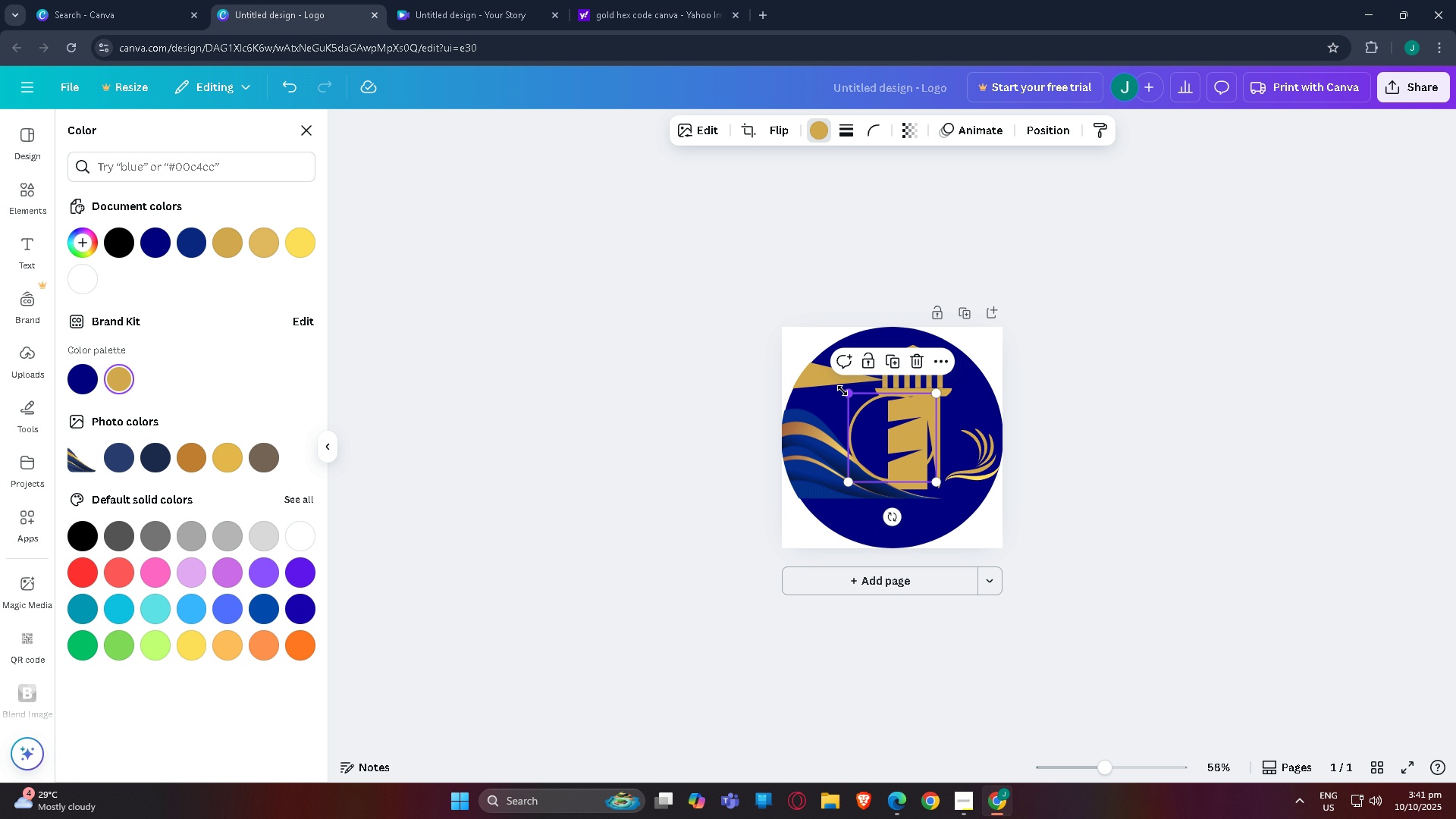 
left_click_drag(start_coordinate=[846, 393], to_coordinate=[774, 347])
 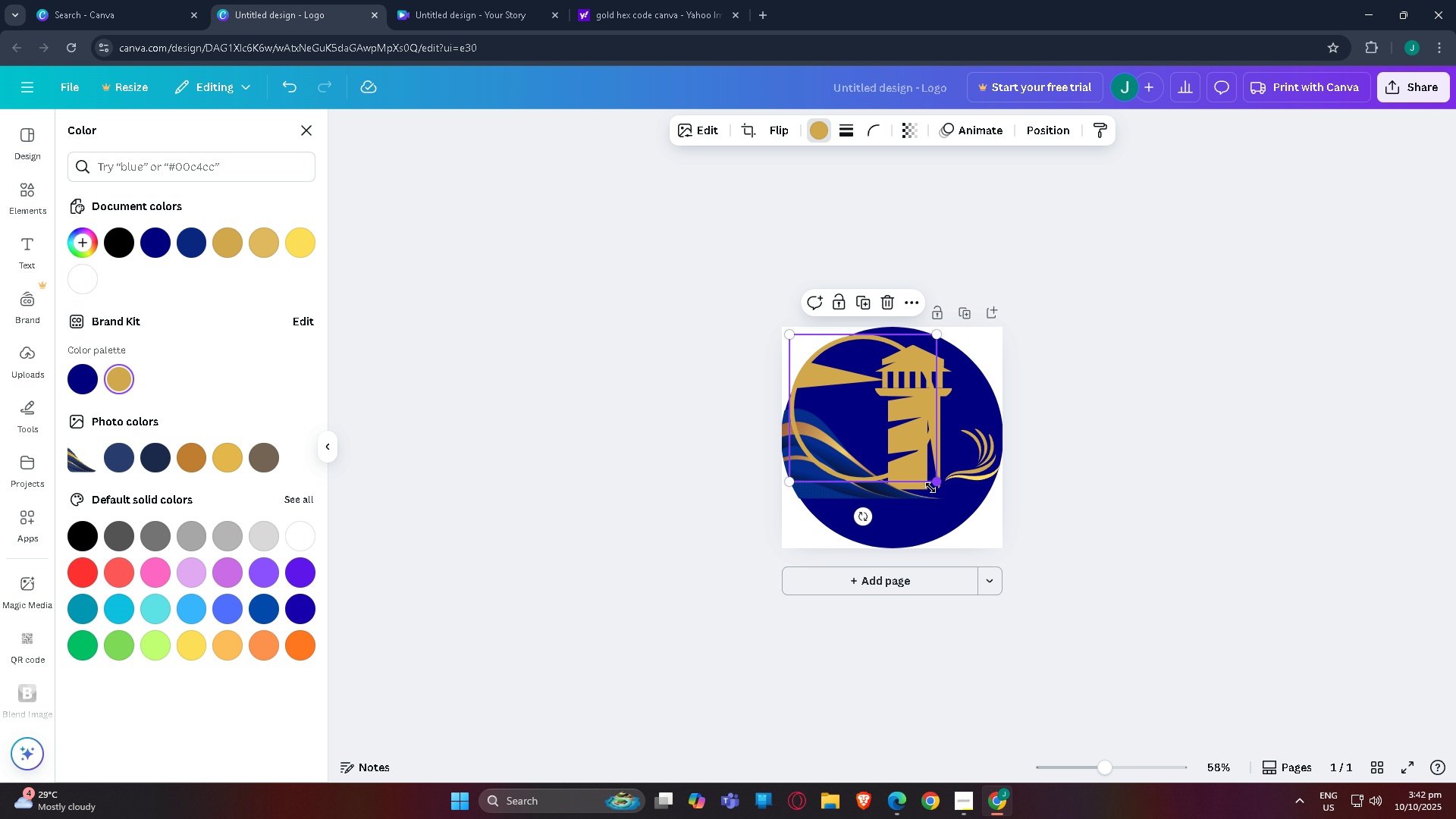 
left_click_drag(start_coordinate=[932, 483], to_coordinate=[1001, 544])
 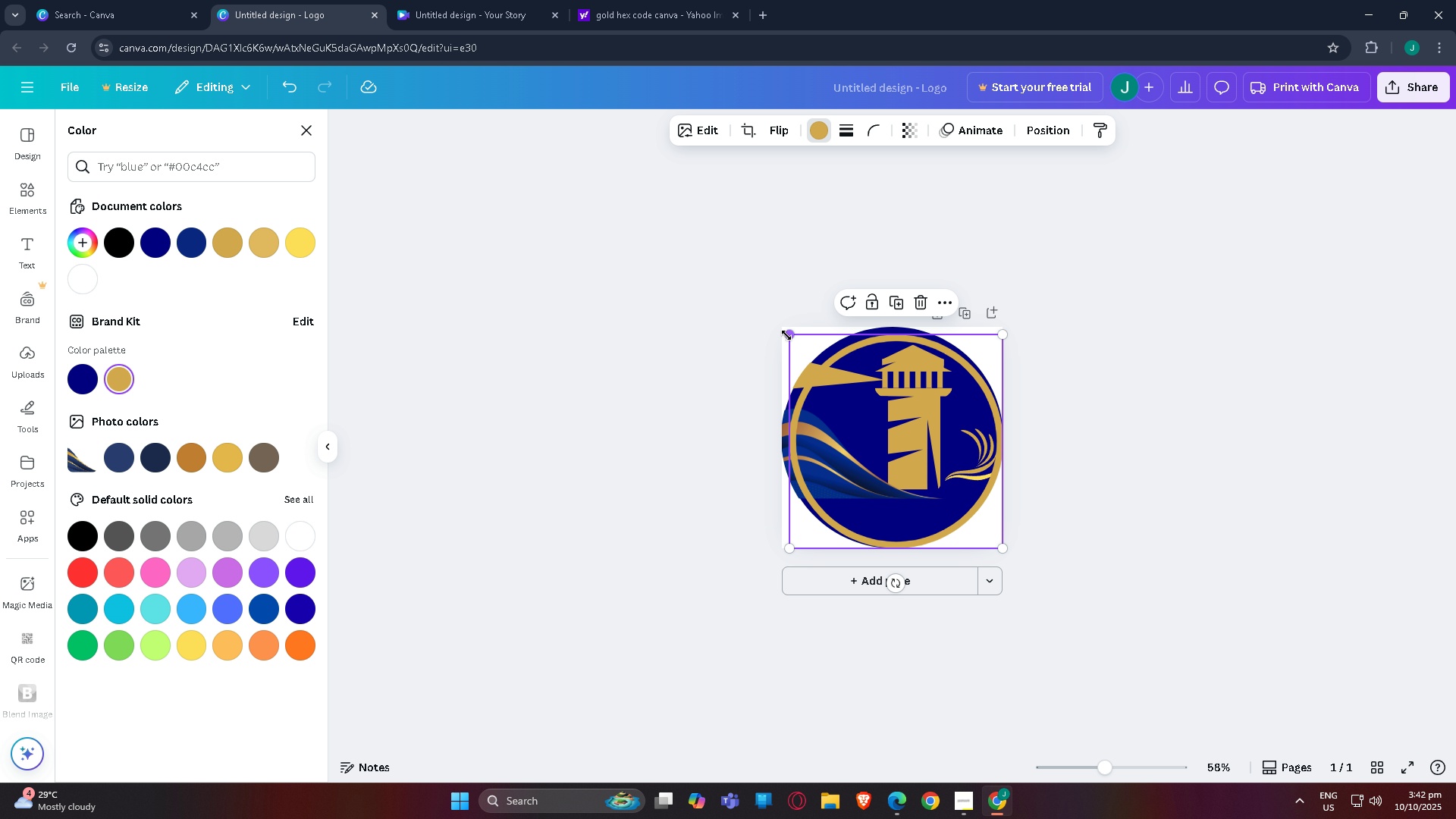 
left_click_drag(start_coordinate=[786, 335], to_coordinate=[772, 328])
 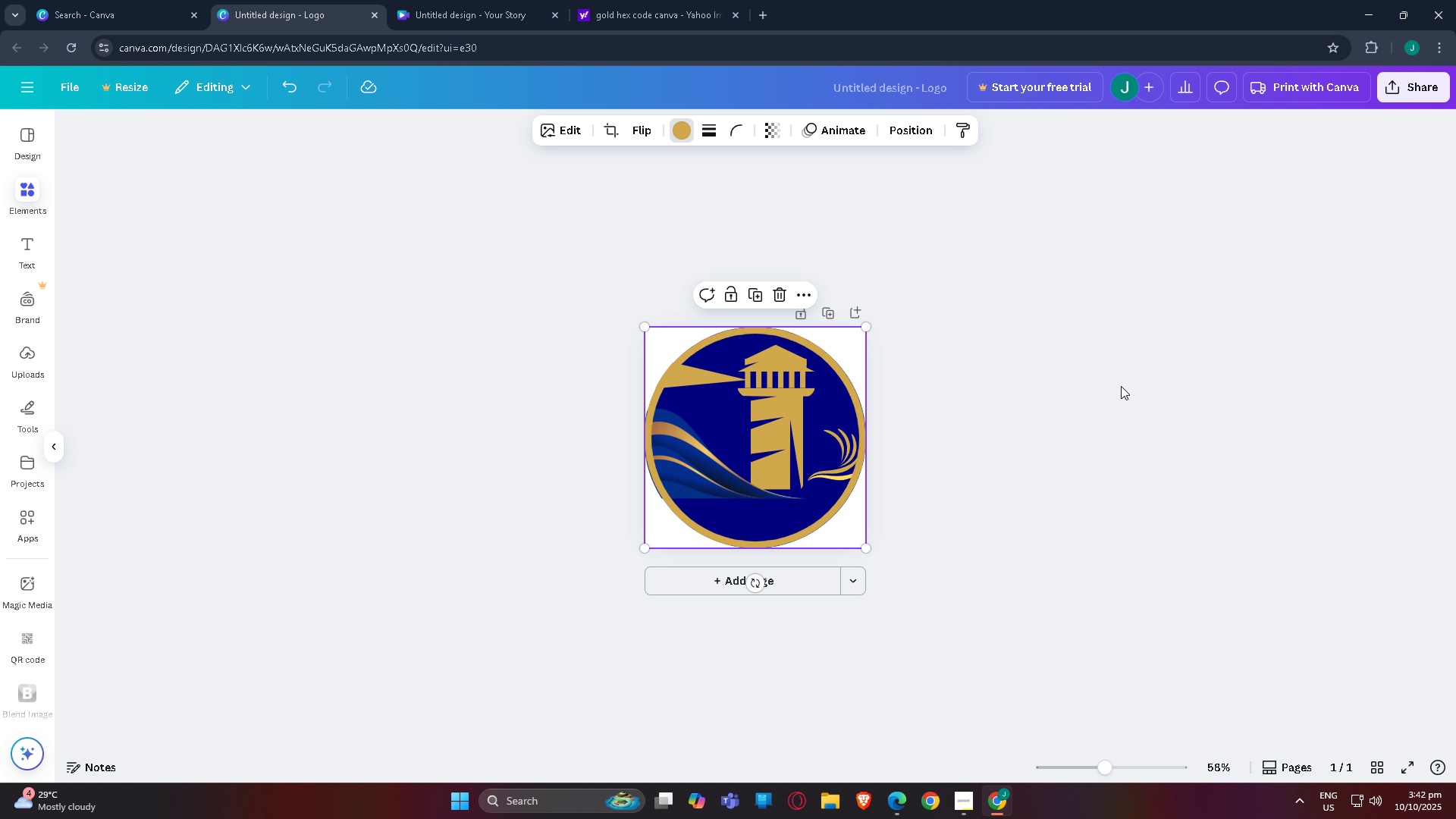 
left_click([1121, 386])
 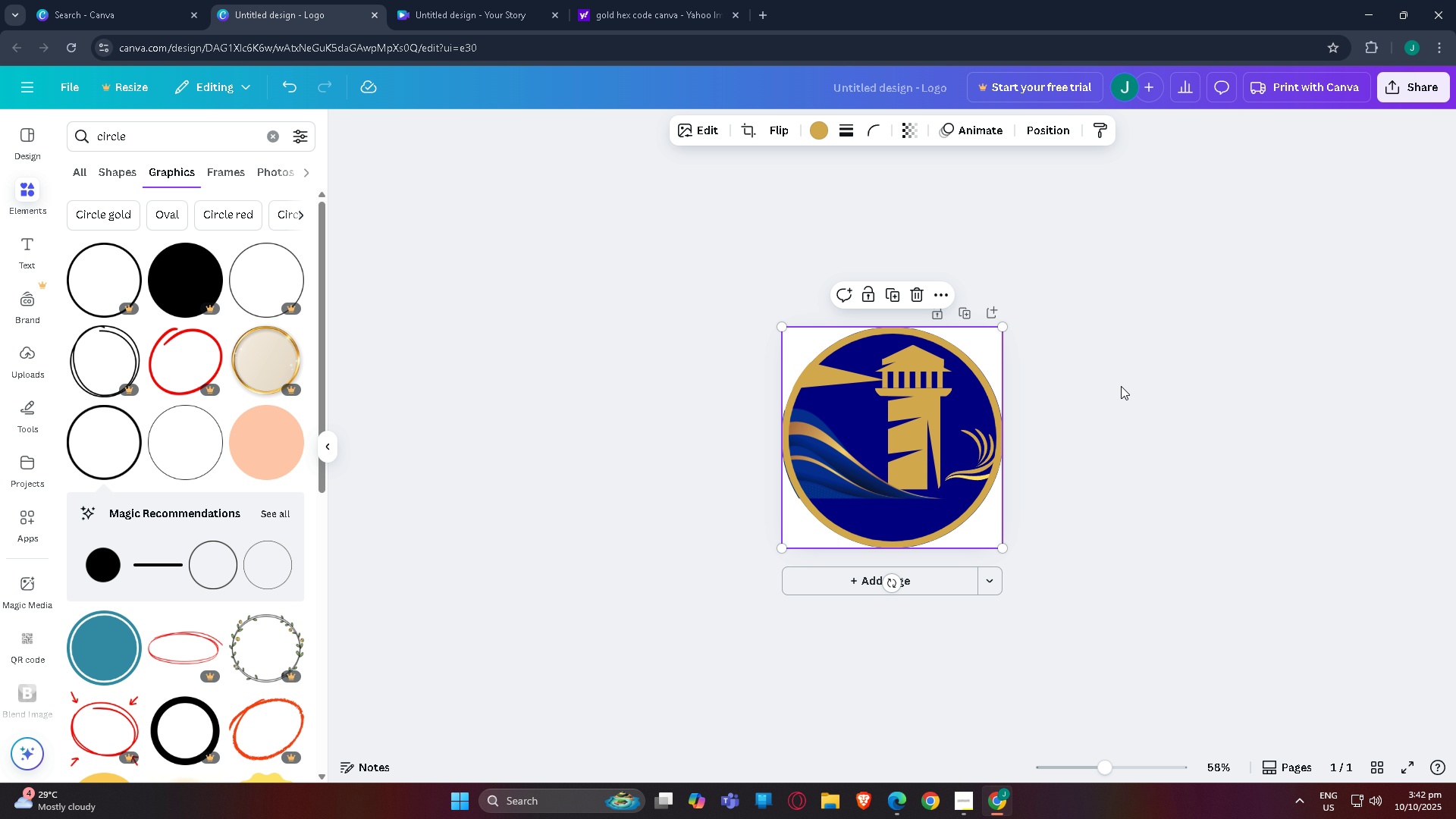 
left_click([1121, 386])
 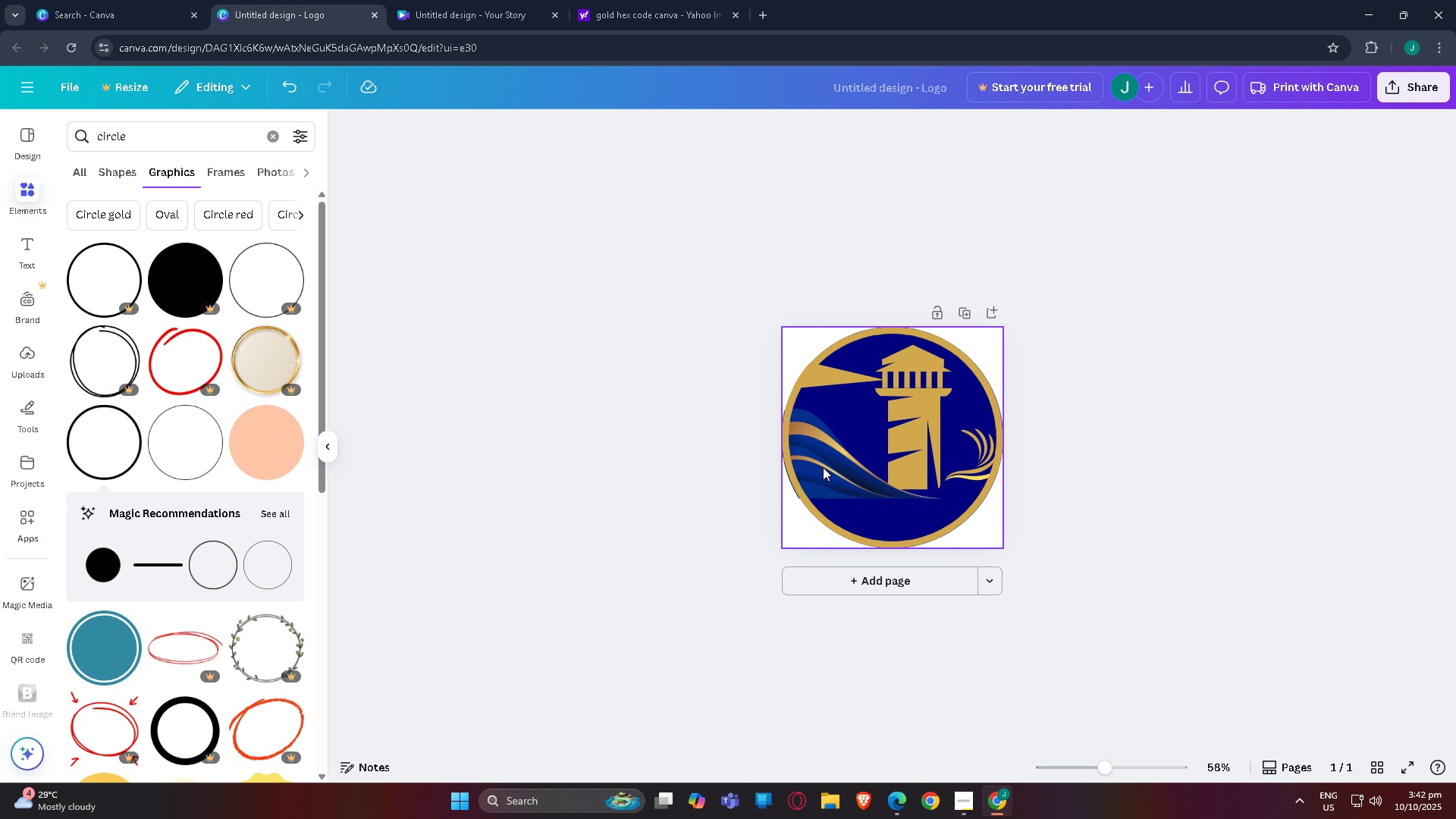 
left_click([814, 469])
 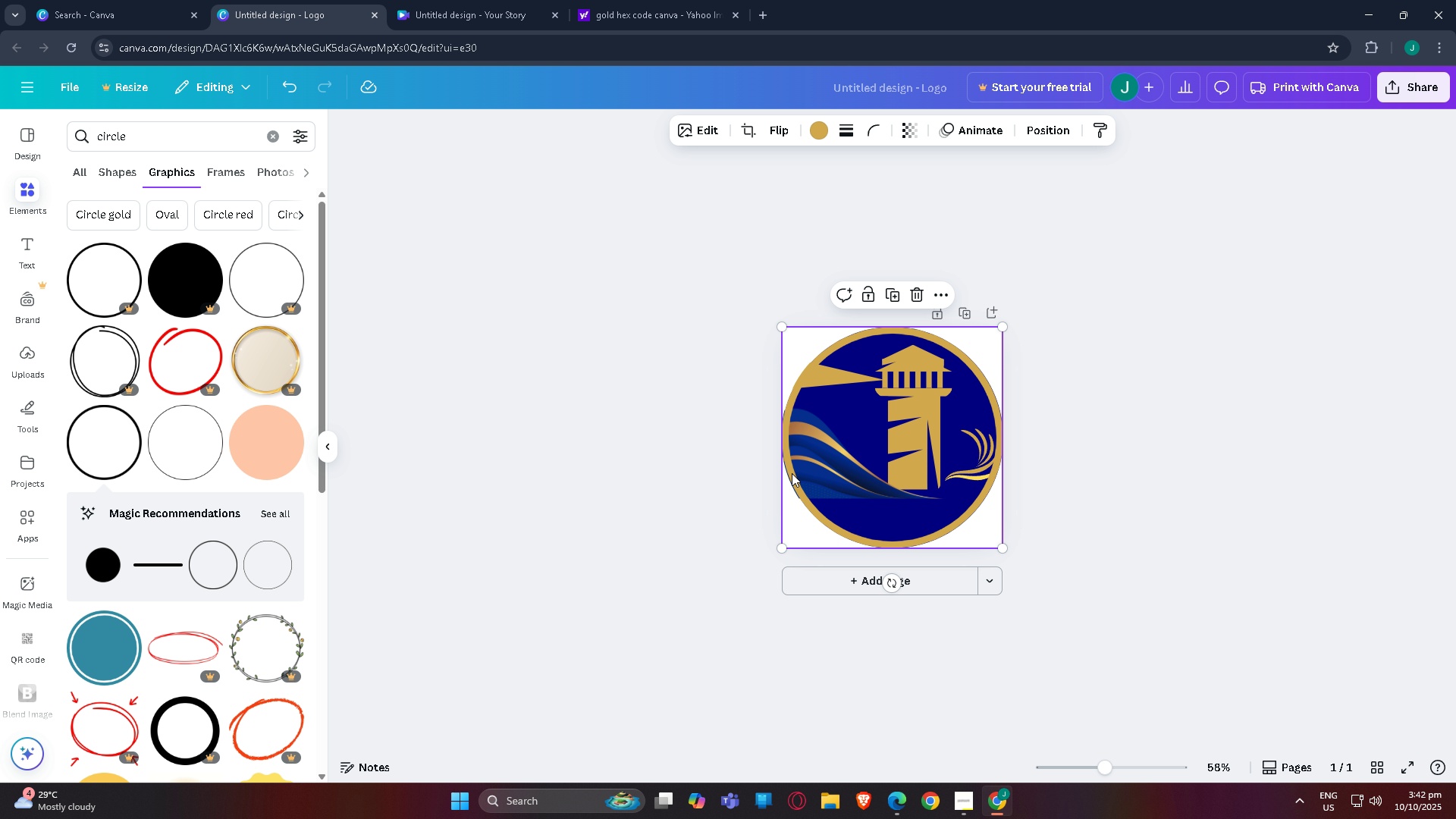 
left_click([791, 473])
 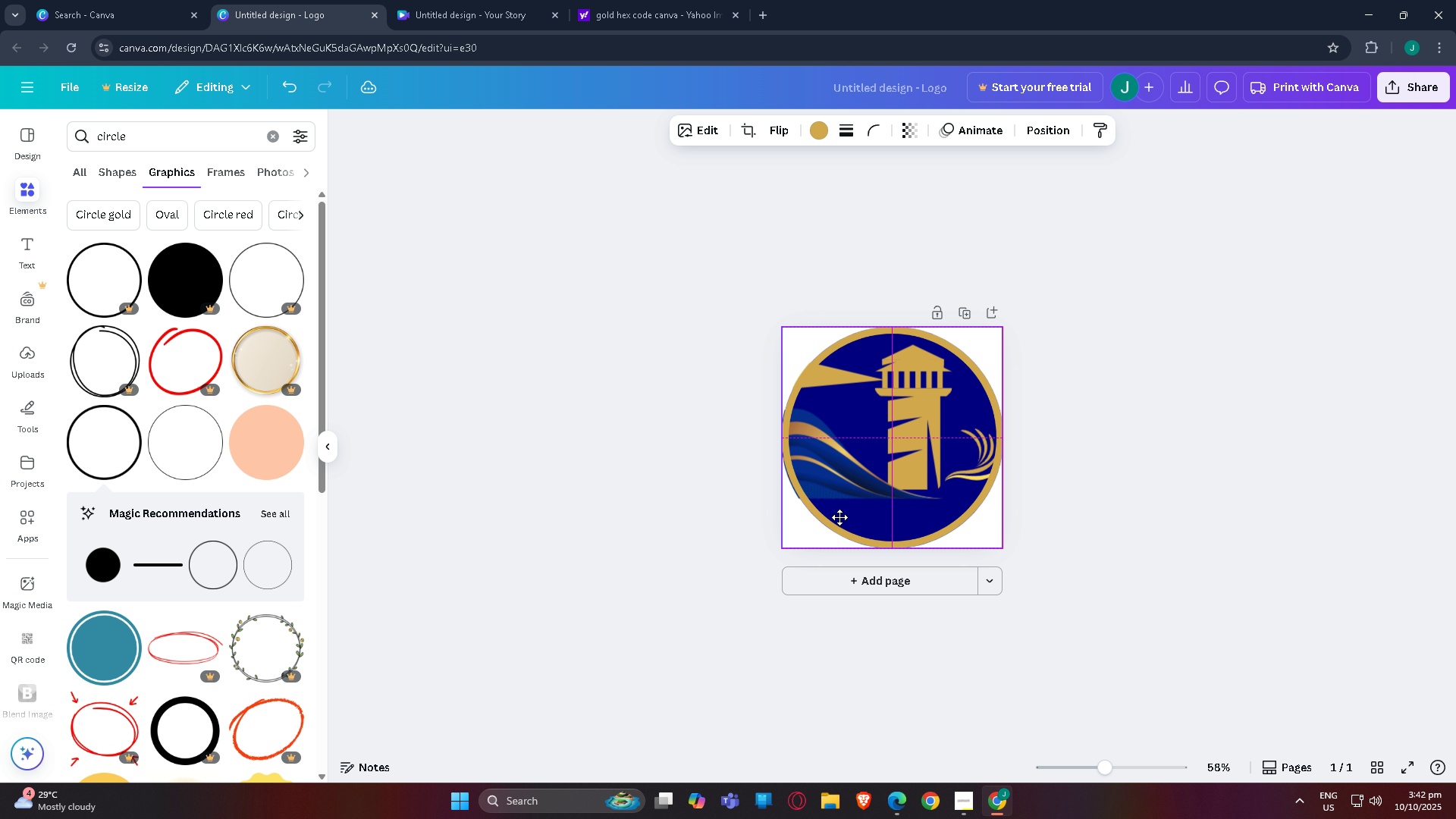 
left_click([1103, 478])
 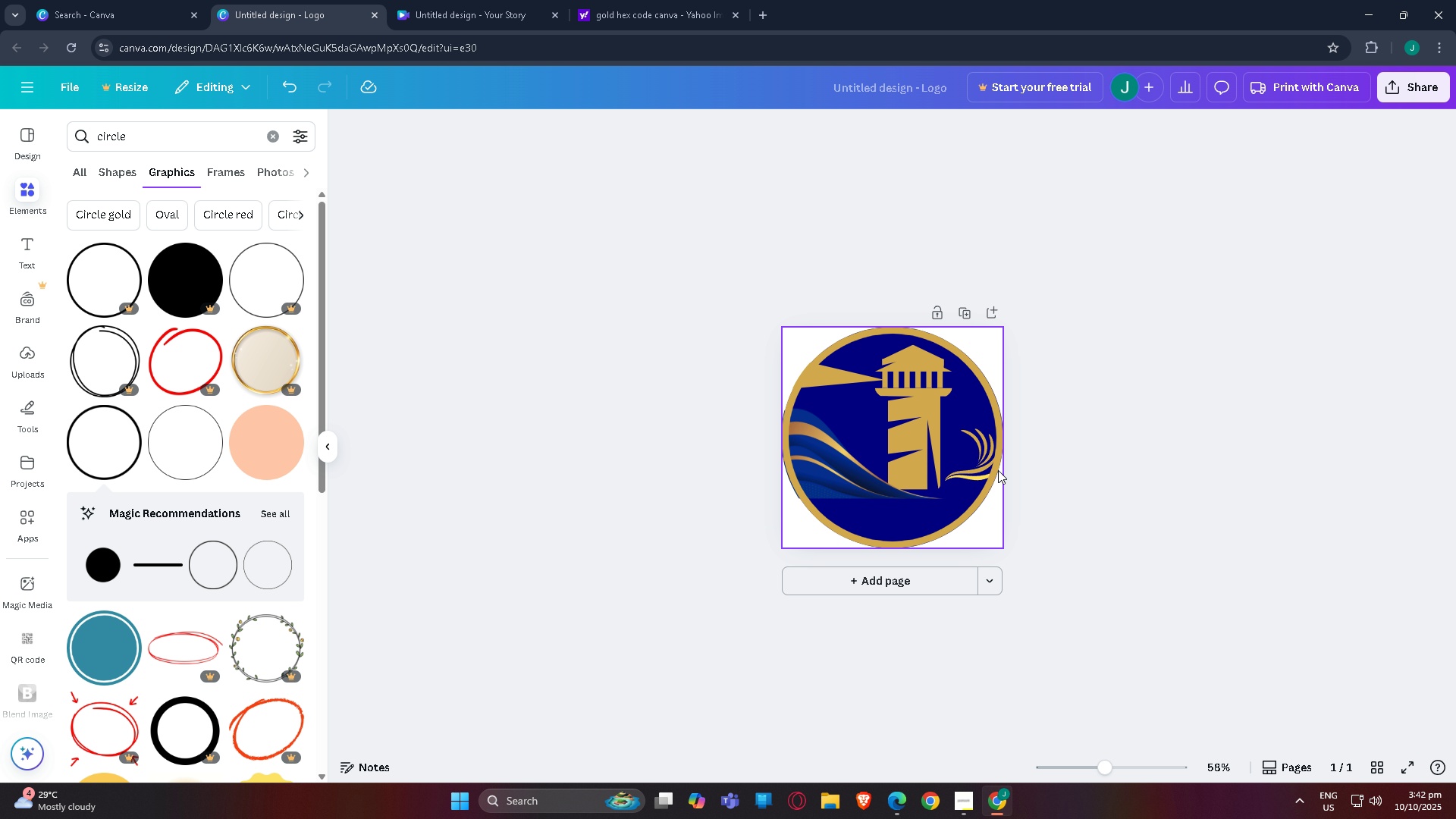 
left_click([1164, 400])
 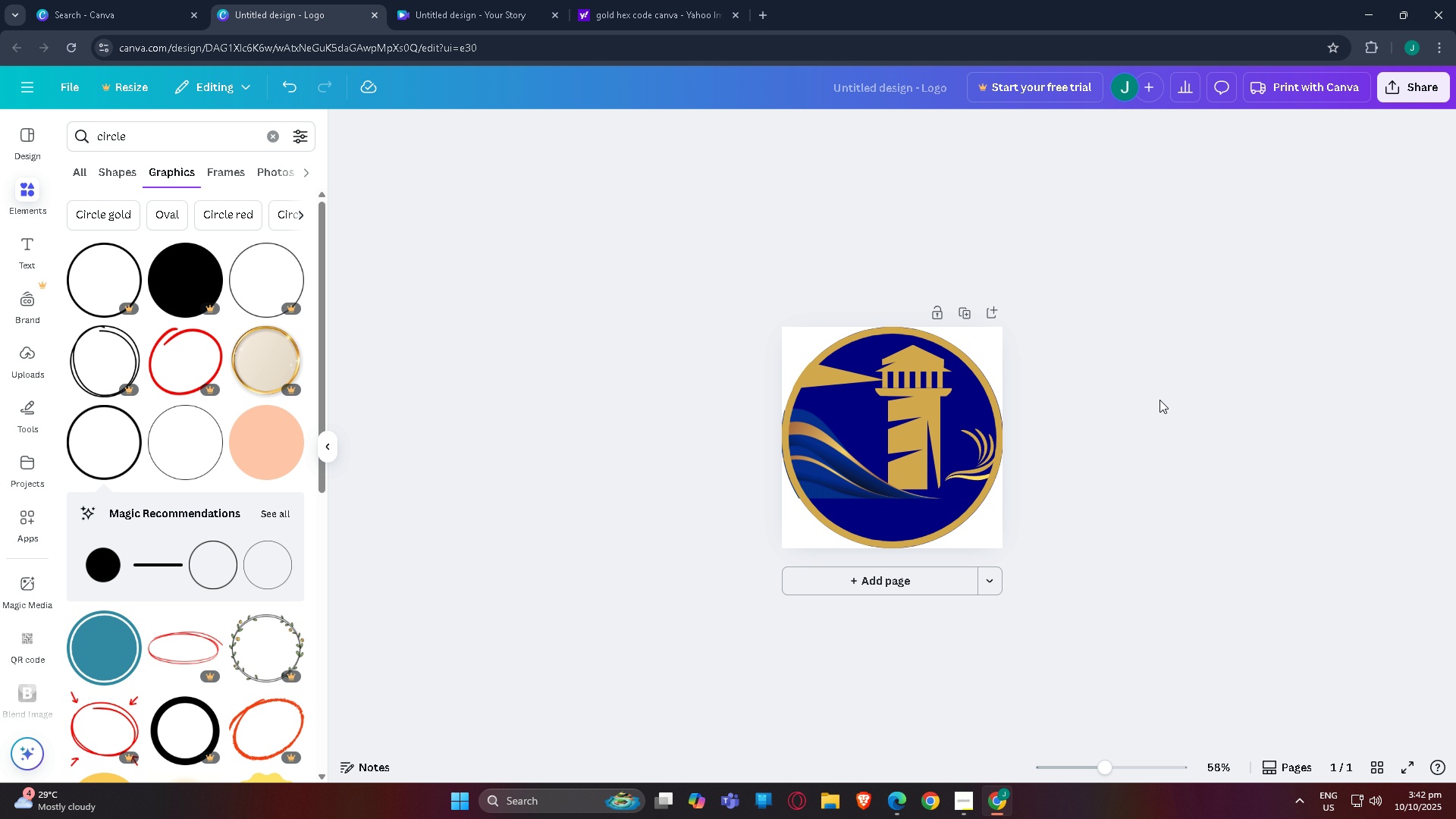 
wait(6.99)
 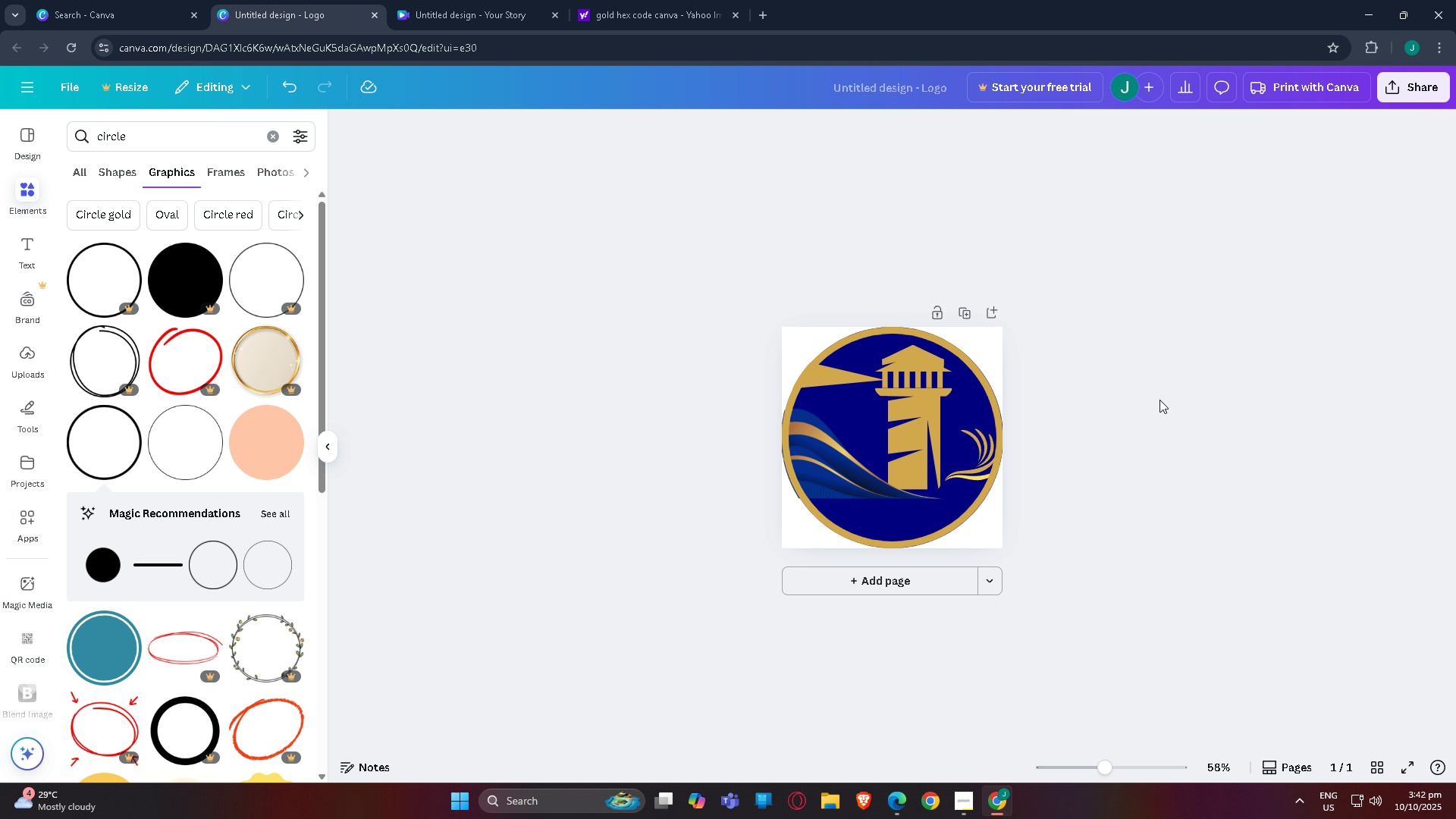 
left_click([972, 469])
 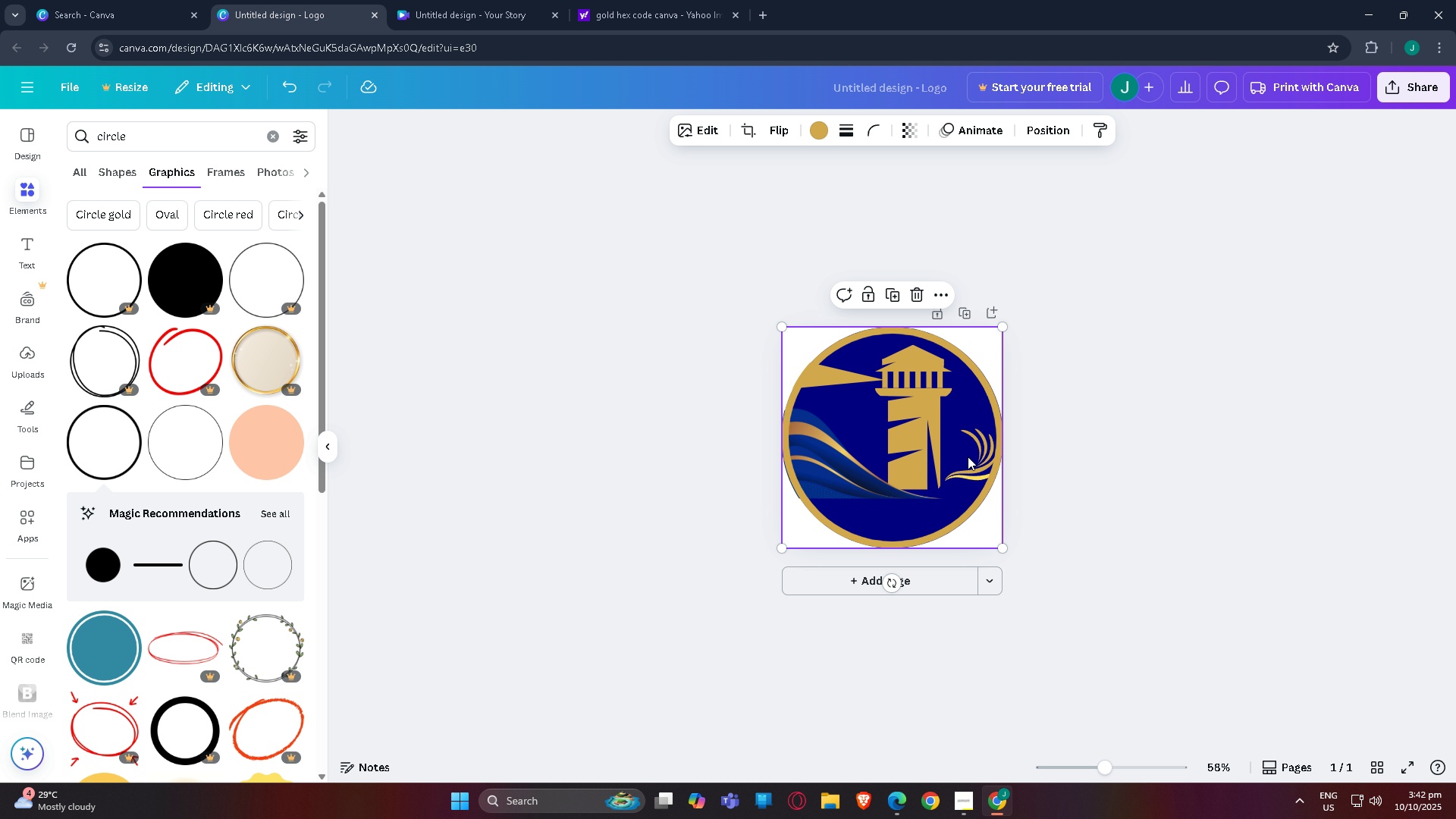 
double_click([957, 455])
 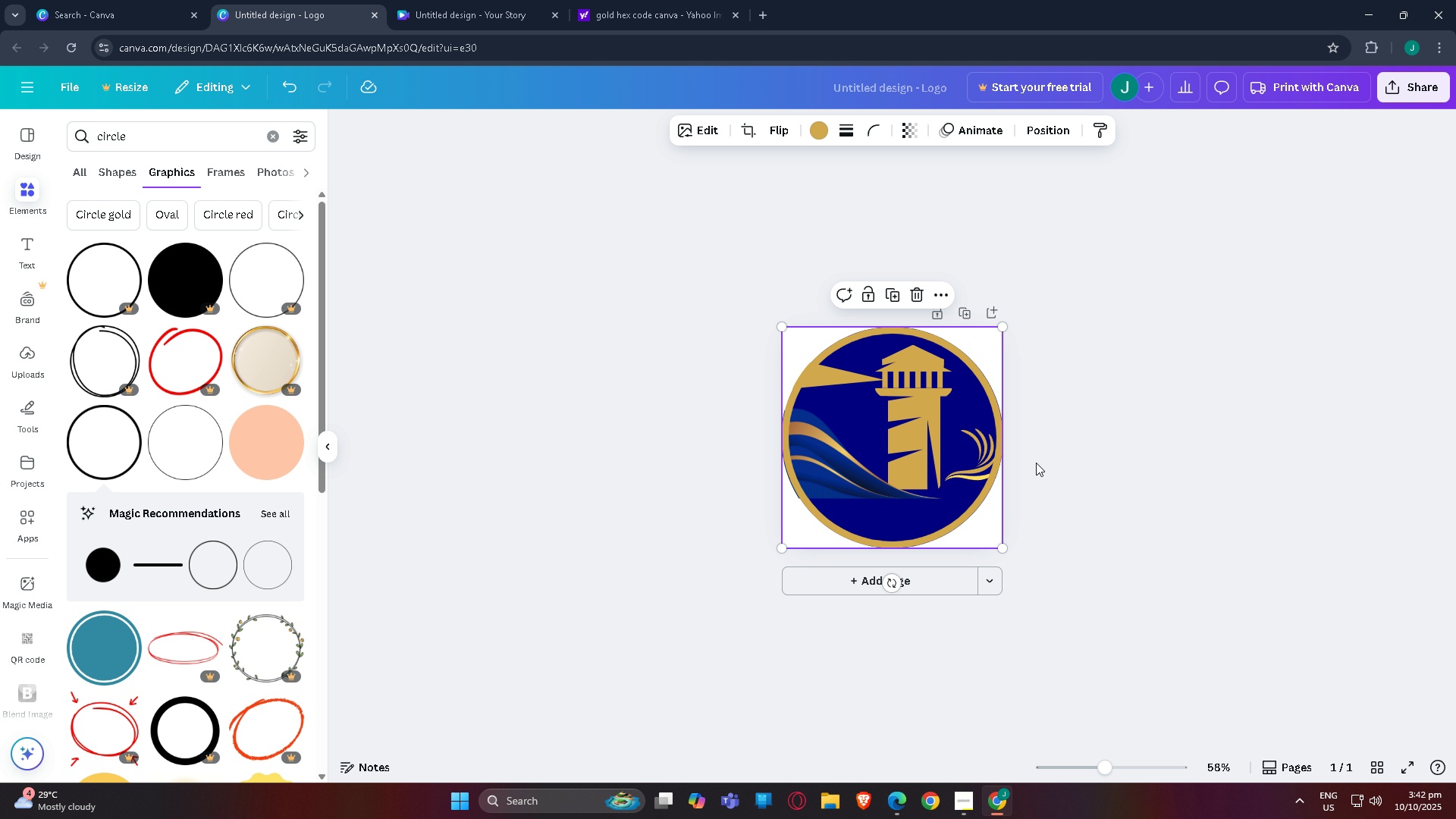 
left_click([1036, 463])
 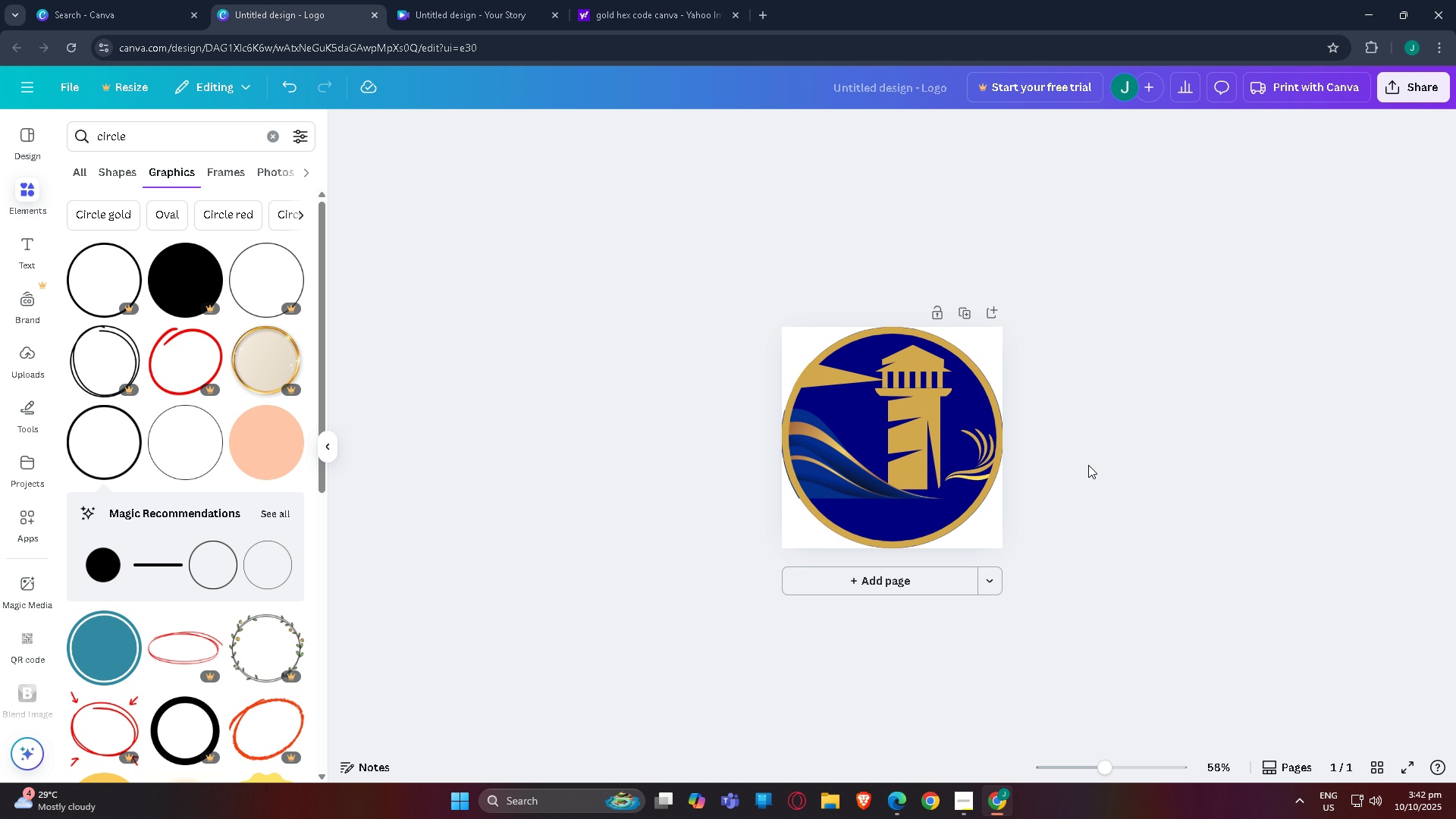 
wait(13.39)
 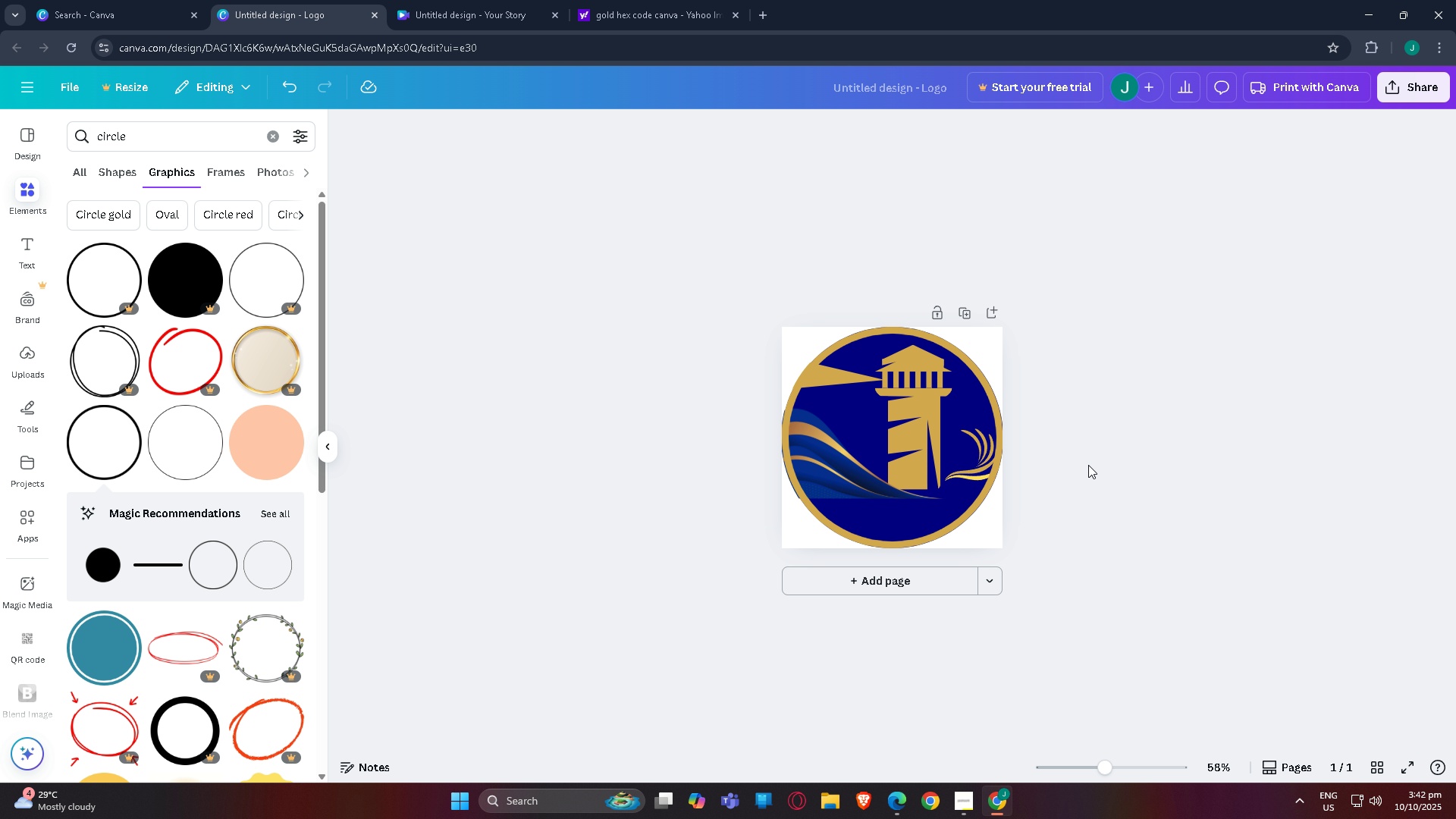 
left_click([930, 394])
 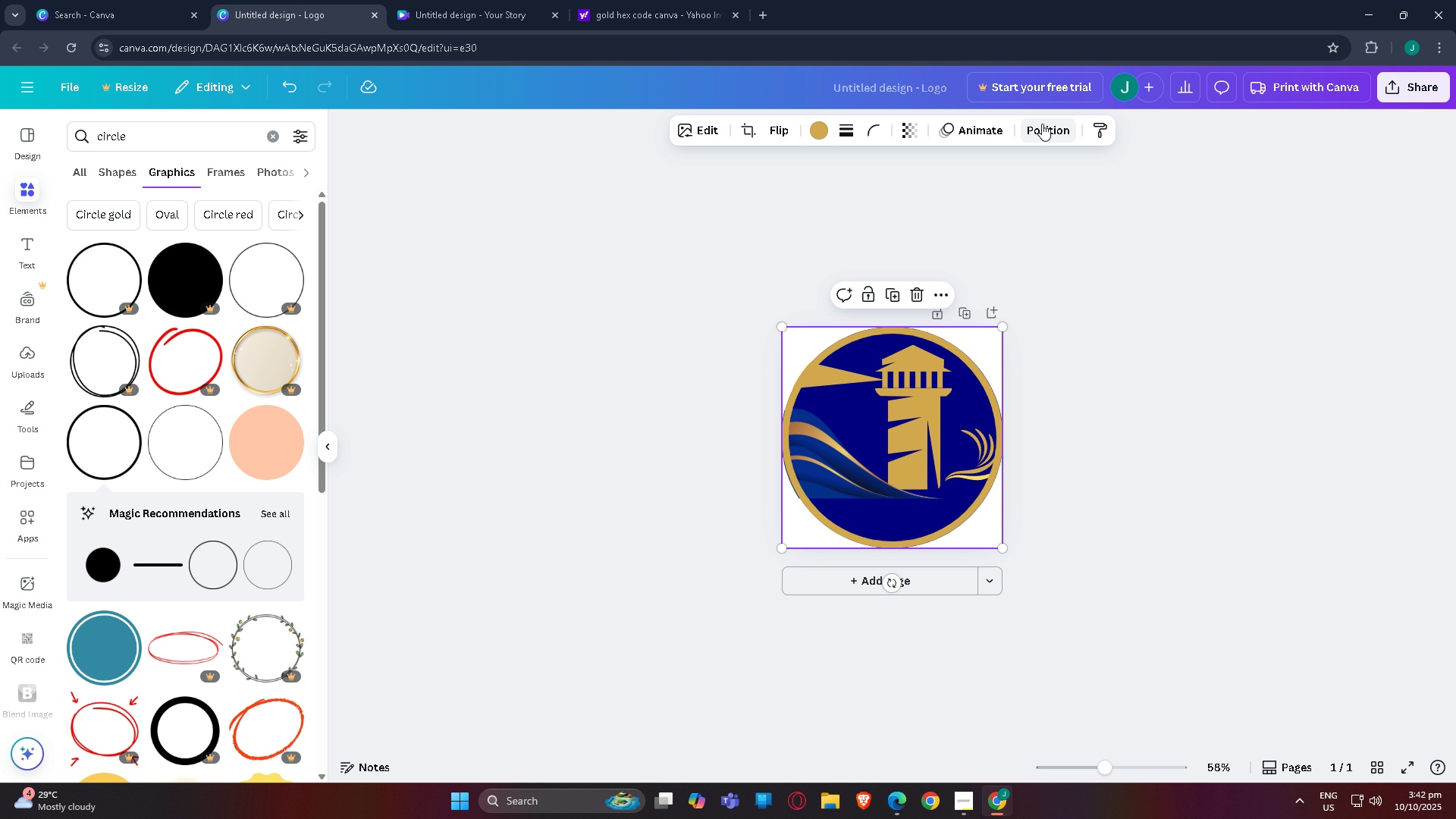 
left_click([1042, 124])
 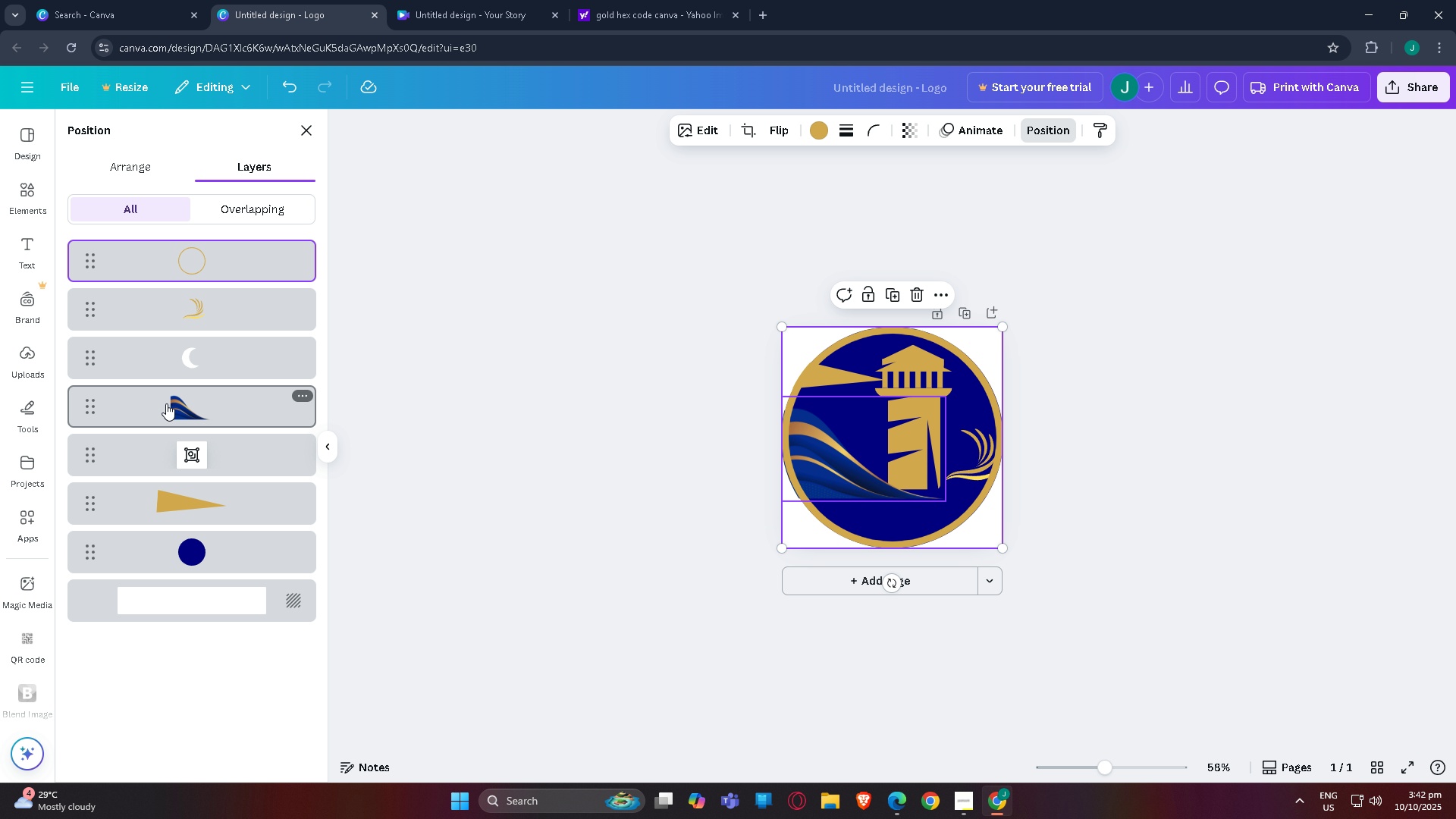 
left_click([166, 403])
 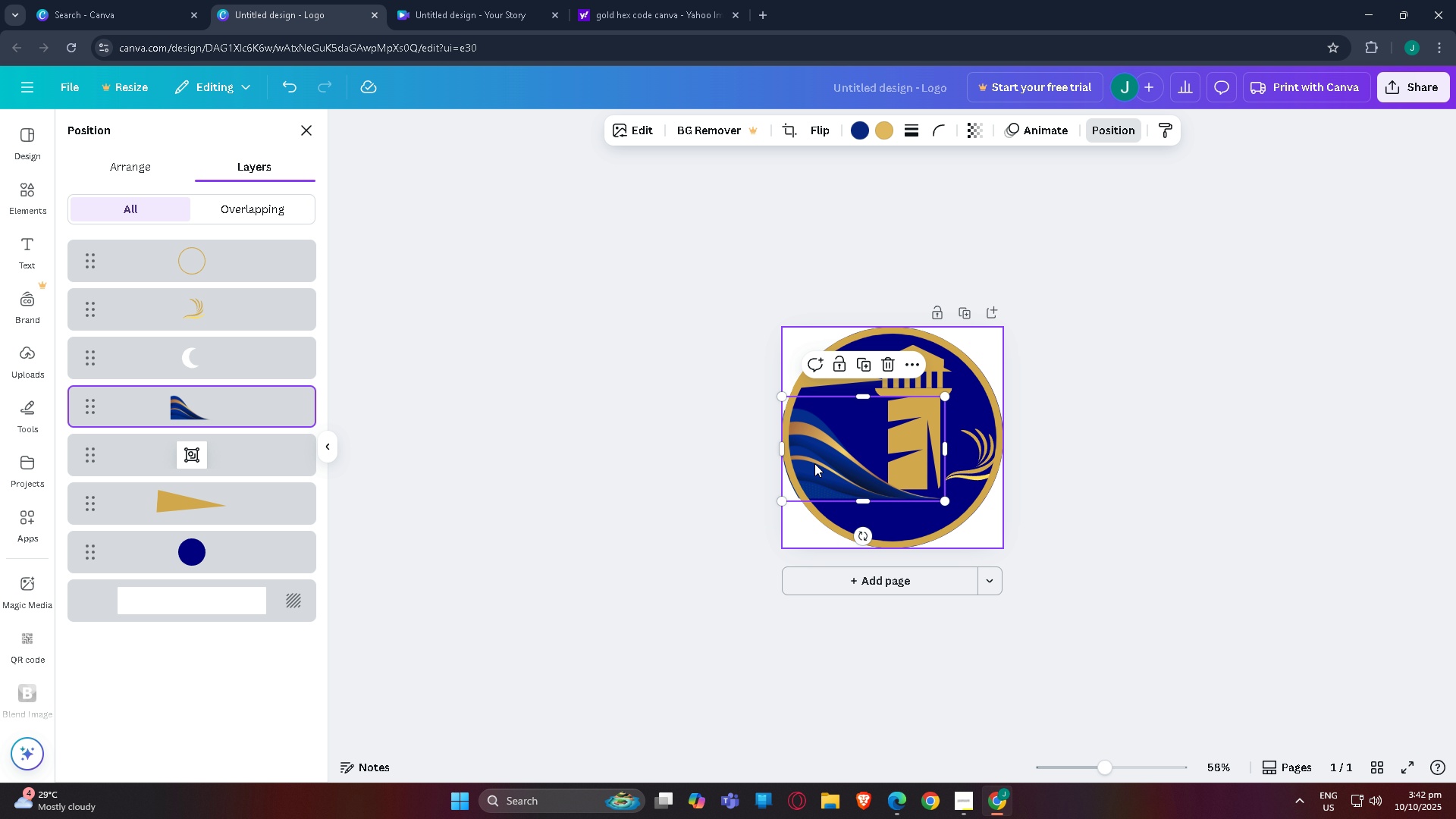 
left_click_drag(start_coordinate=[820, 470], to_coordinate=[817, 506])
 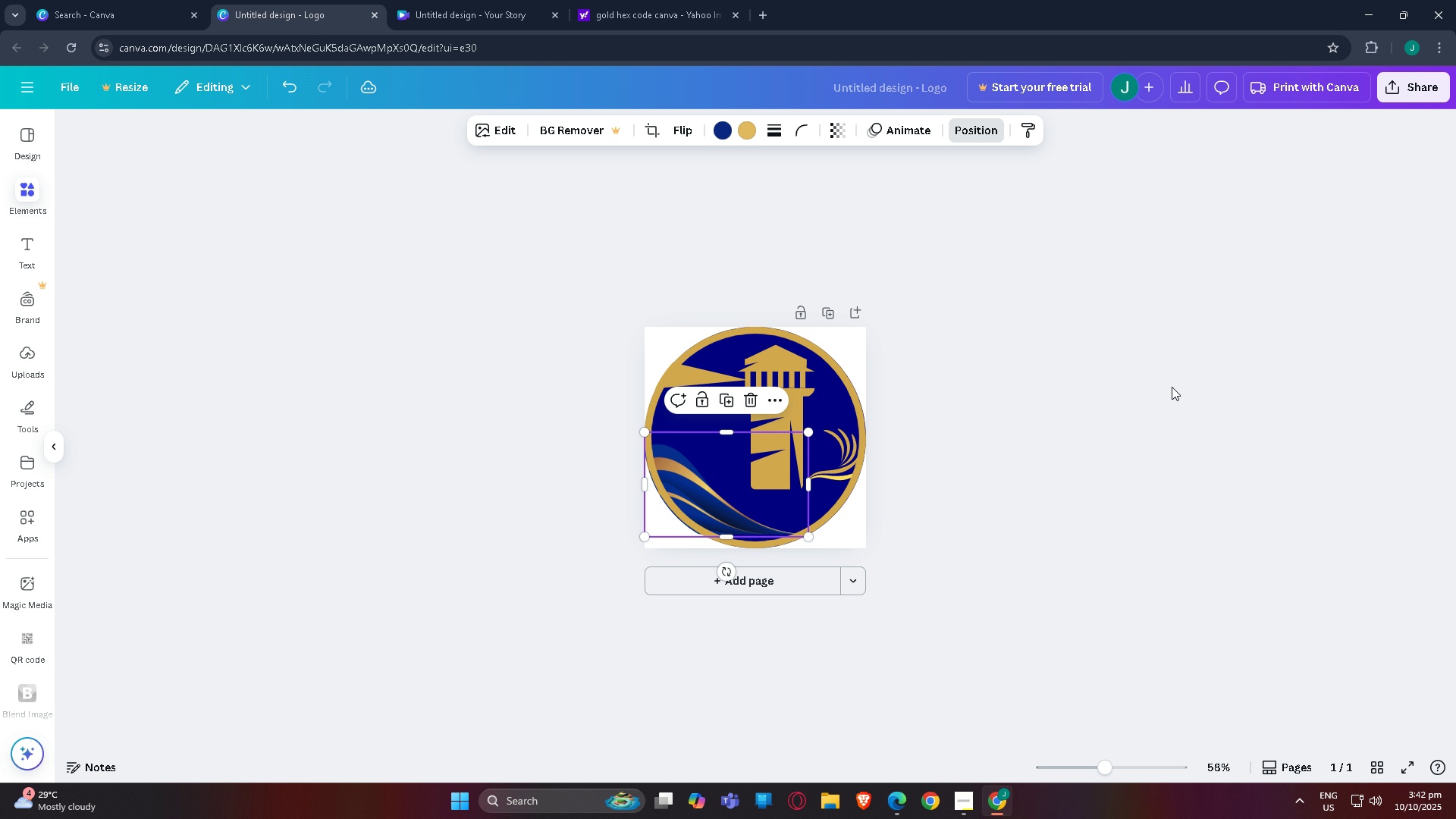 
left_click([1172, 387])
 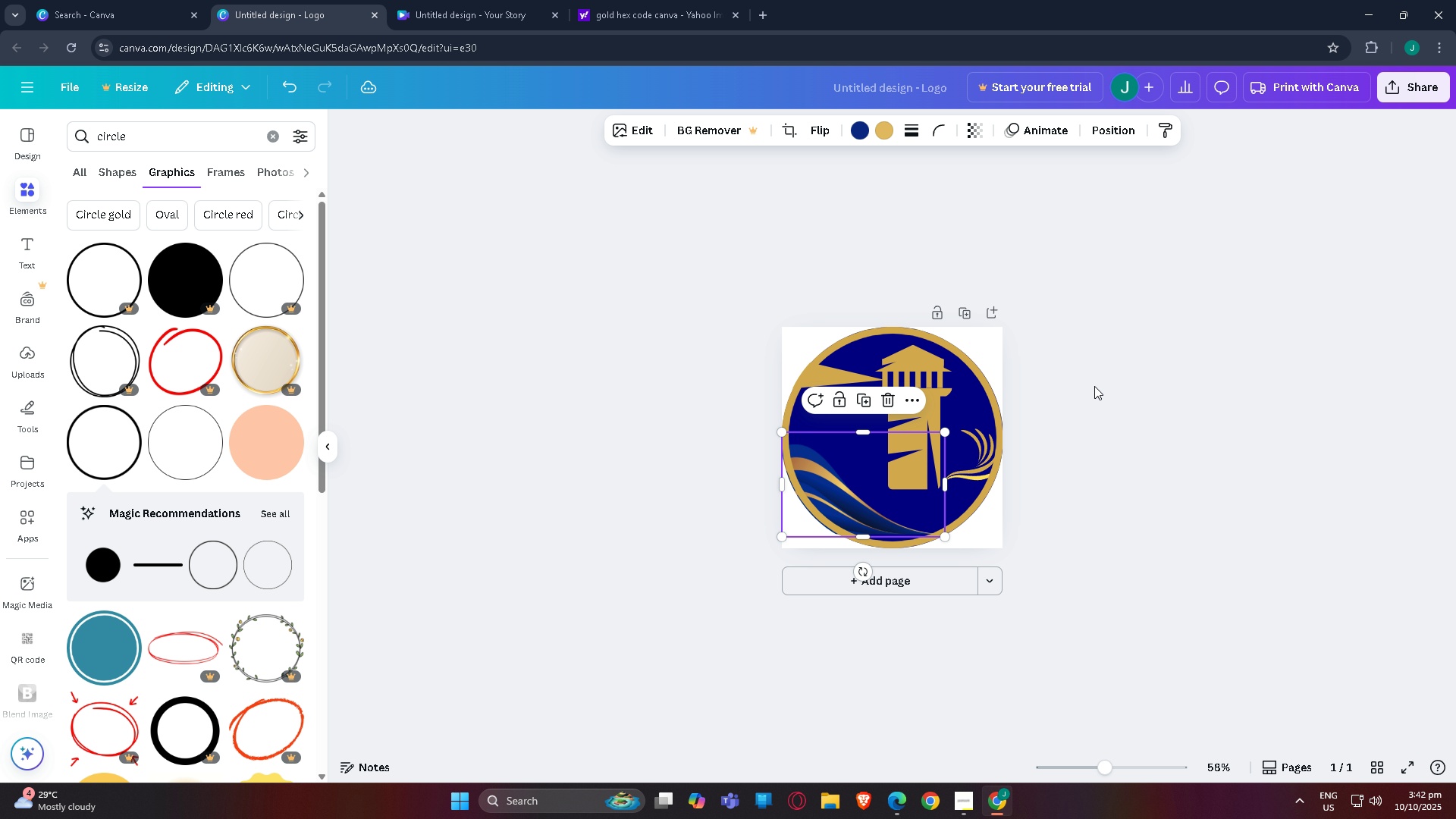 
left_click([1094, 386])
 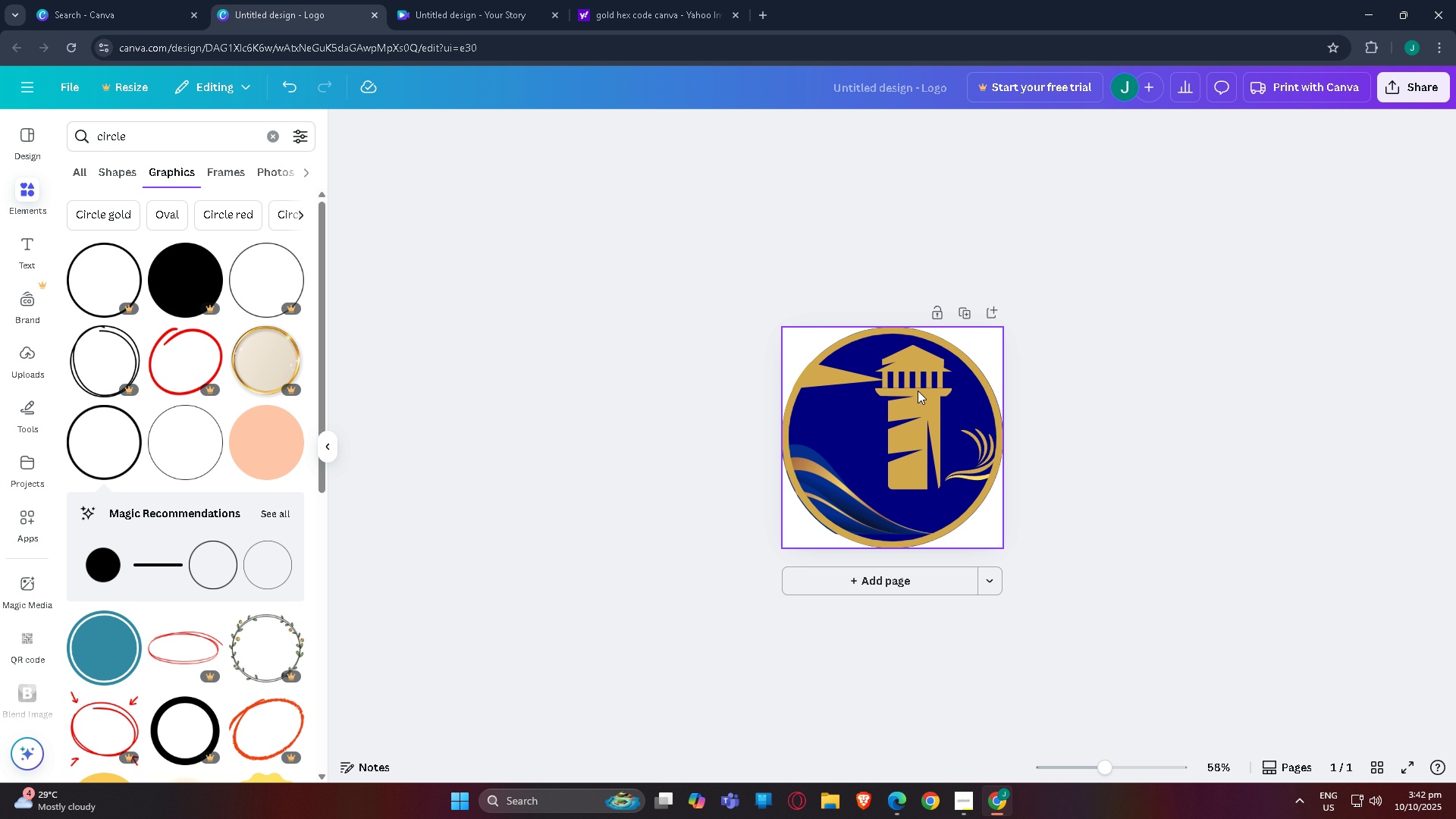 
left_click([918, 391])
 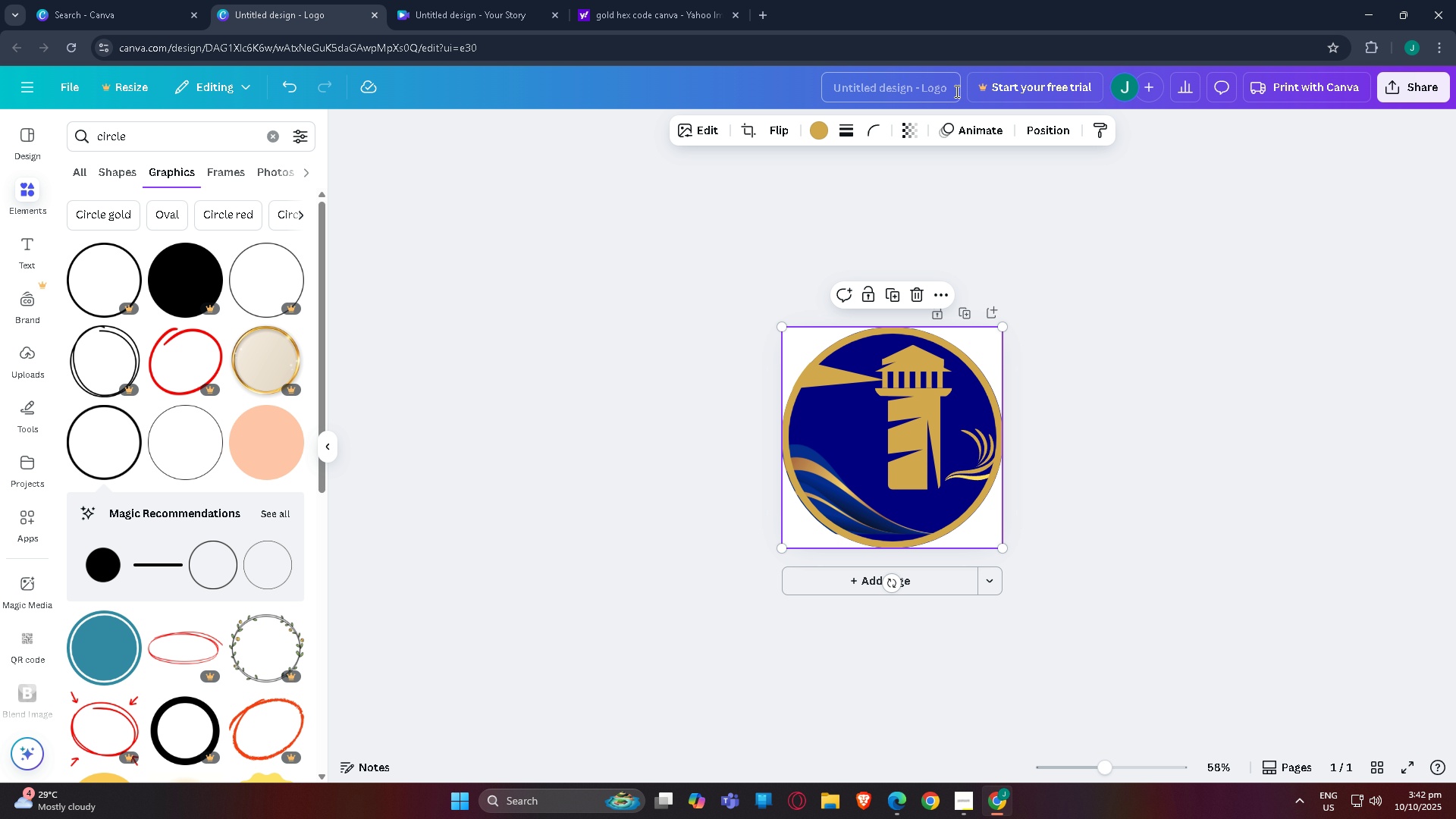 
left_click([1068, 133])
 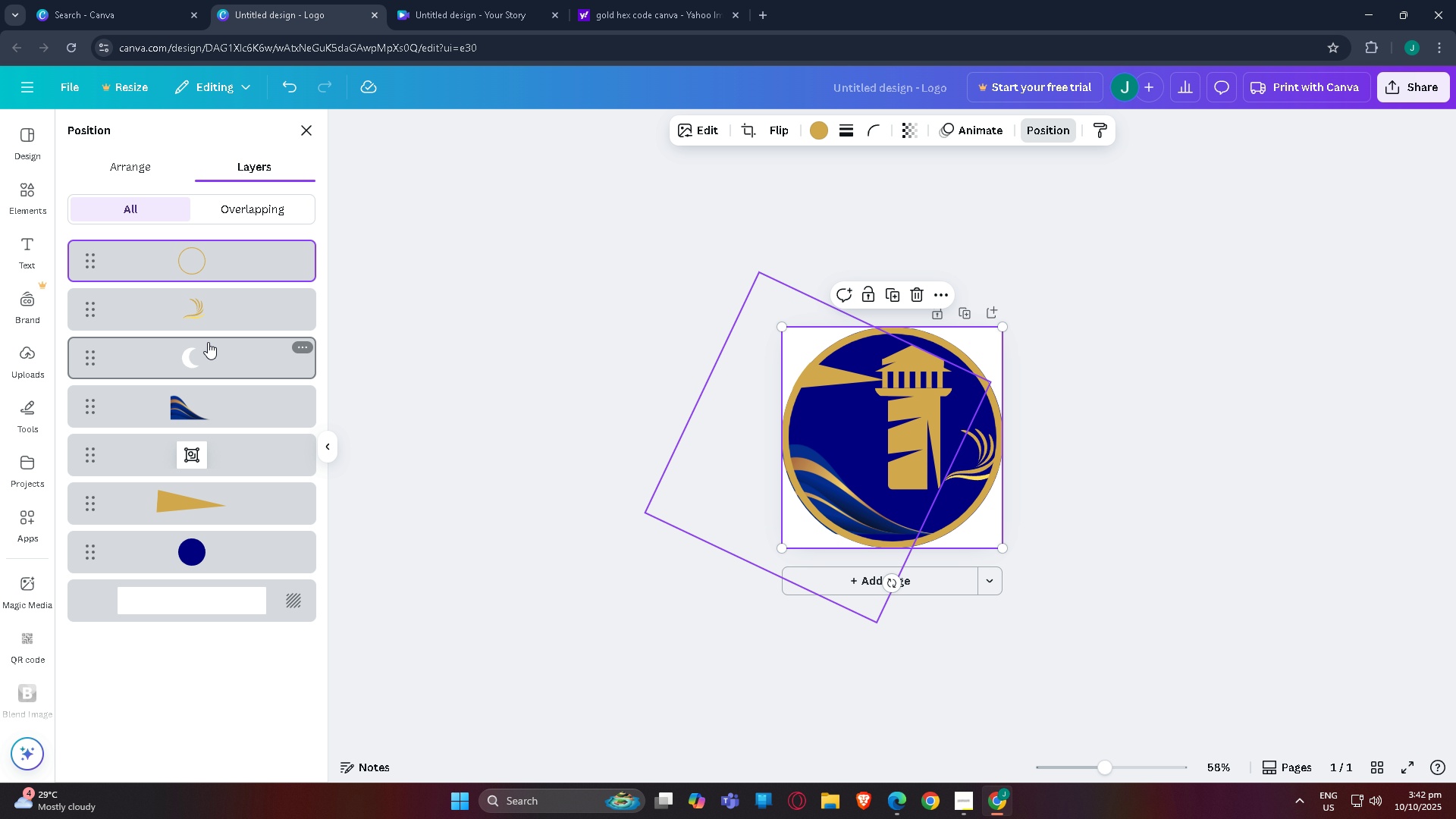 
left_click([211, 441])
 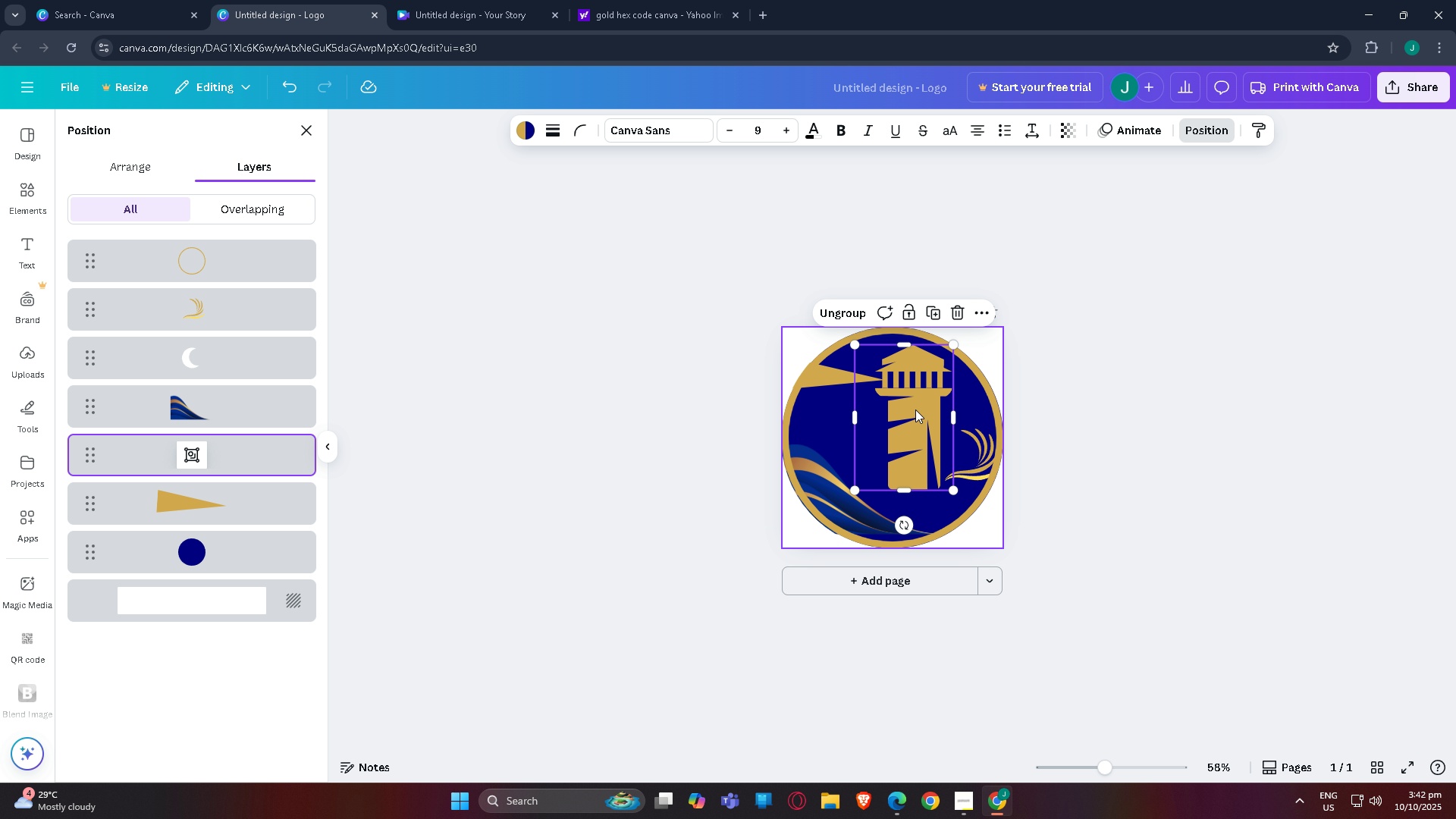 
left_click_drag(start_coordinate=[915, 410], to_coordinate=[894, 456])
 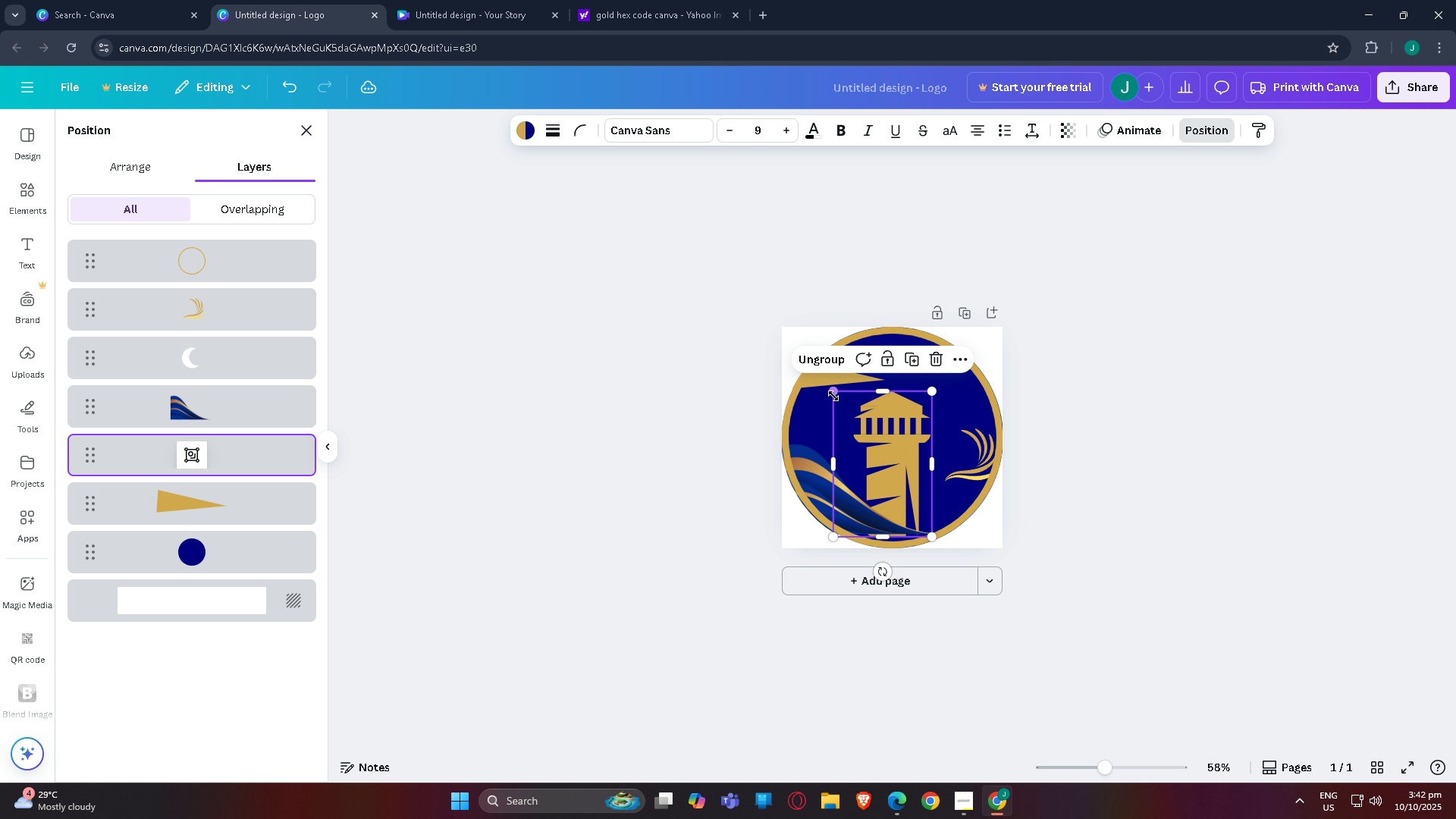 
left_click_drag(start_coordinate=[833, 395], to_coordinate=[776, 372])
 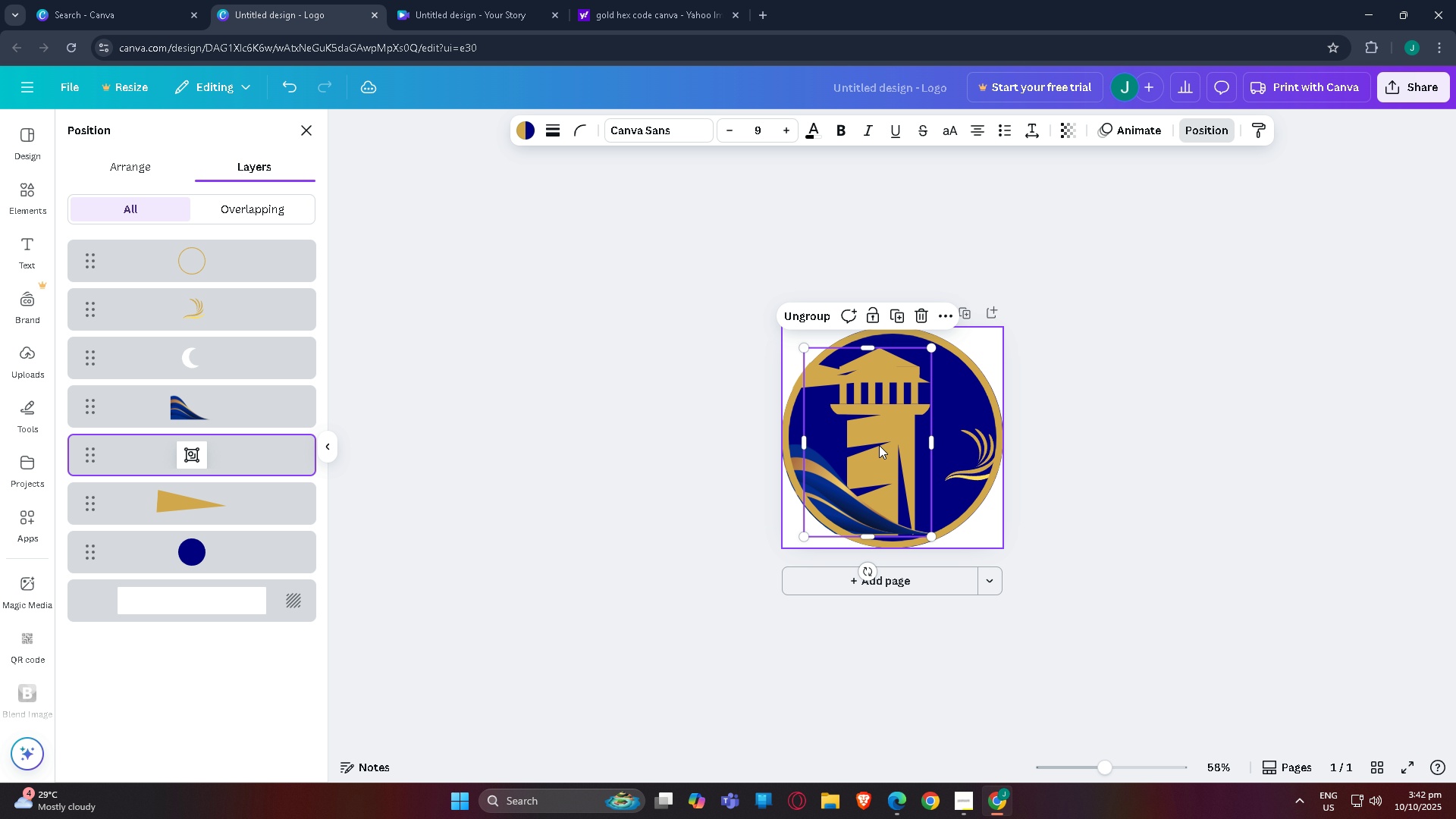 
left_click_drag(start_coordinate=[877, 445], to_coordinate=[896, 443])
 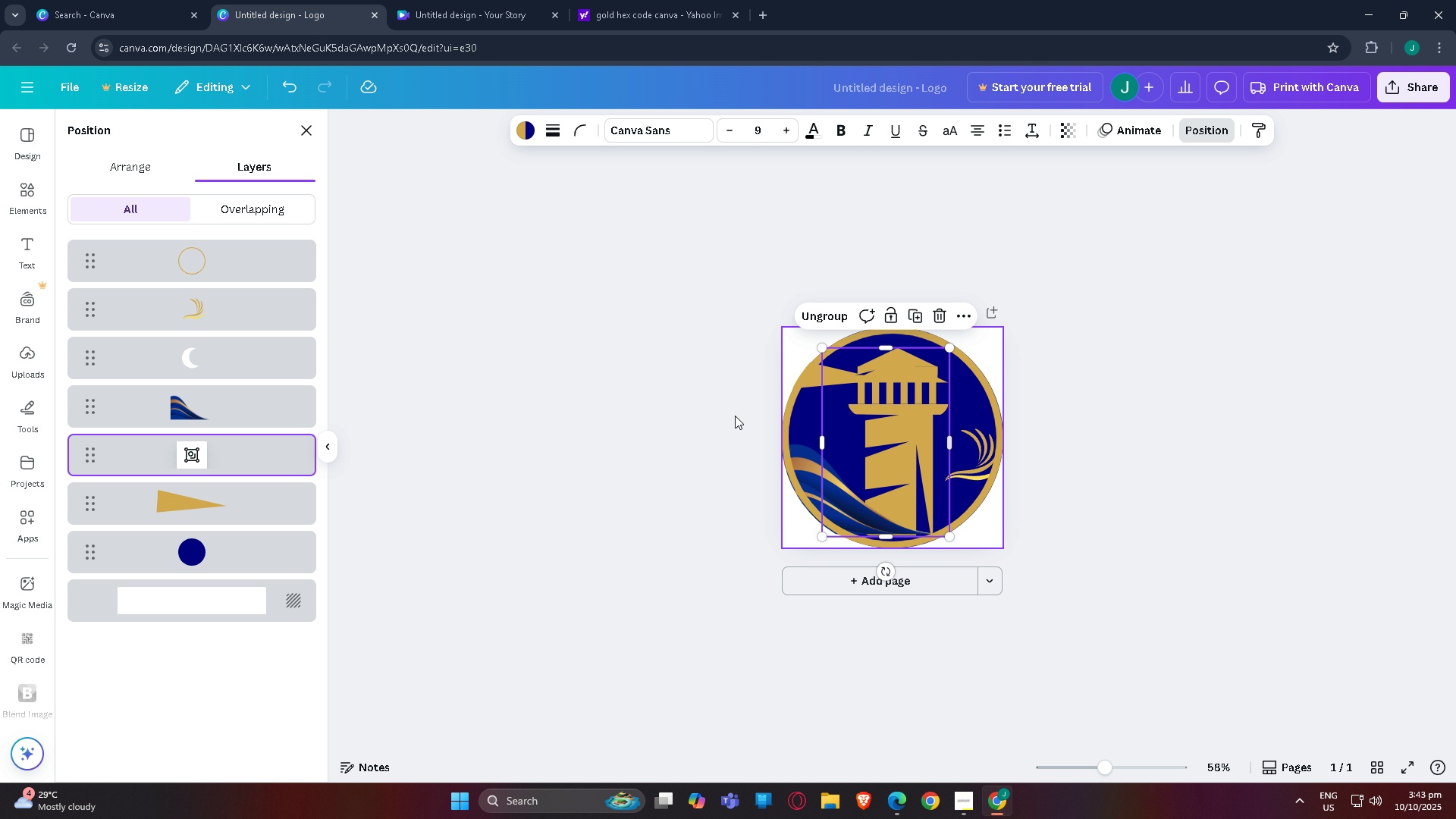 
left_click([203, 317])
 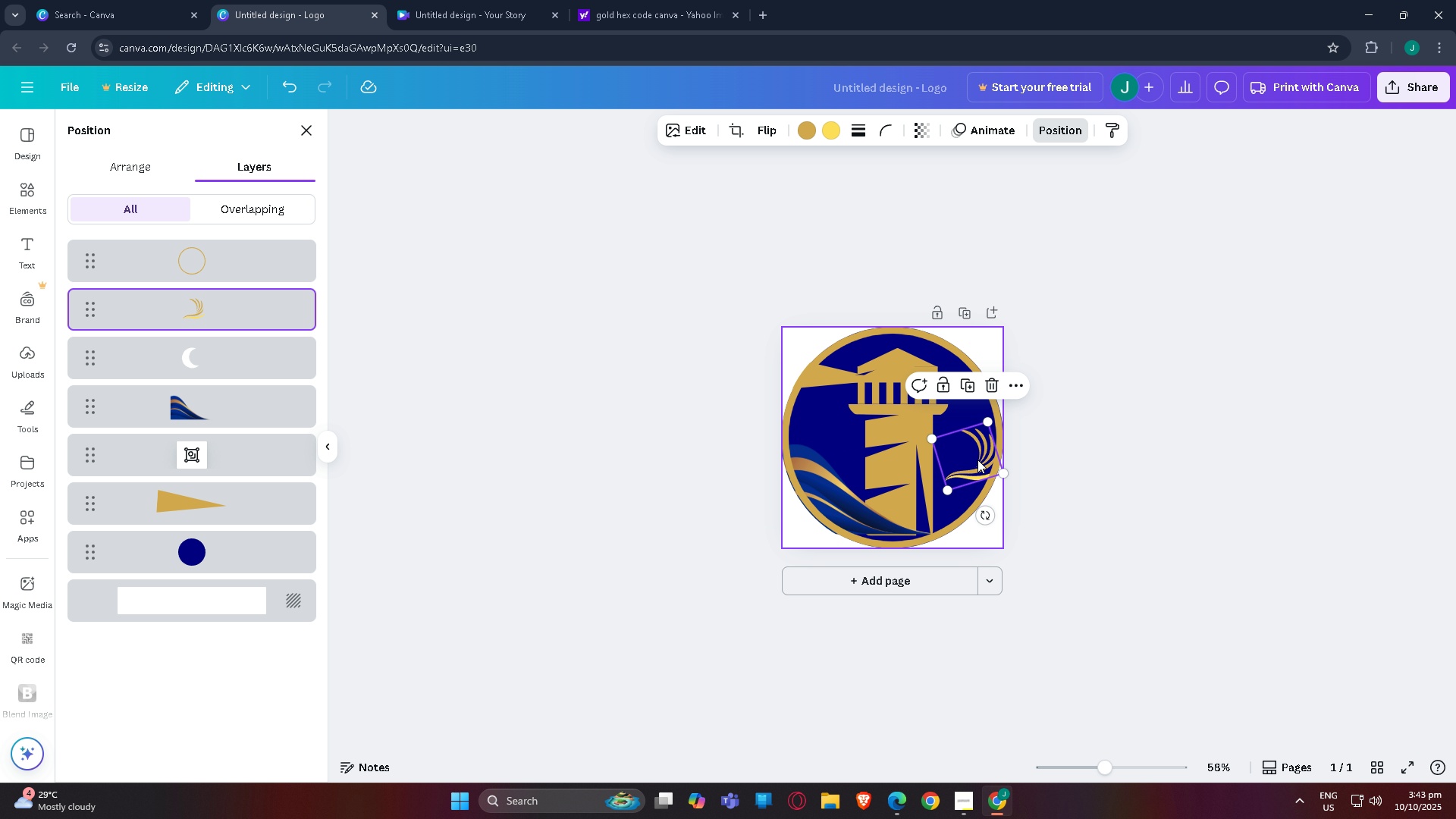 
left_click_drag(start_coordinate=[965, 457], to_coordinate=[955, 482])
 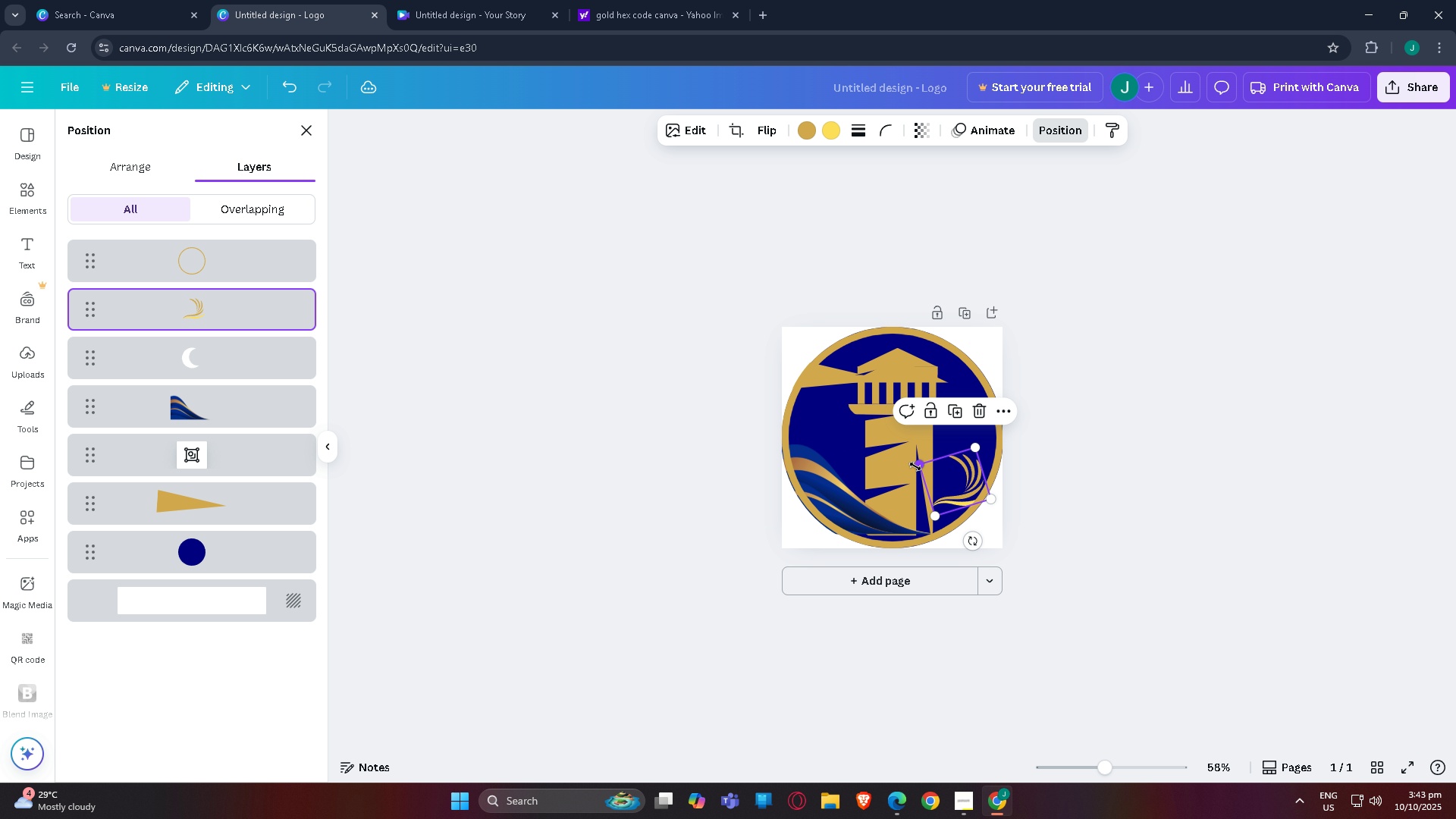 
left_click_drag(start_coordinate=[919, 466], to_coordinate=[930, 475])
 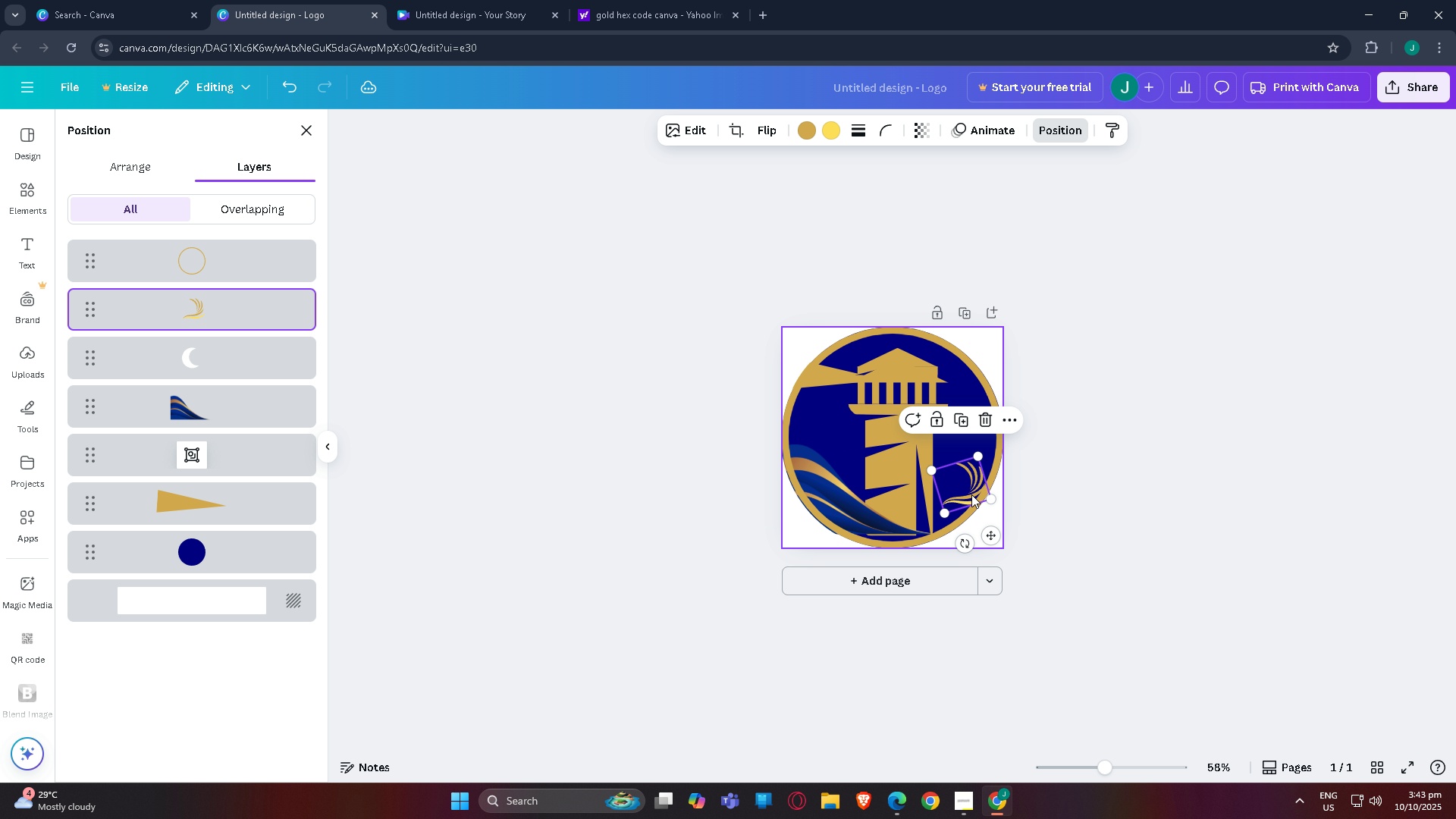 
left_click_drag(start_coordinate=[968, 493], to_coordinate=[960, 485])
 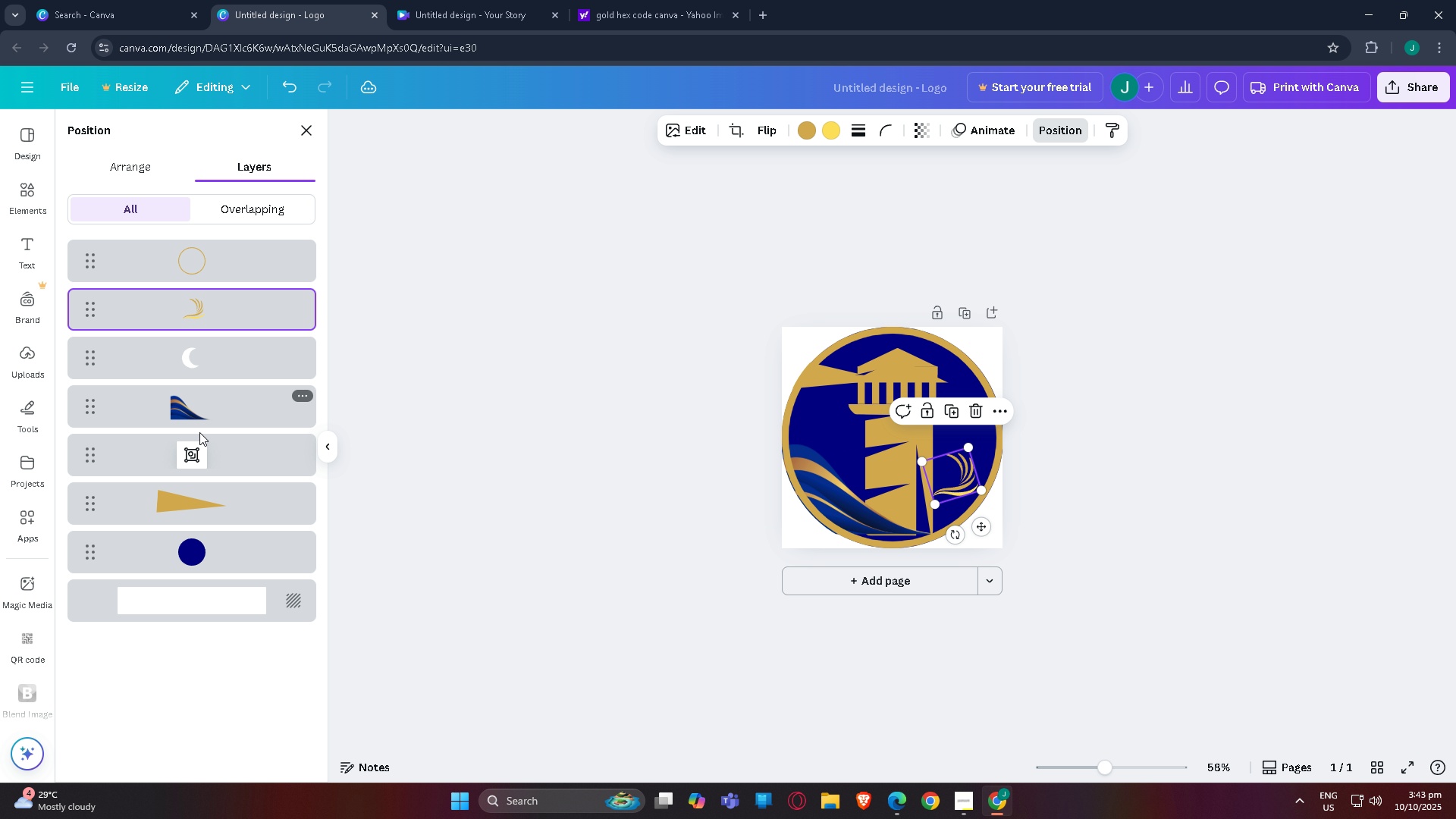 
left_click([199, 461])
 